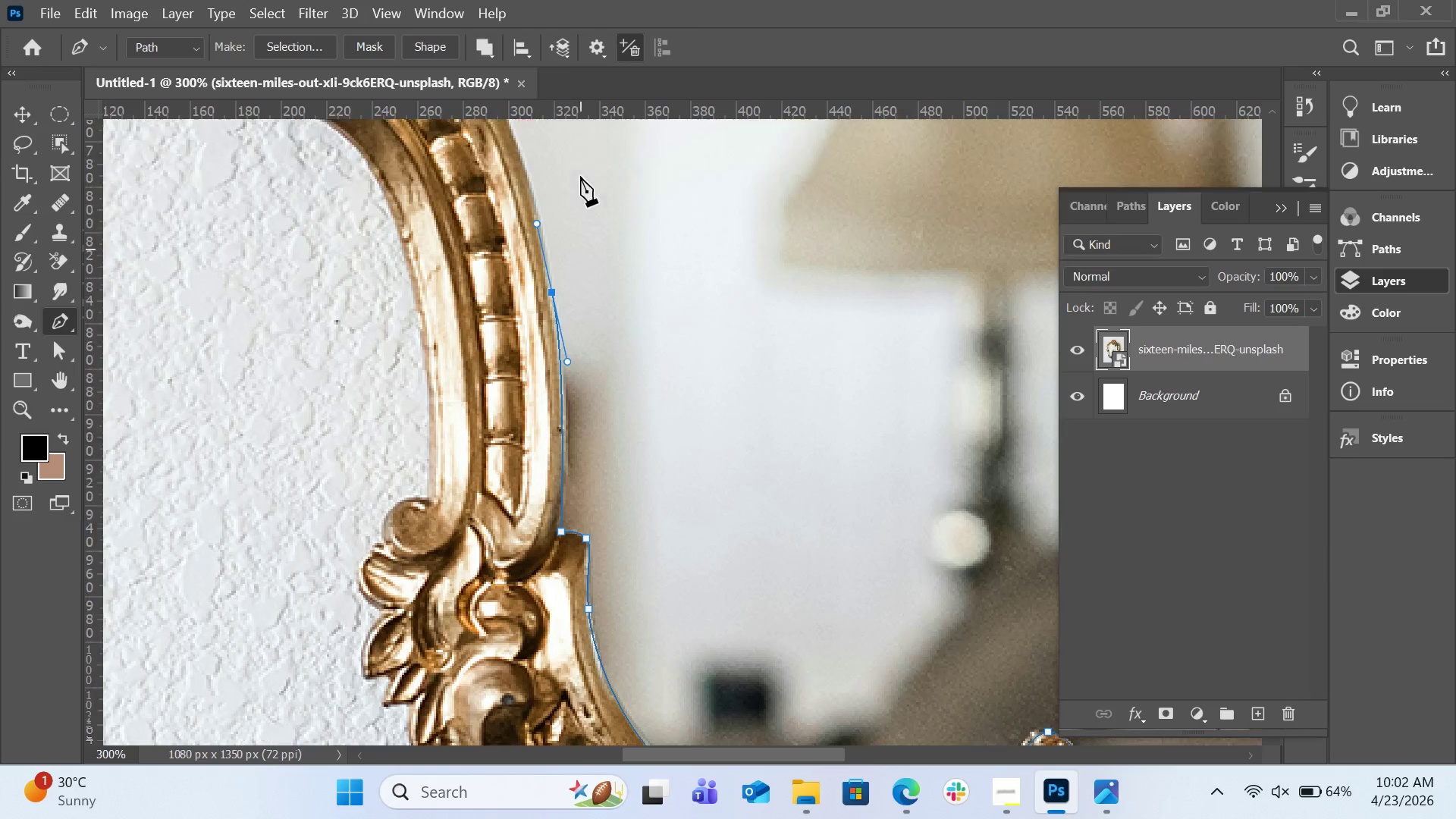 
scroll: coordinate [582, 180], scroll_direction: up, amount: 10.0
 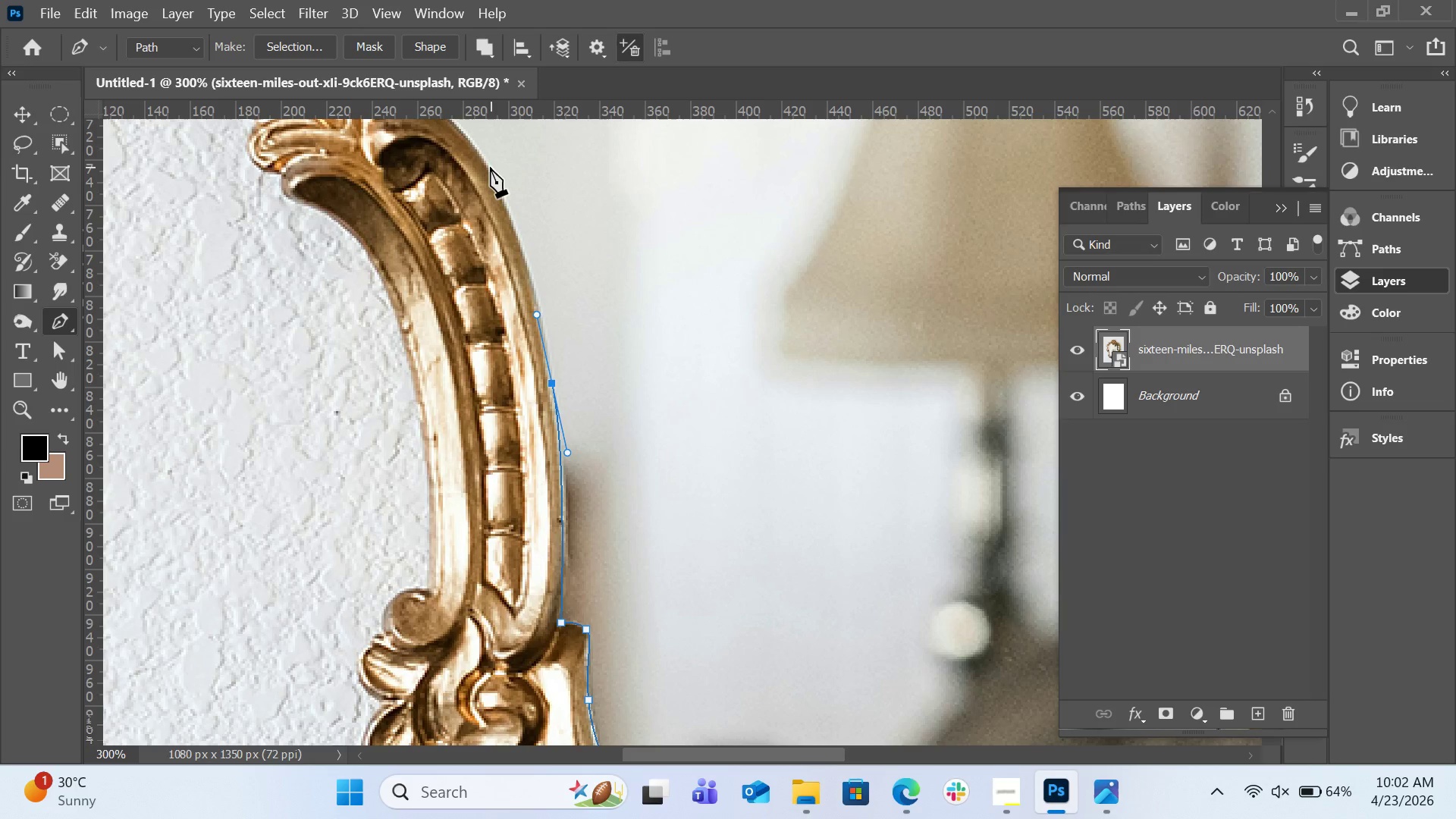 
left_click_drag(start_coordinate=[488, 168], to_coordinate=[472, 143])
 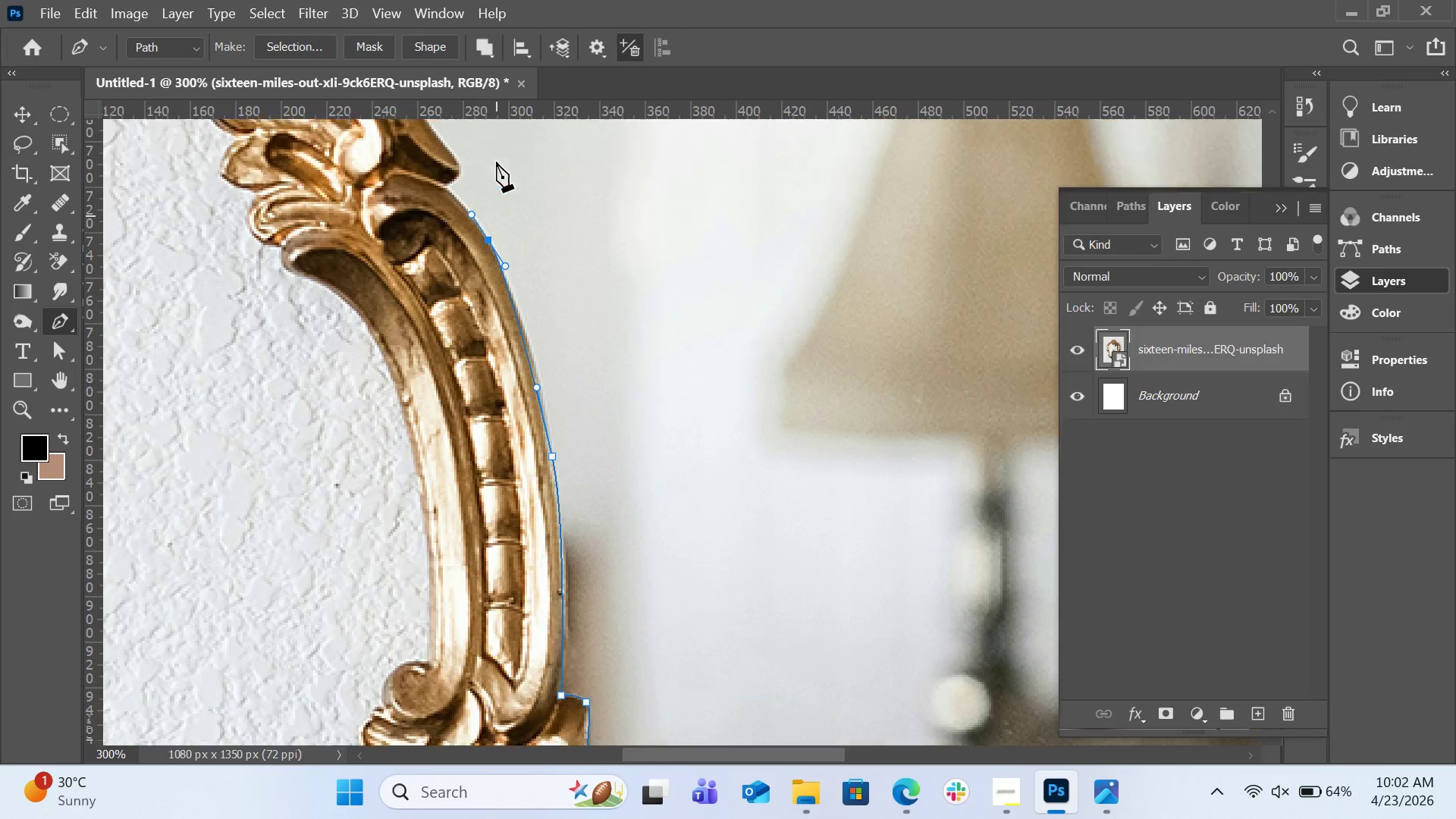 
scroll: coordinate [504, 202], scroll_direction: up, amount: 14.0
 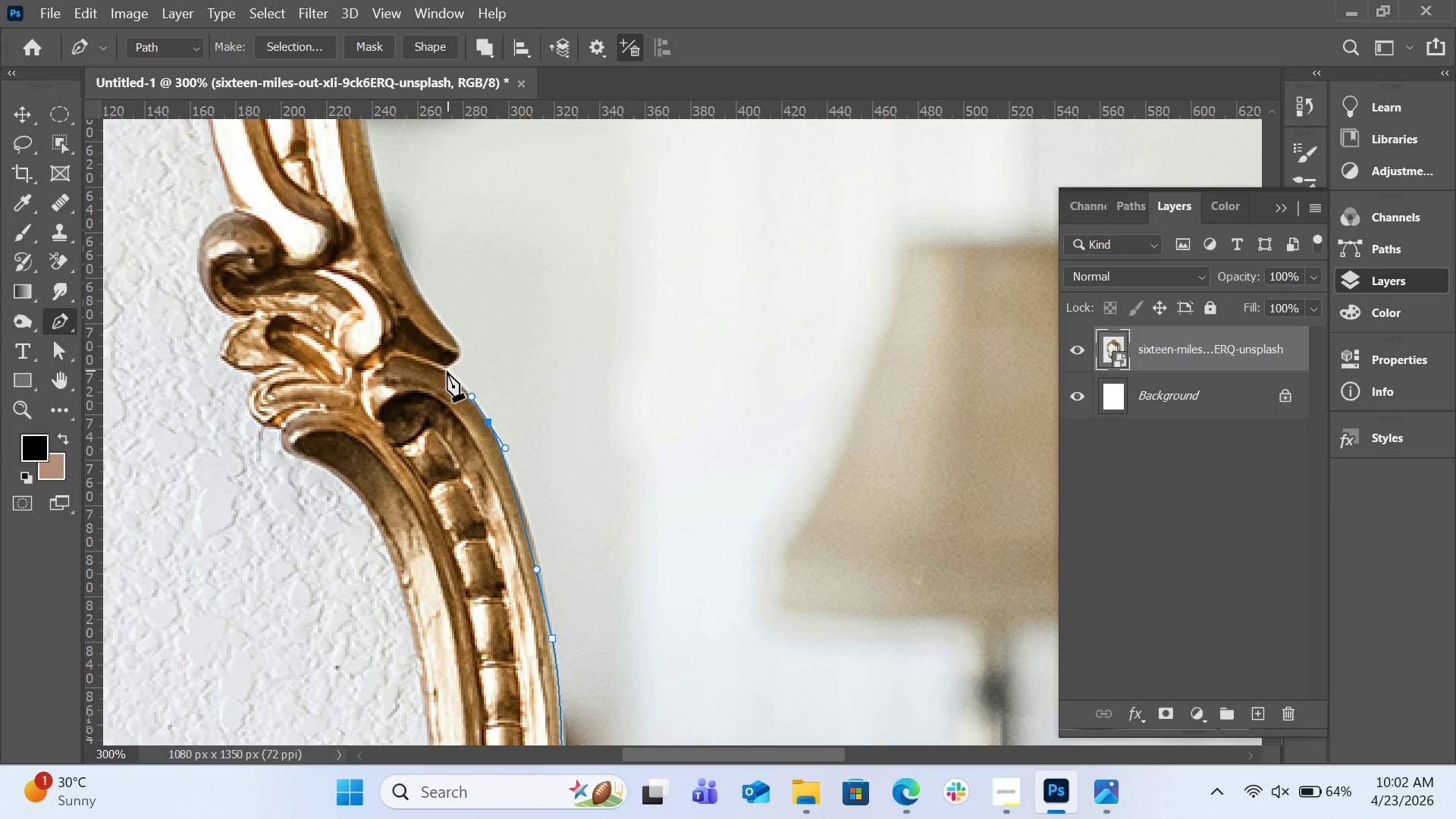 
left_click([447, 371])
 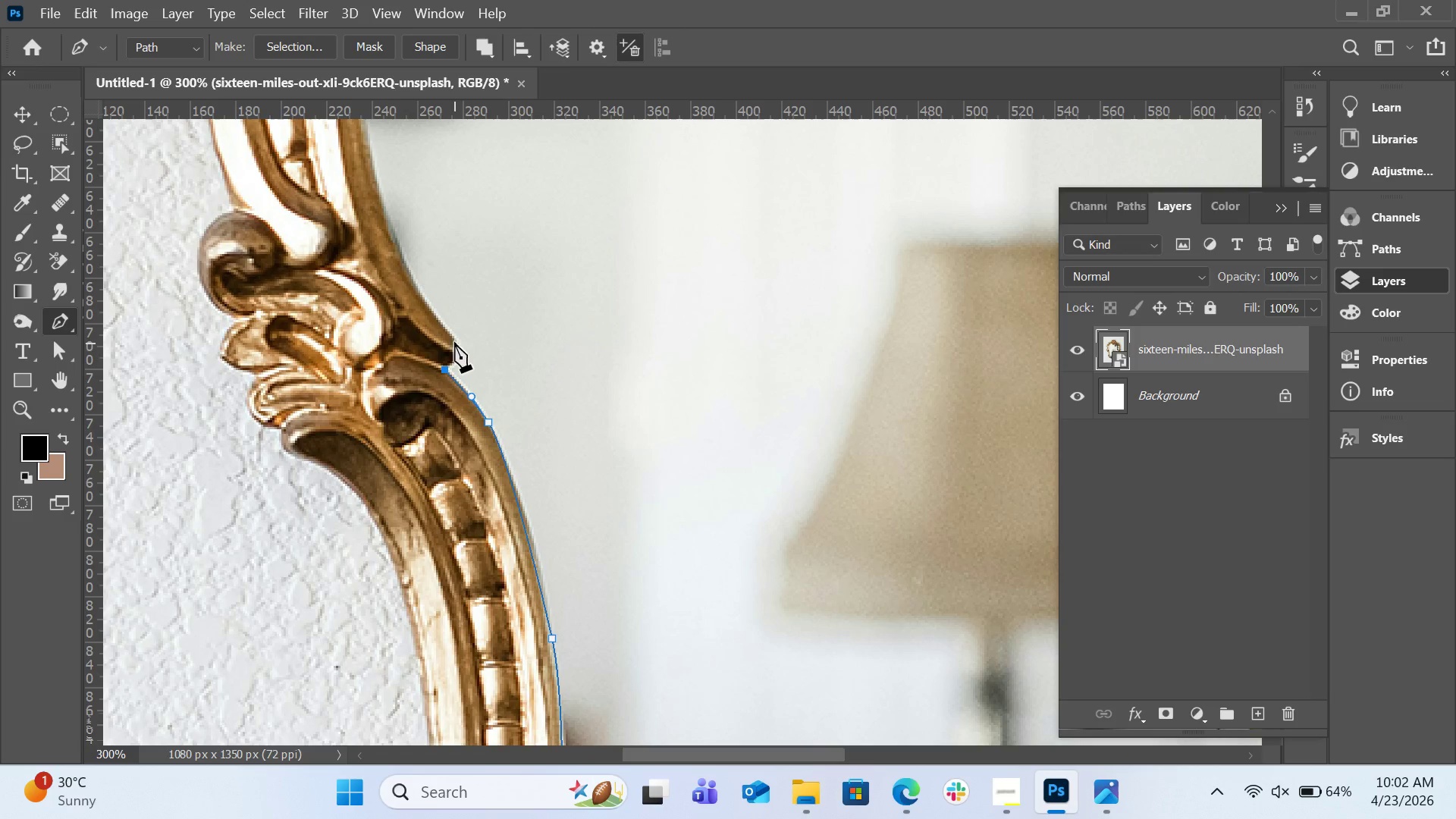 
left_click_drag(start_coordinate=[455, 340], to_coordinate=[444, 319])
 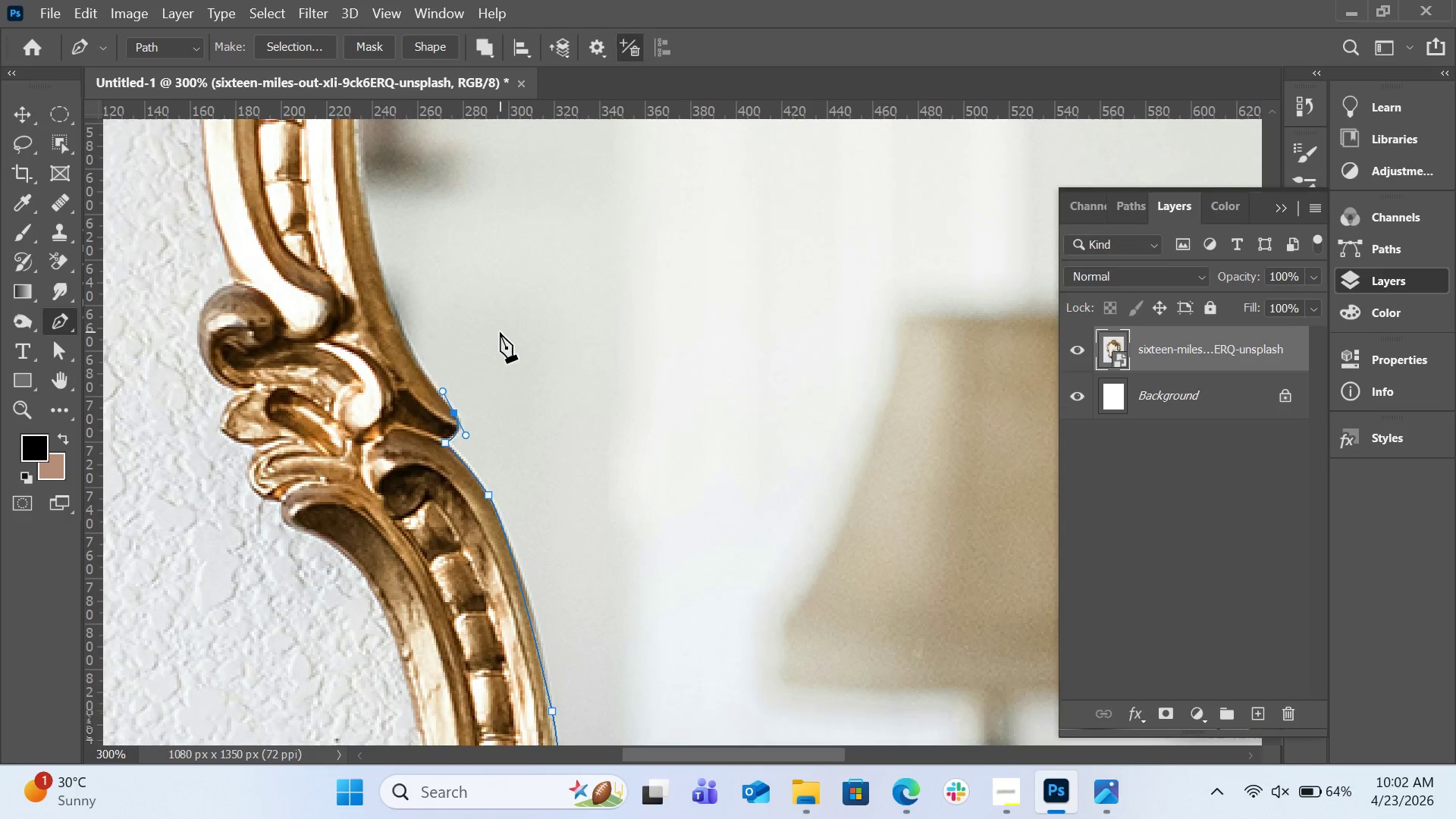 
scroll: coordinate [498, 332], scroll_direction: up, amount: 9.0
 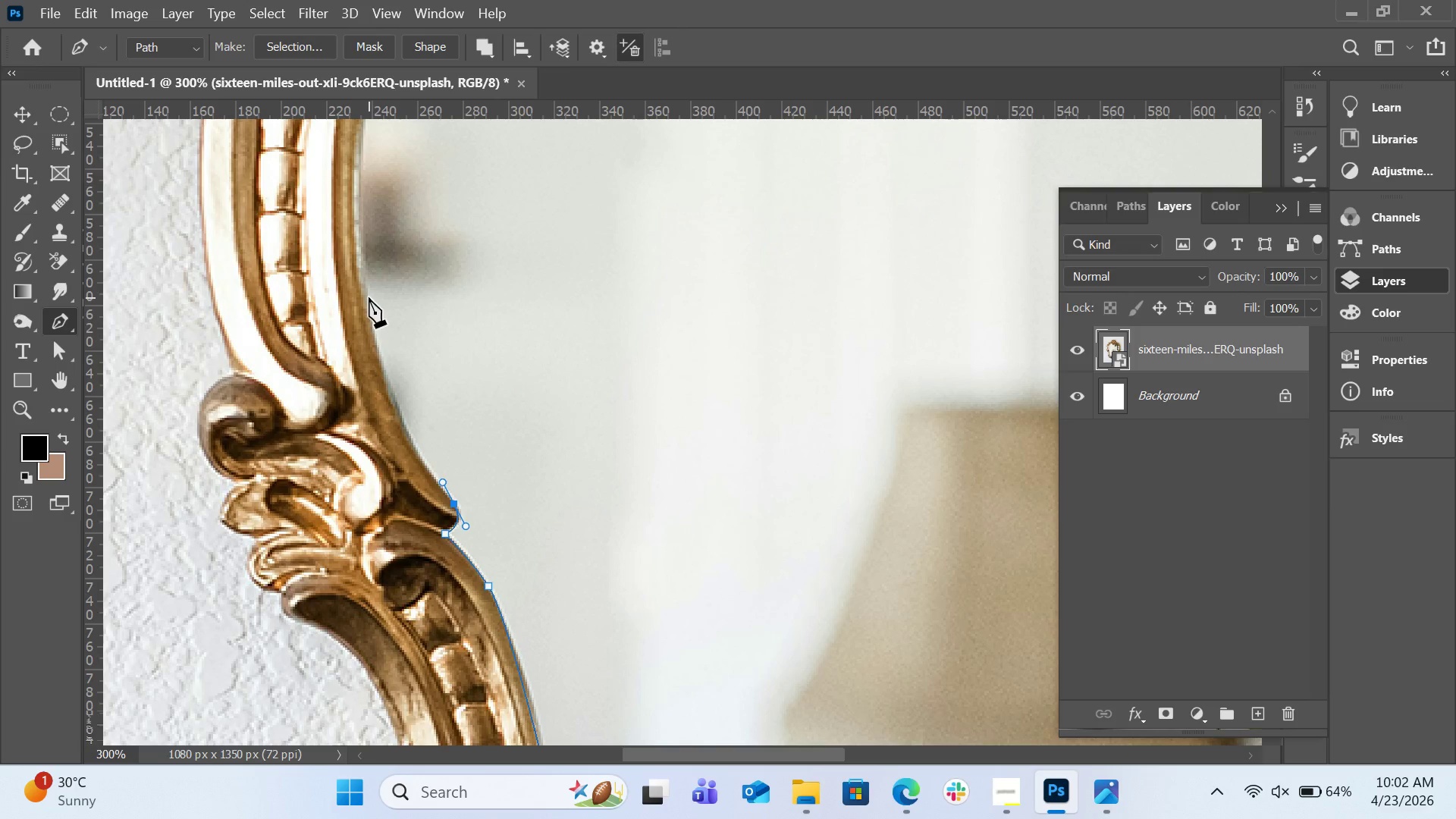 
left_click_drag(start_coordinate=[369, 297], to_coordinate=[362, 182])
 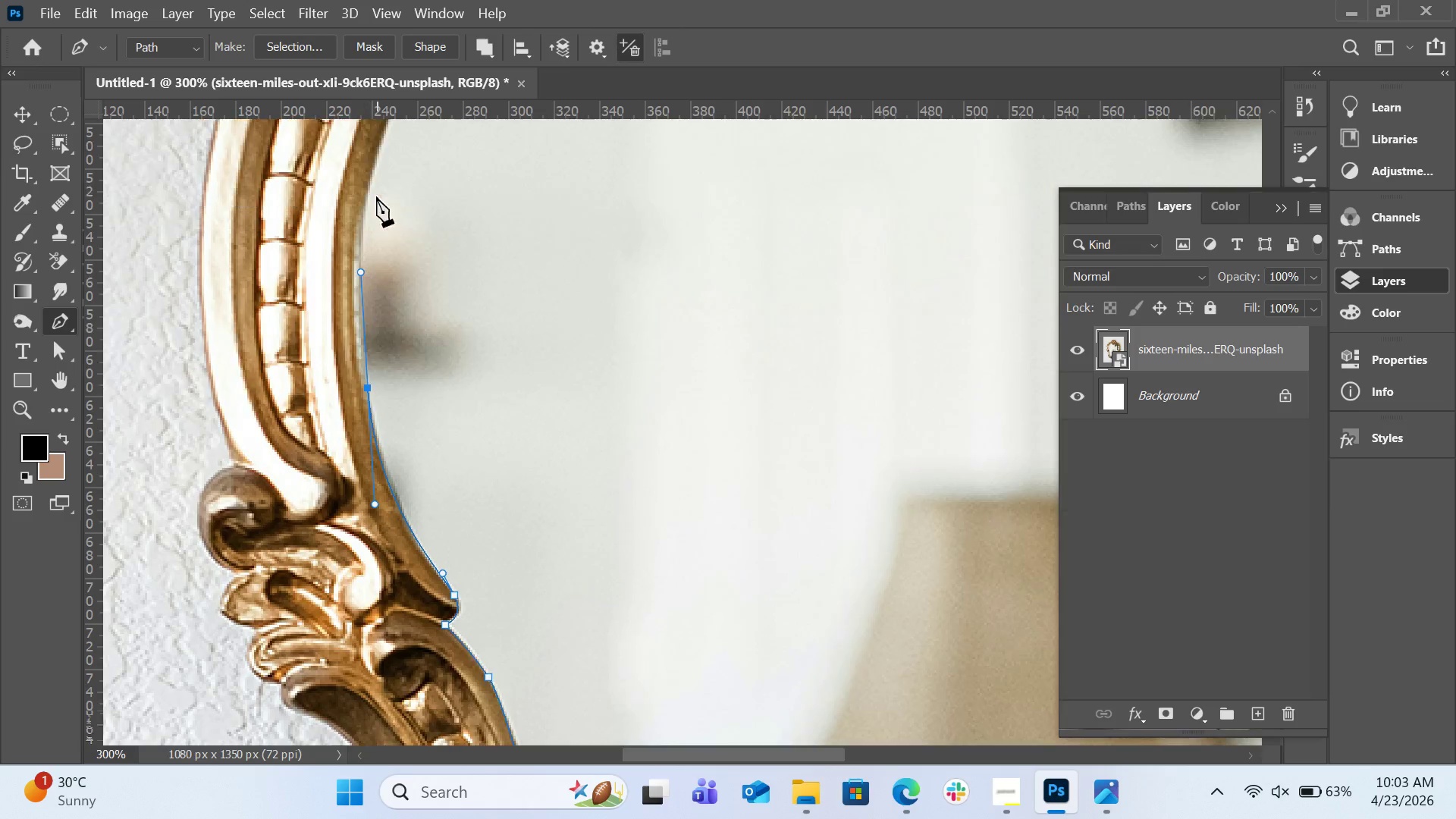 
scroll: coordinate [384, 212], scroll_direction: up, amount: 17.0
 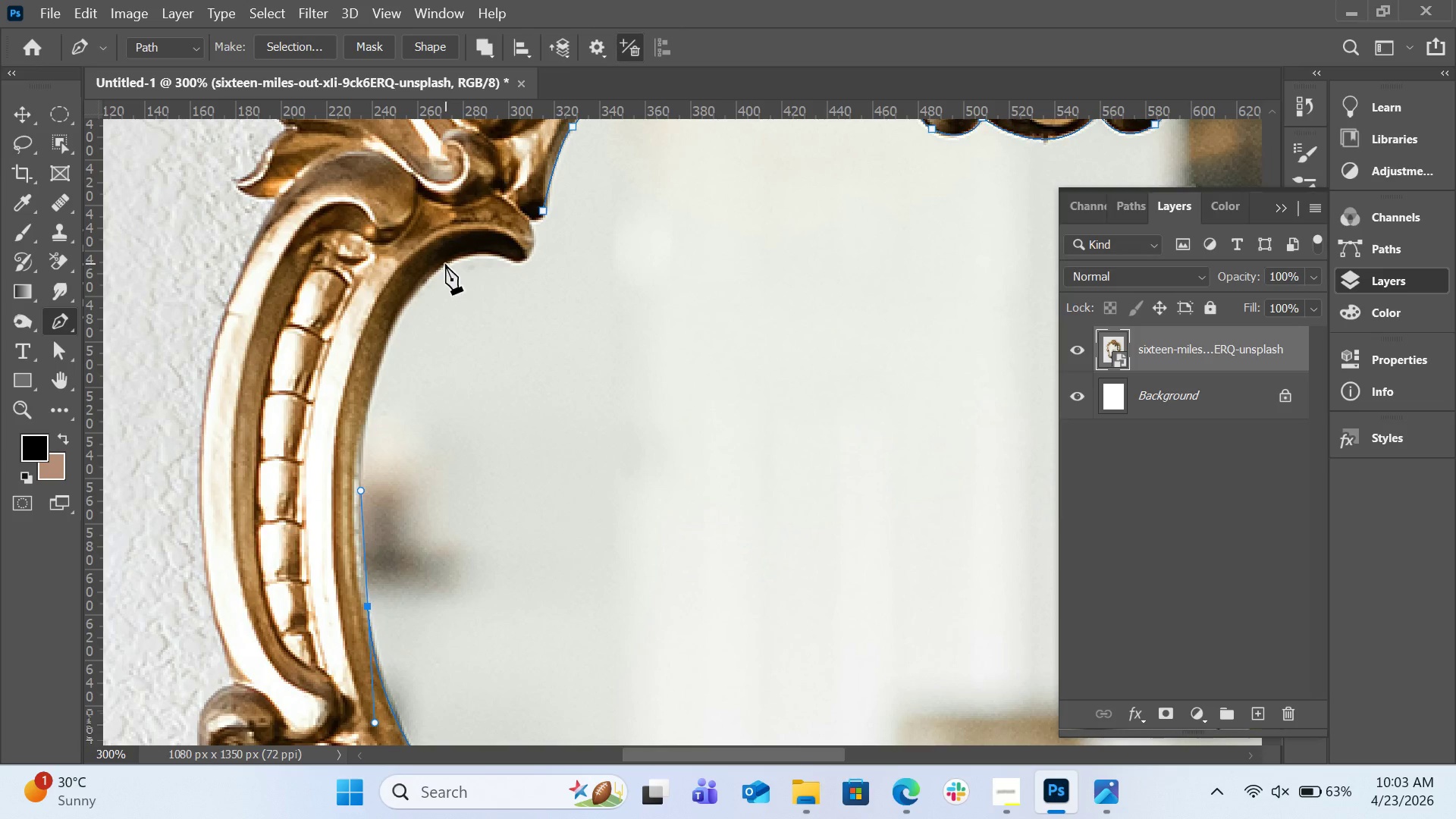 
left_click_drag(start_coordinate=[445, 264], to_coordinate=[548, 168])
 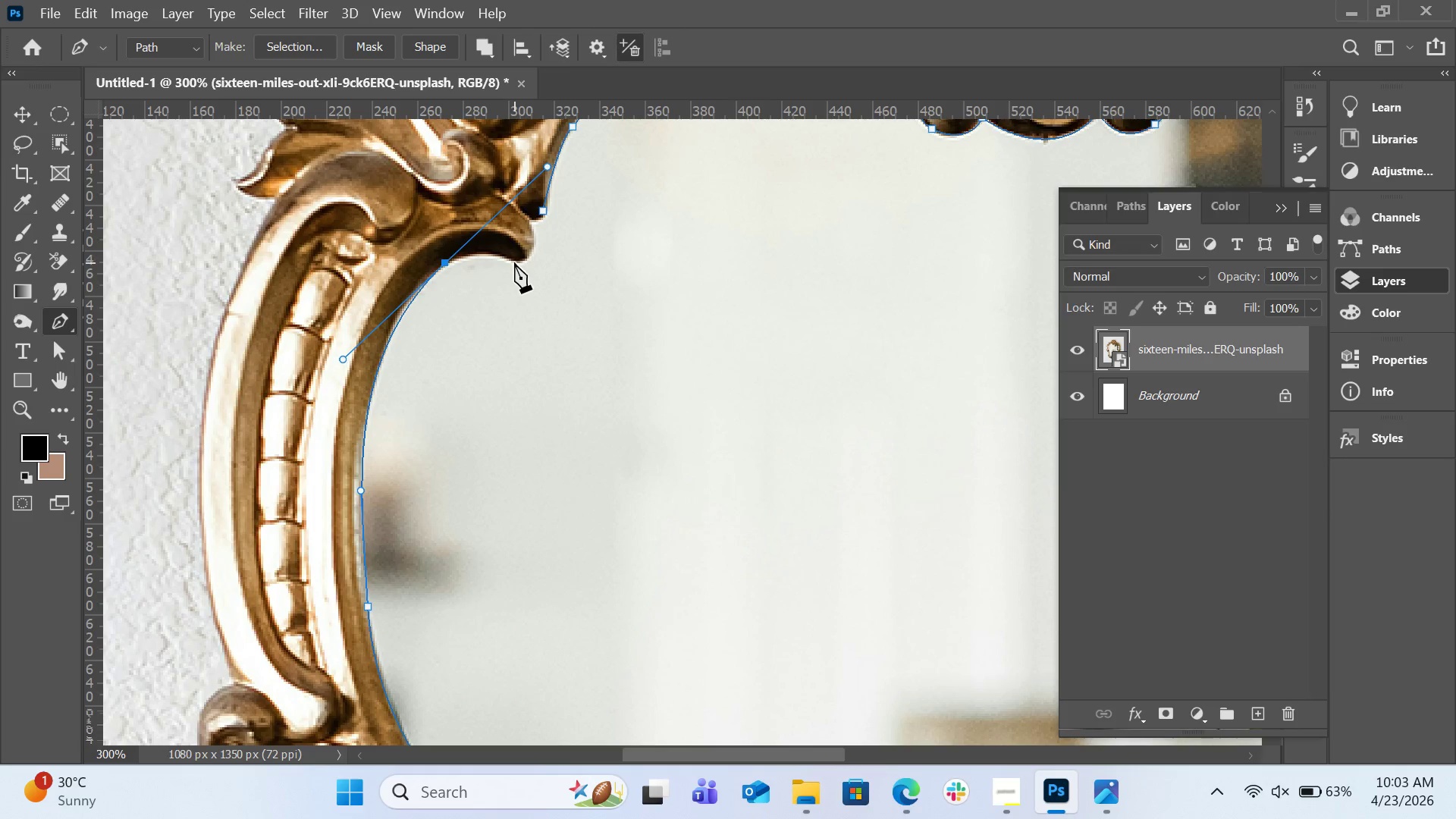 
left_click_drag(start_coordinate=[514, 262], to_coordinate=[535, 267])
 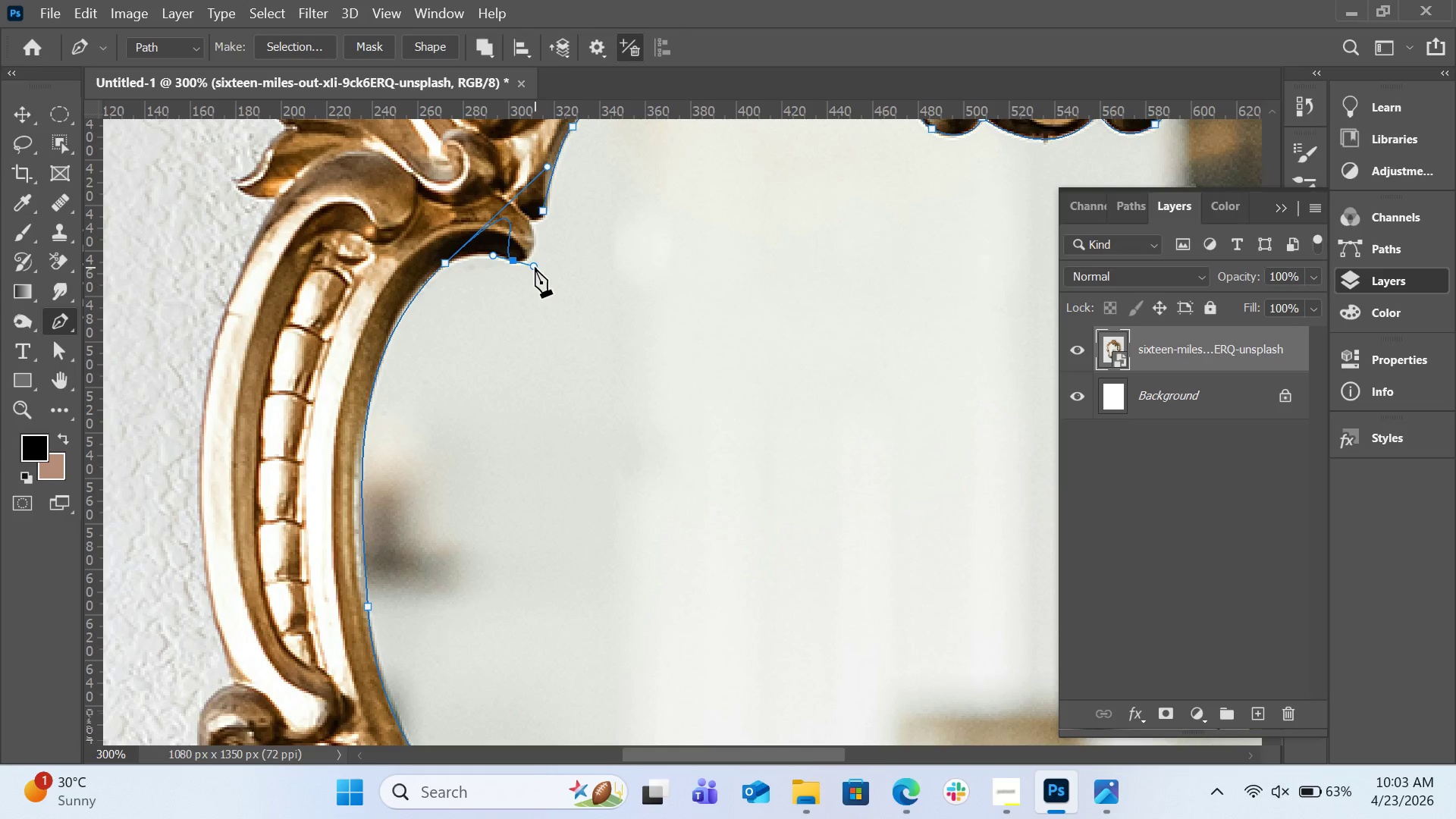 
key(Control+Z)
 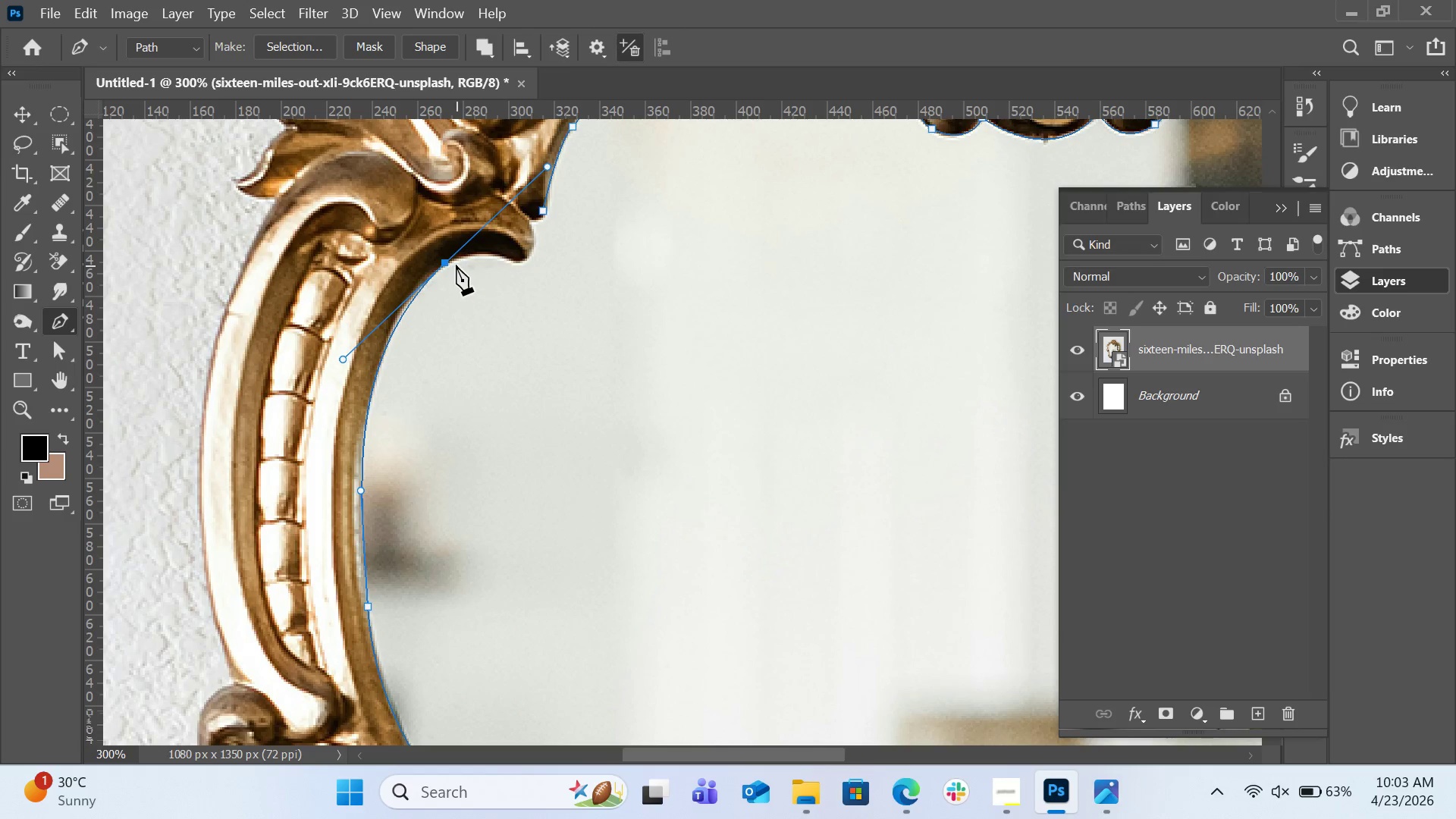 
hold_key(key=AltLeft, duration=0.59)
left_click([447, 265])
 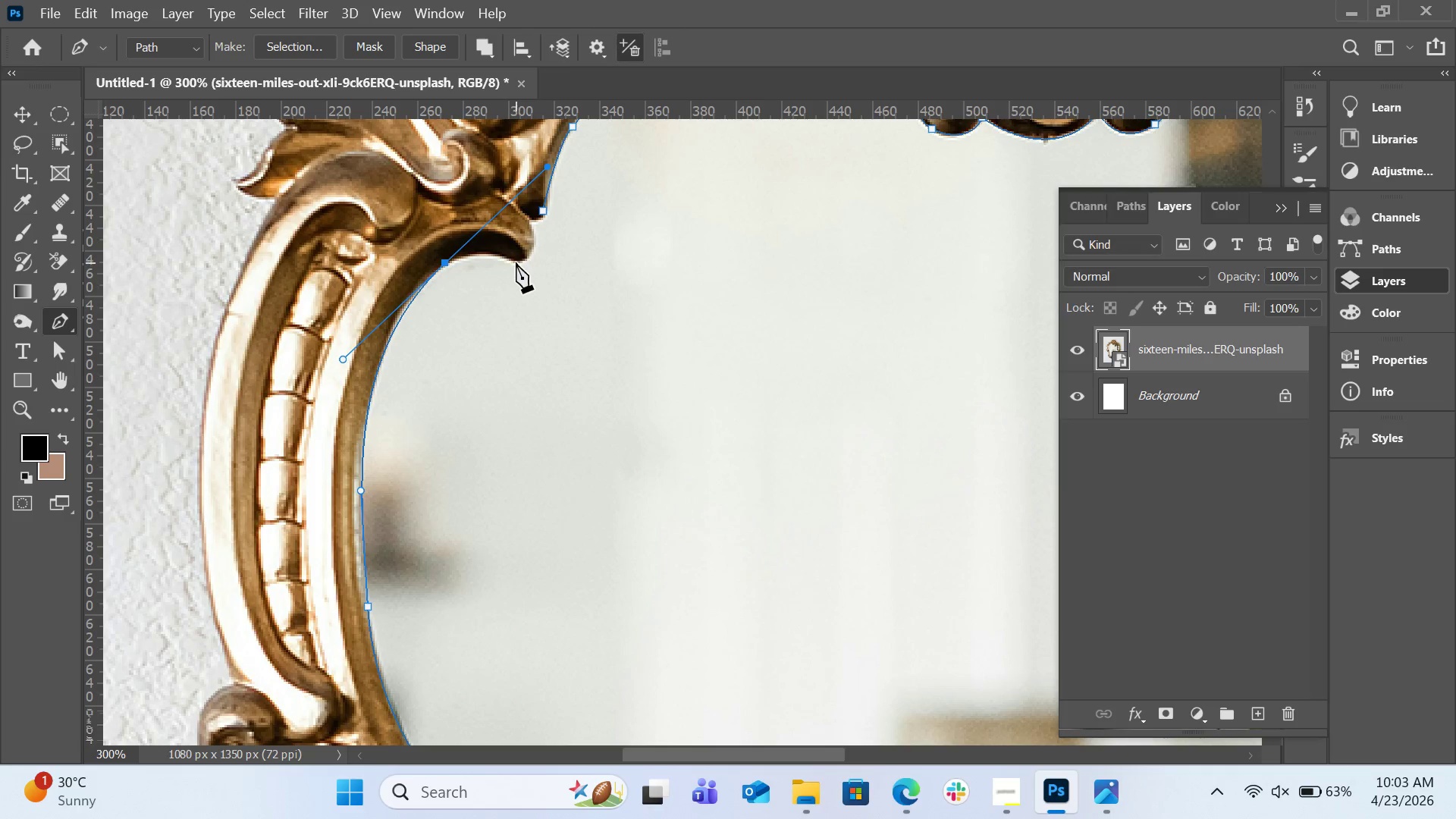 
left_click_drag(start_coordinate=[516, 262], to_coordinate=[548, 266])
 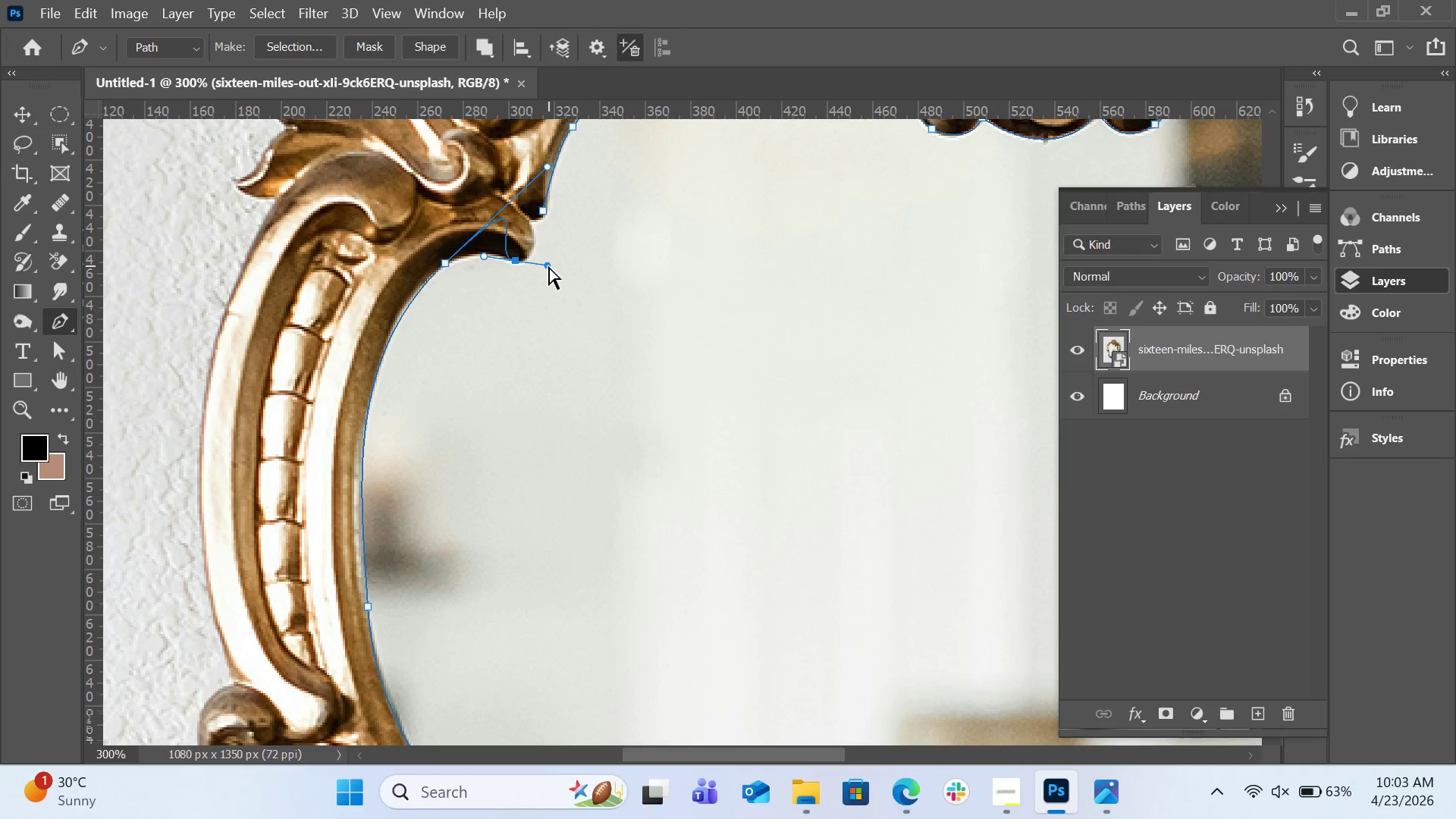 
key(Control+Z)
 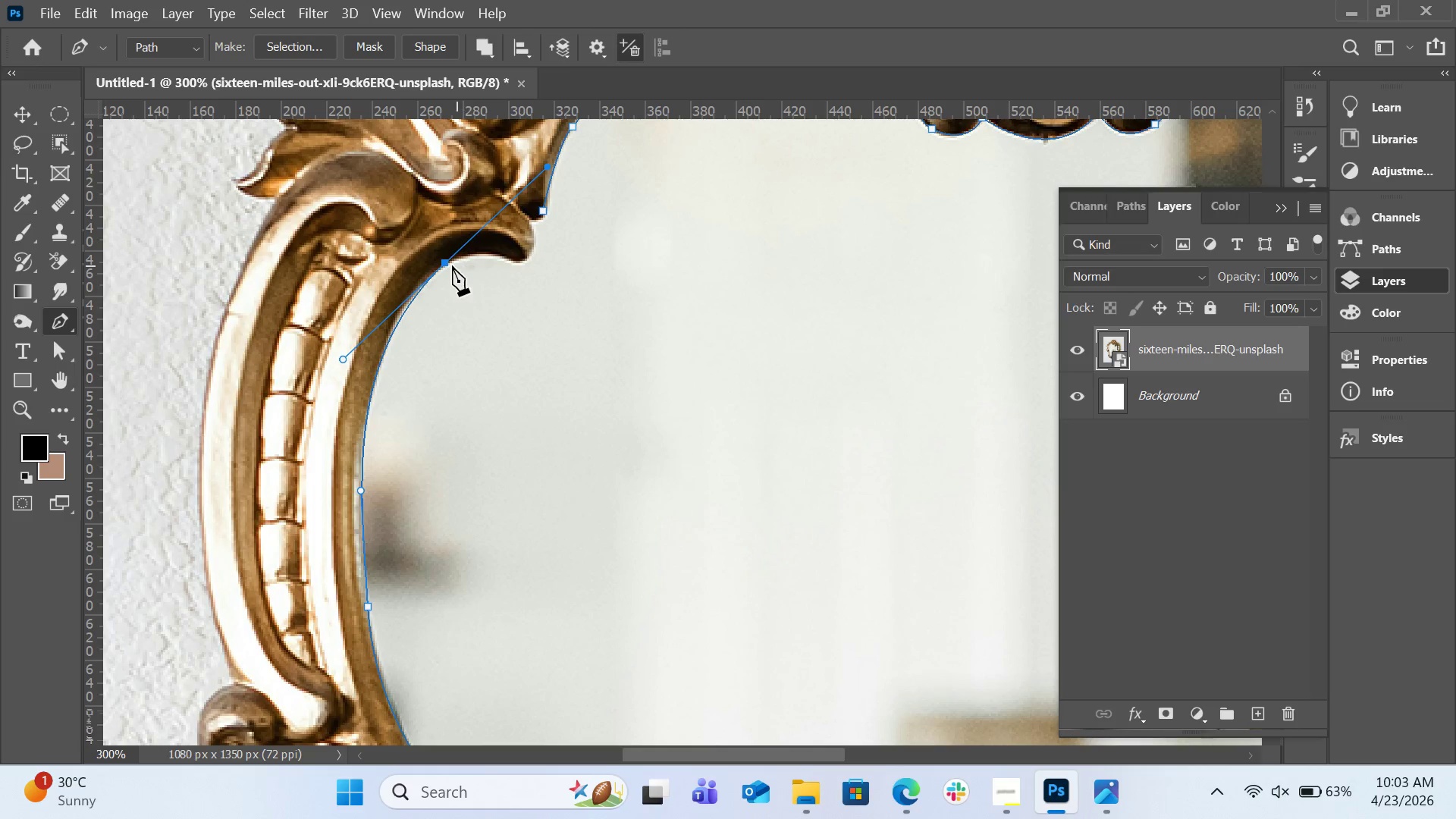 
hold_key(key=AltLeft, duration=0.97)
left_click([447, 261])
 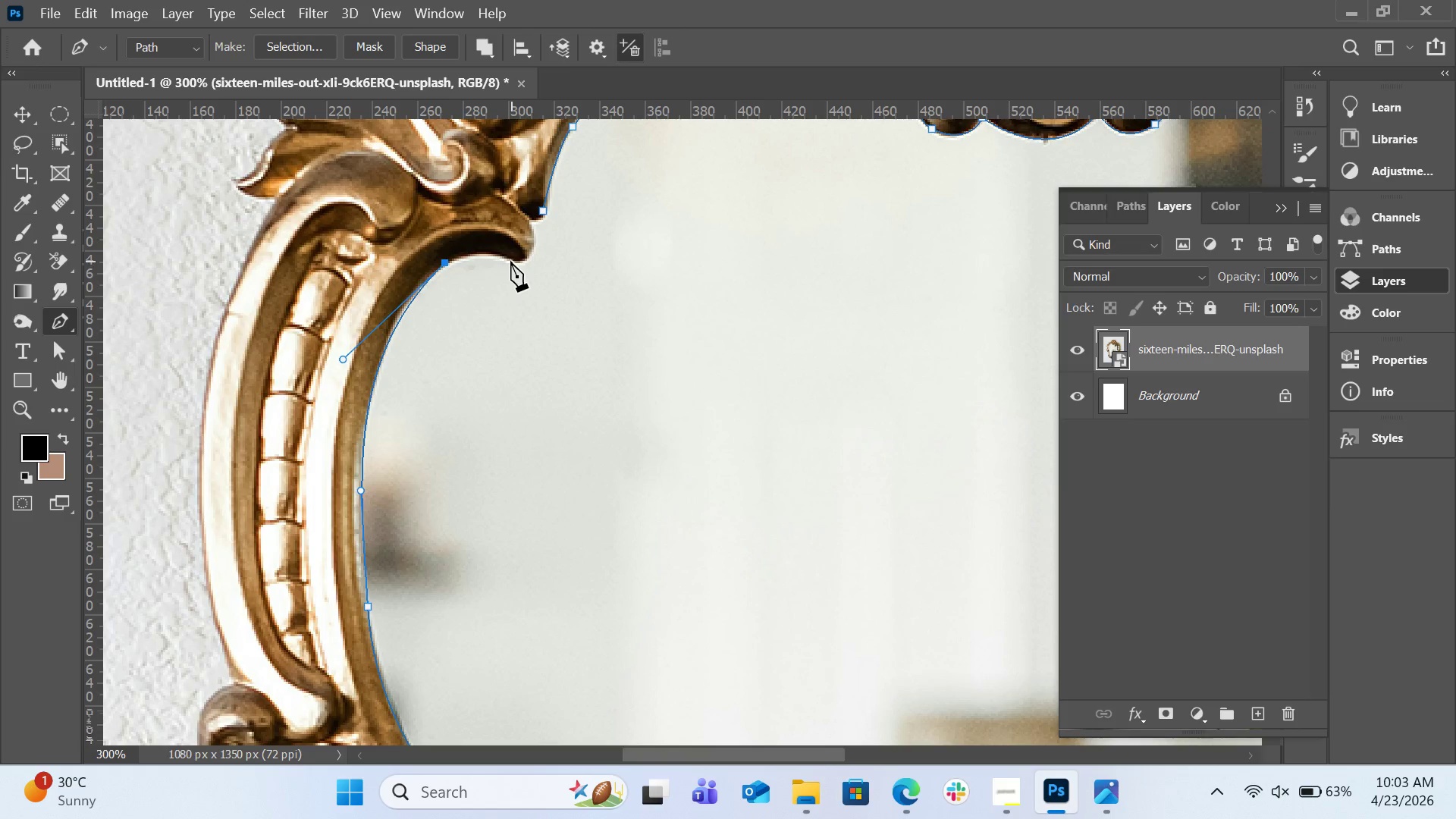 
left_click_drag(start_coordinate=[510, 261], to_coordinate=[548, 277])
 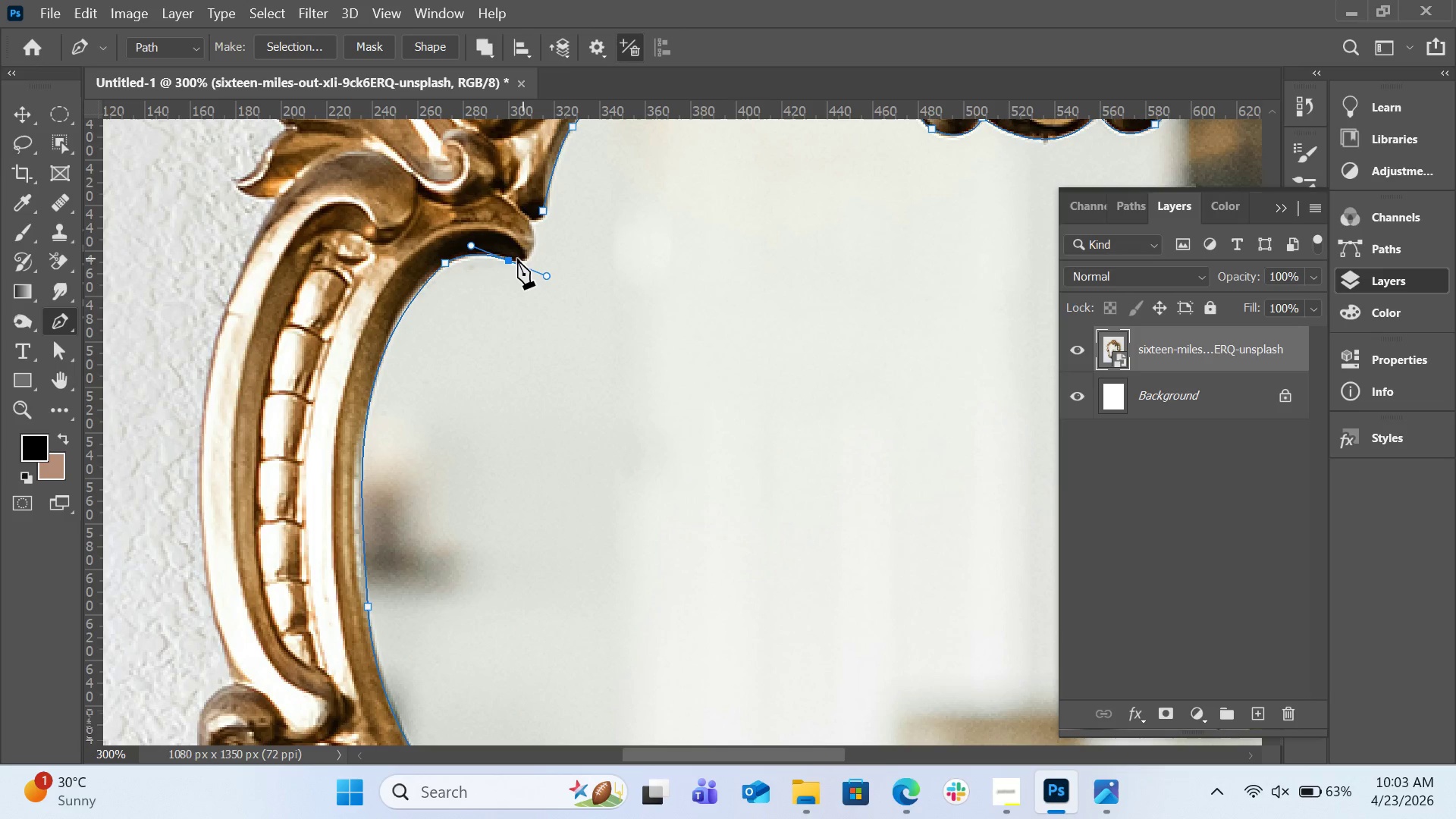 
hold_key(key=AltLeft, duration=0.69)
 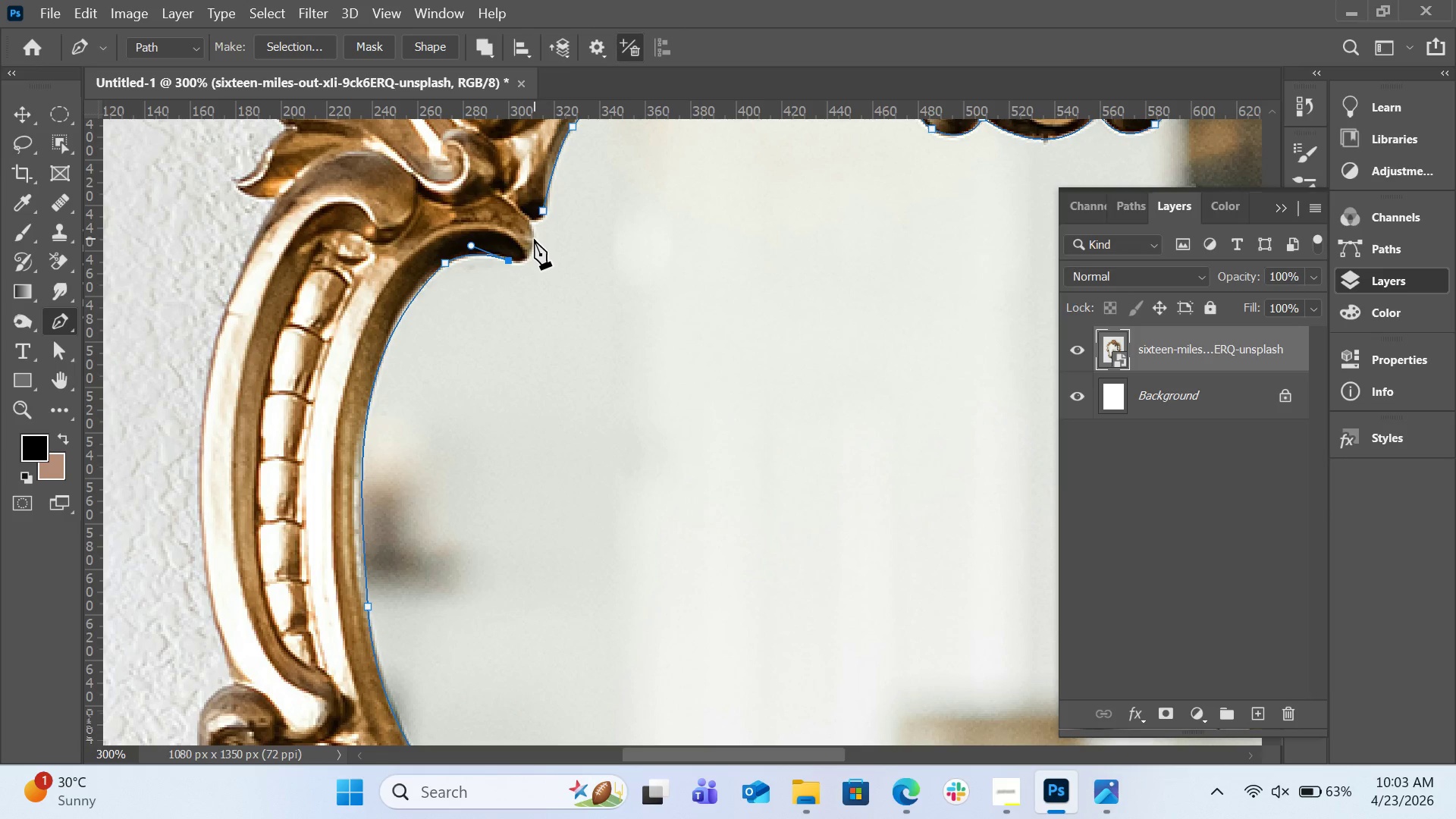 
left_click_drag(start_coordinate=[534, 239], to_coordinate=[534, 208])
 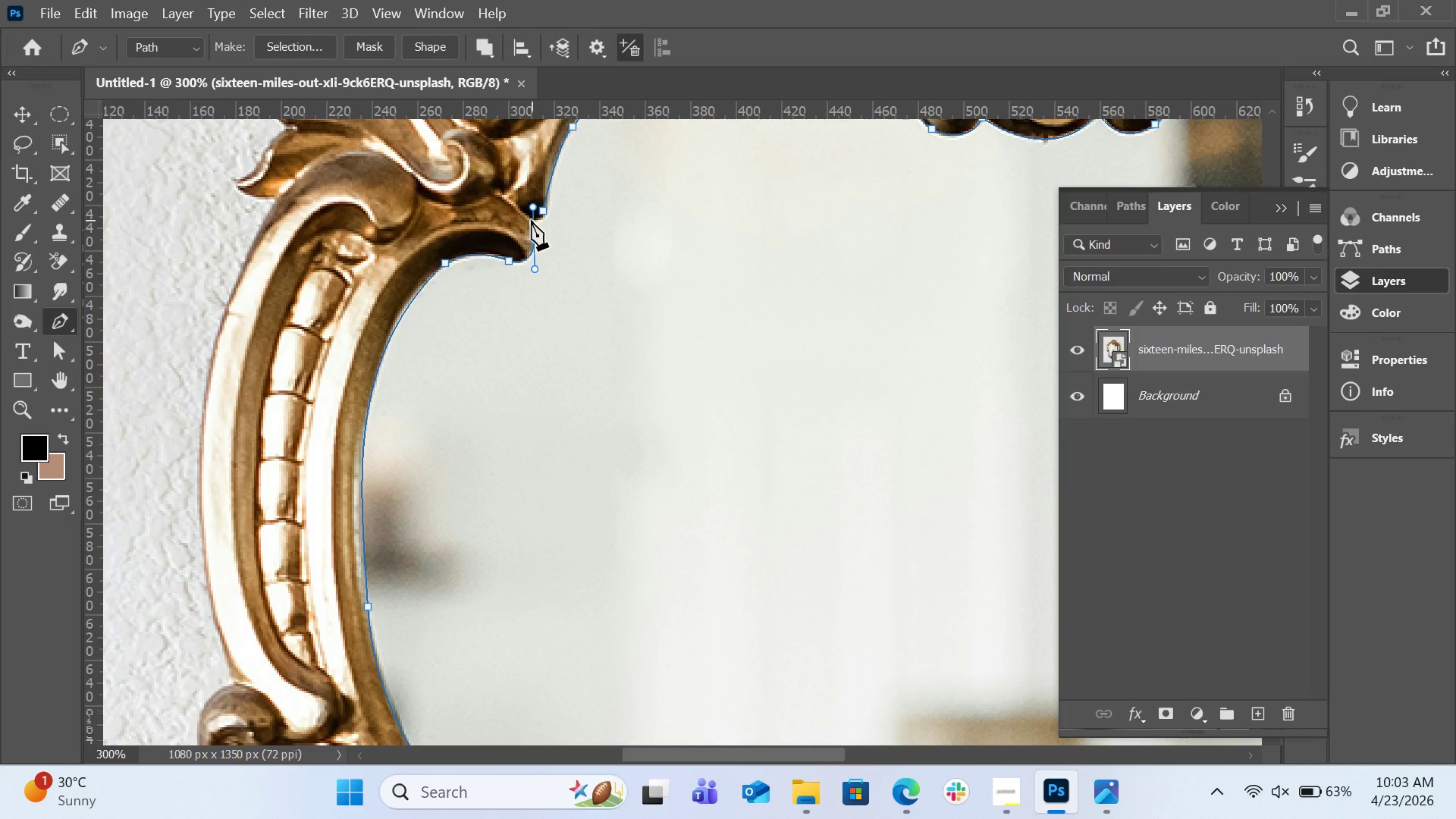 
left_click([531, 220])
 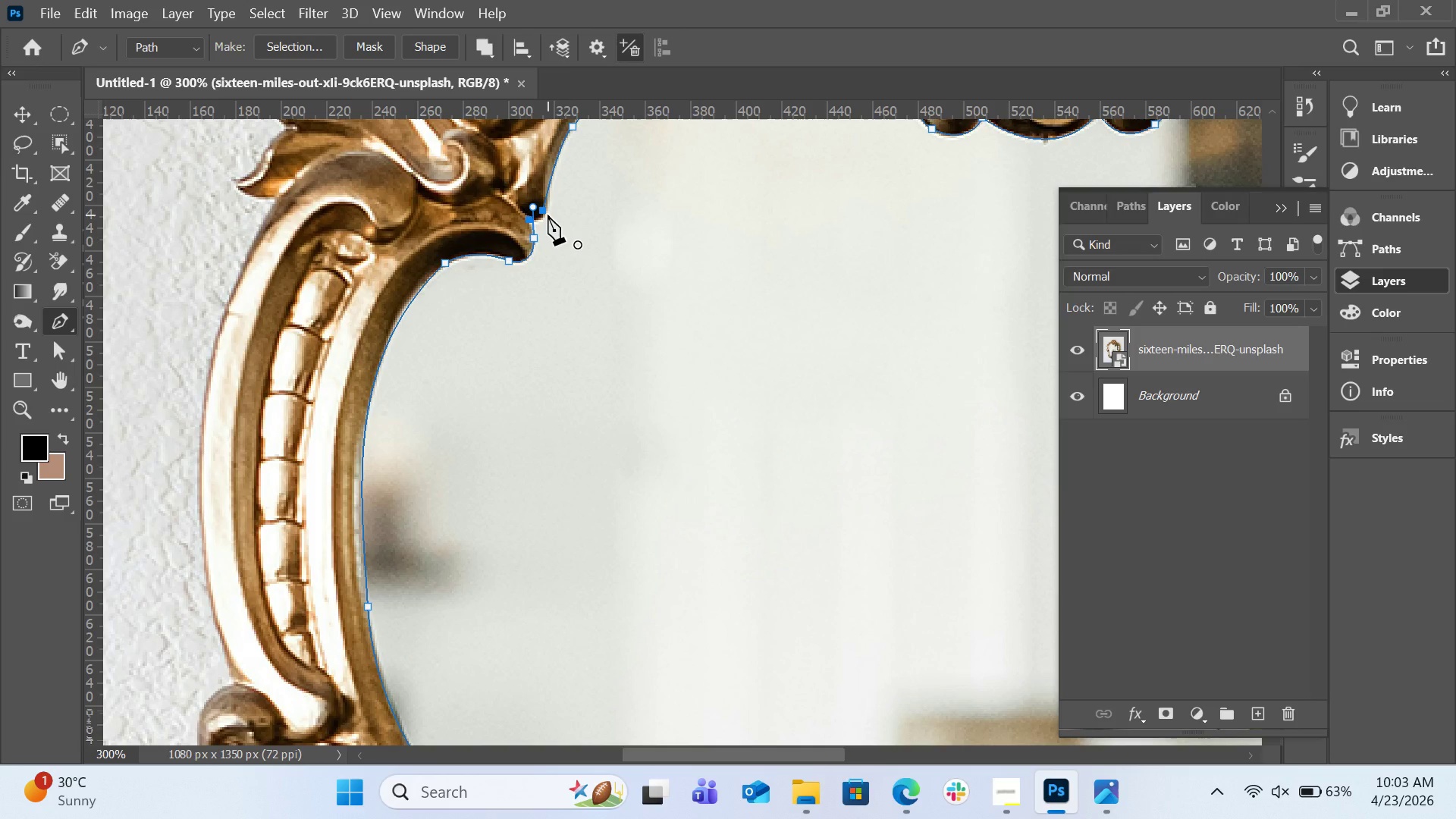 
hold_key(key=ControlLeft, duration=0.31)
 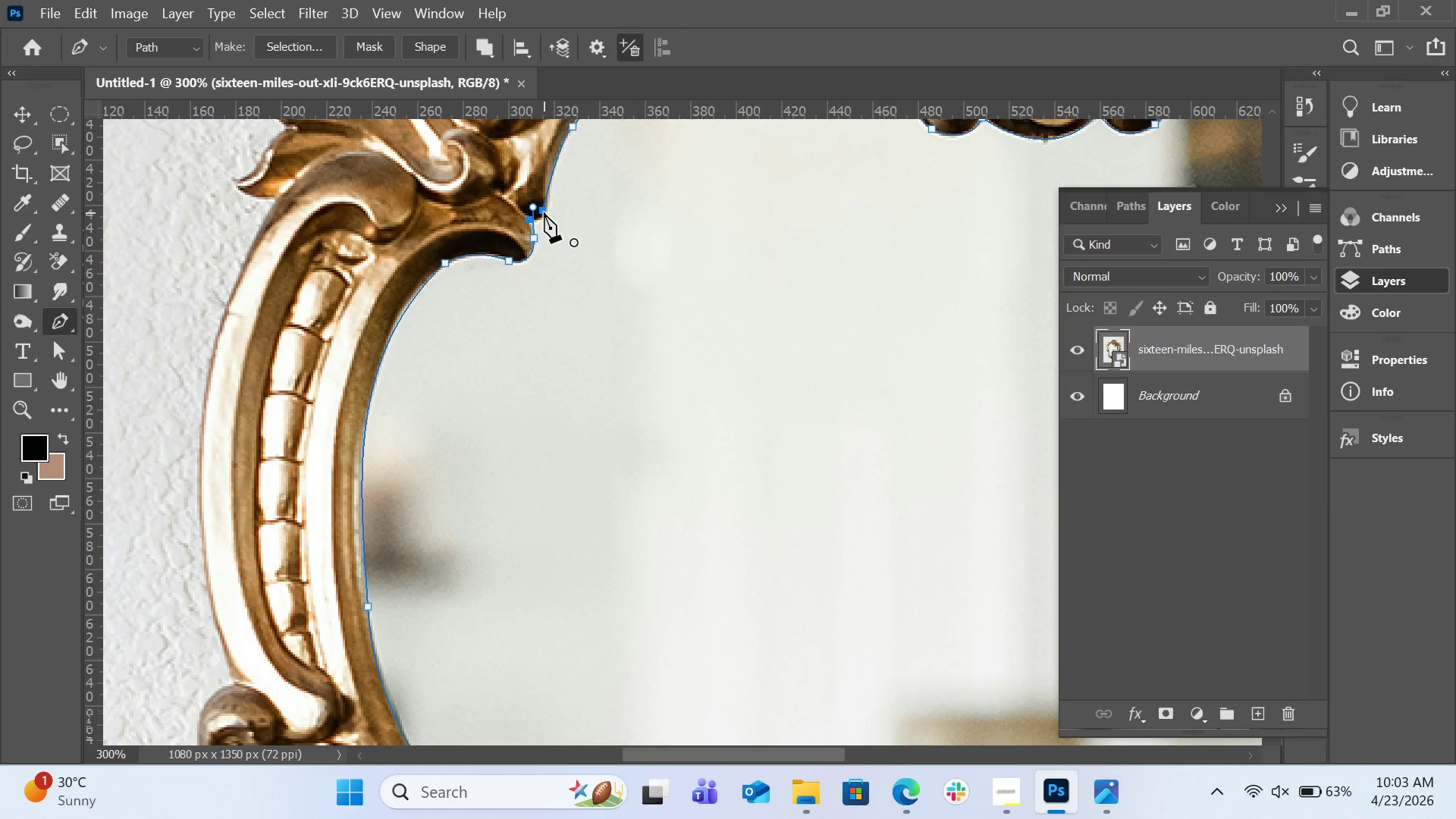 
left_click_drag(start_coordinate=[544, 212], to_coordinate=[540, 200])
 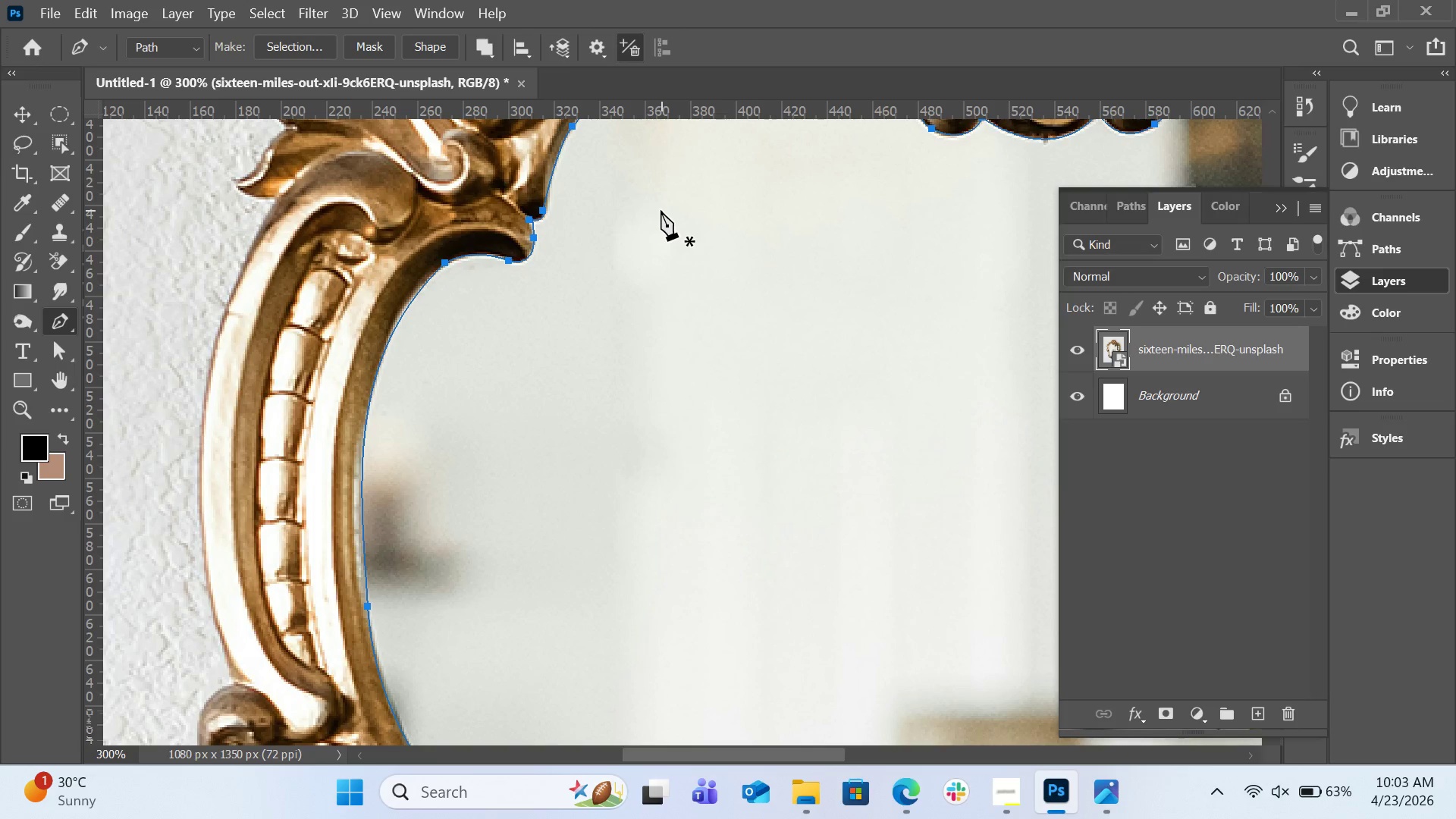 
scroll: coordinate [661, 210], scroll_direction: up, amount: 3.0
 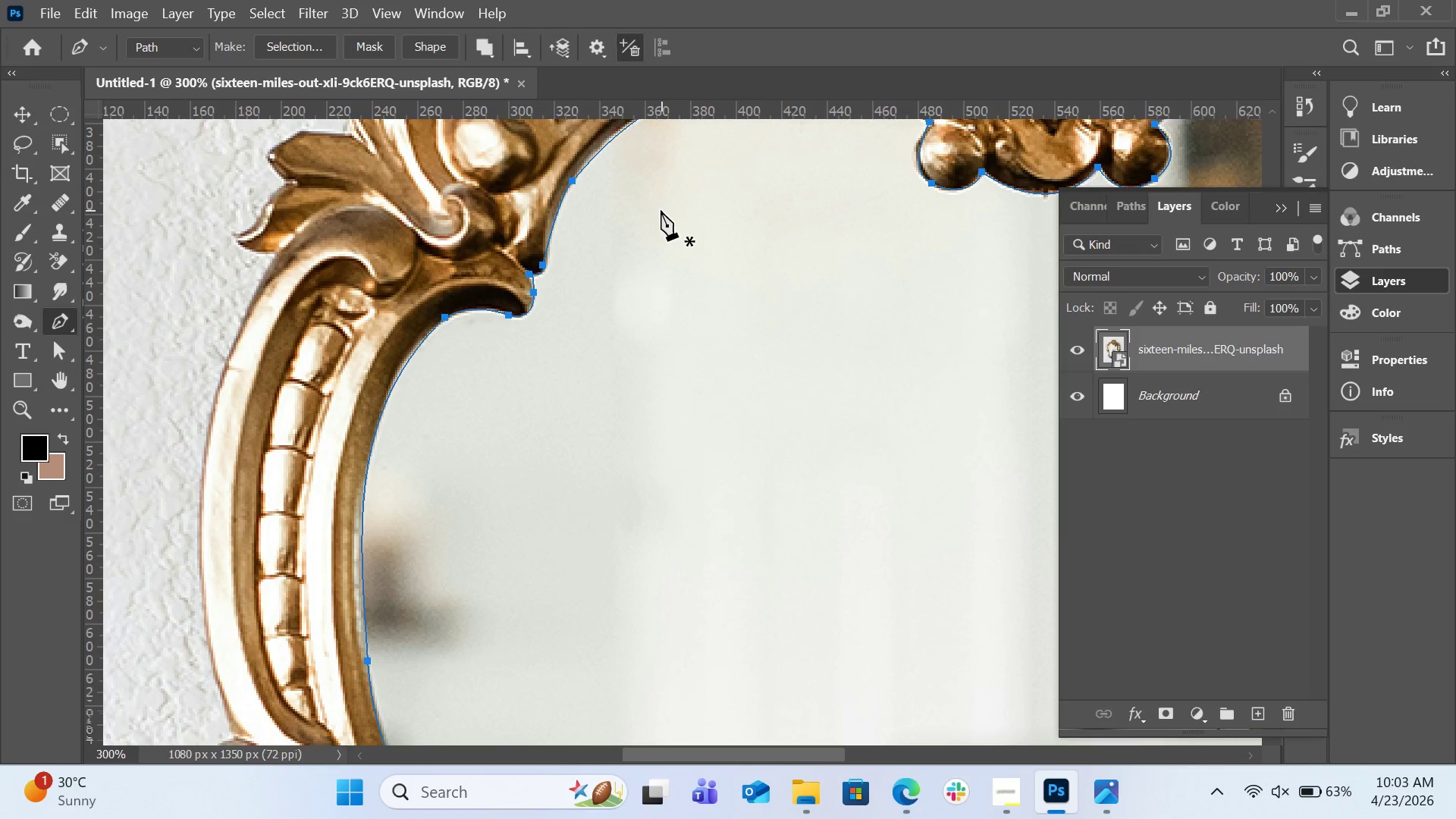 
wait(9.64)
 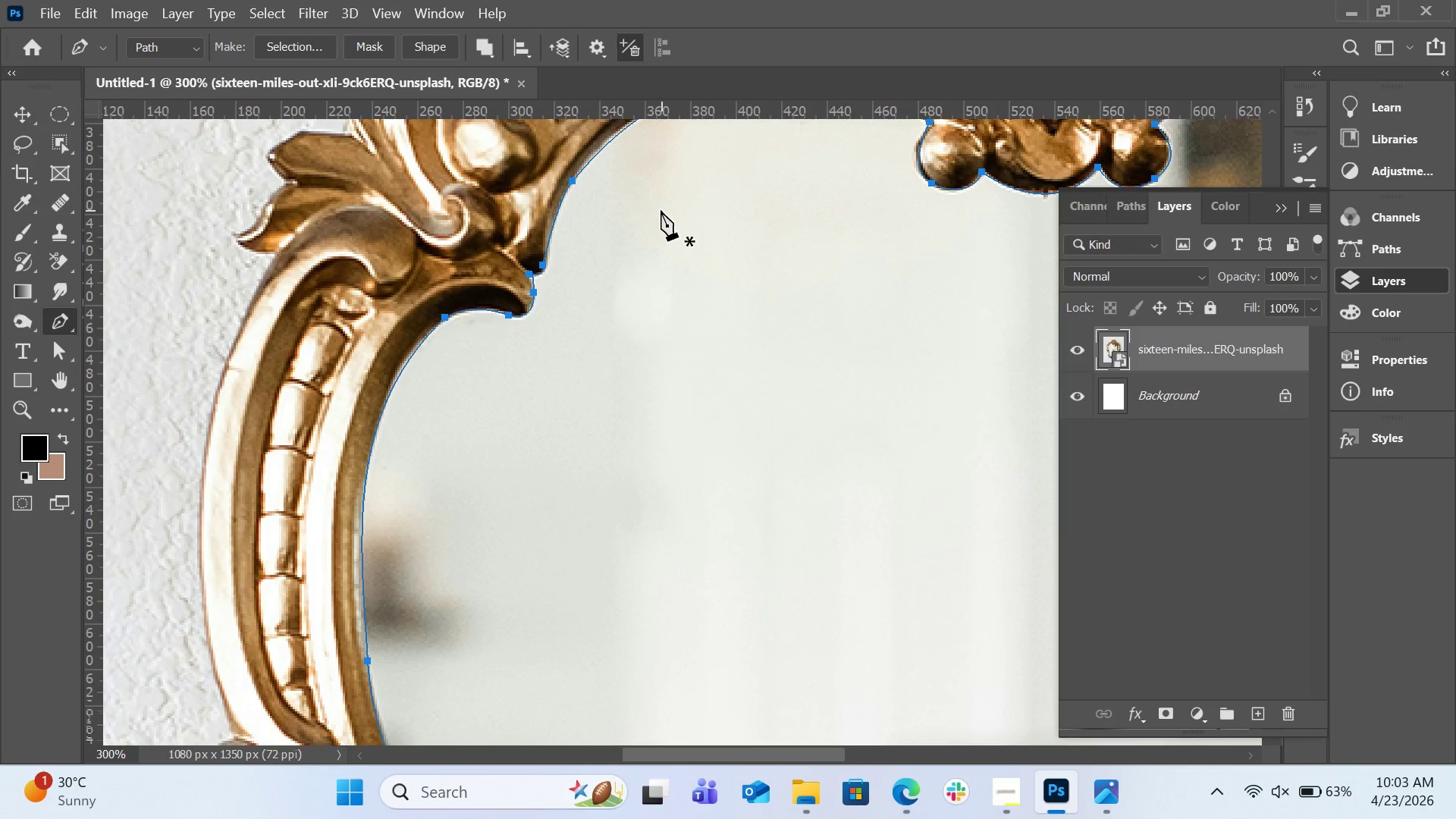 
left_click([730, 352])
 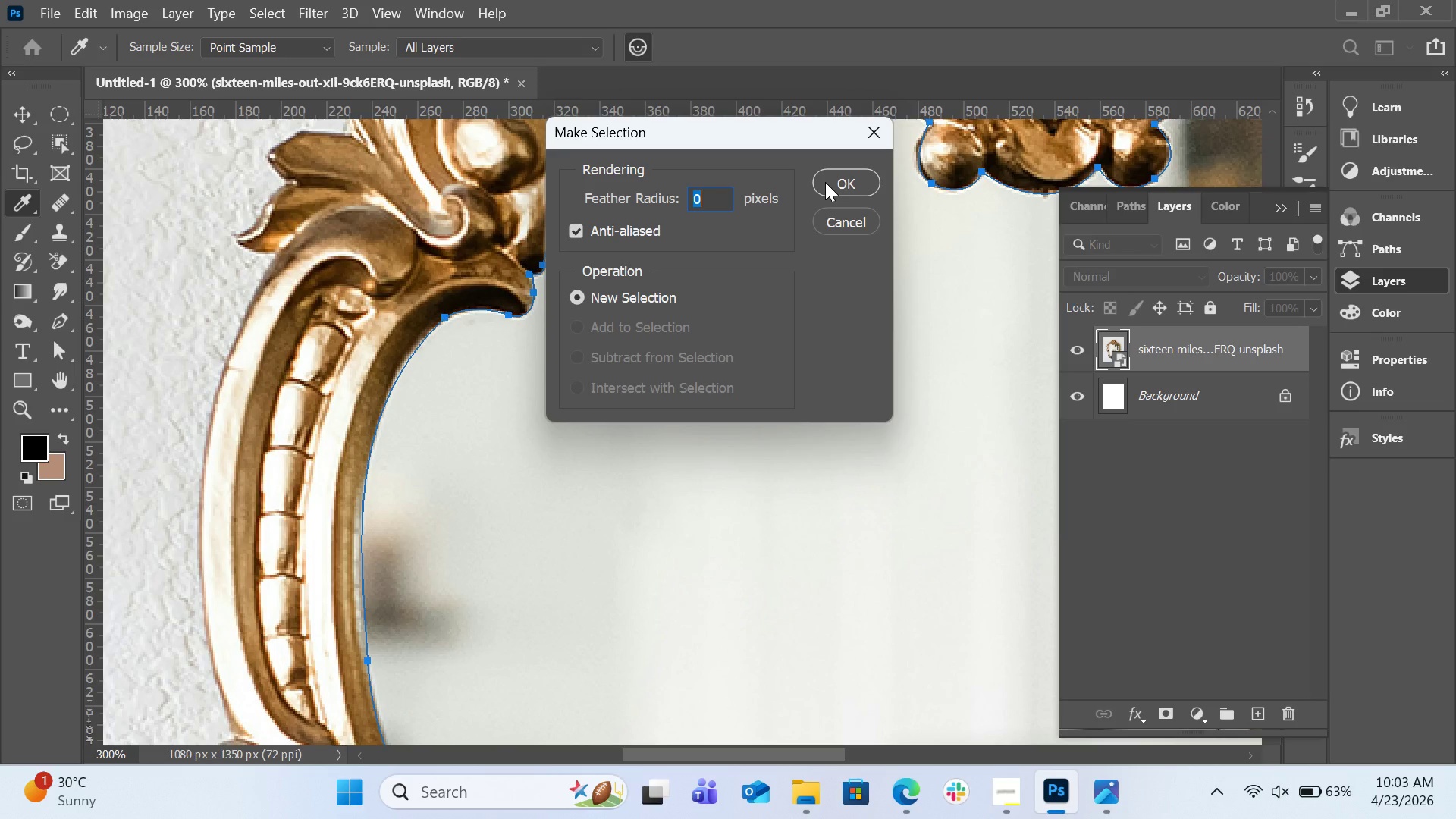 
left_click([825, 182])
 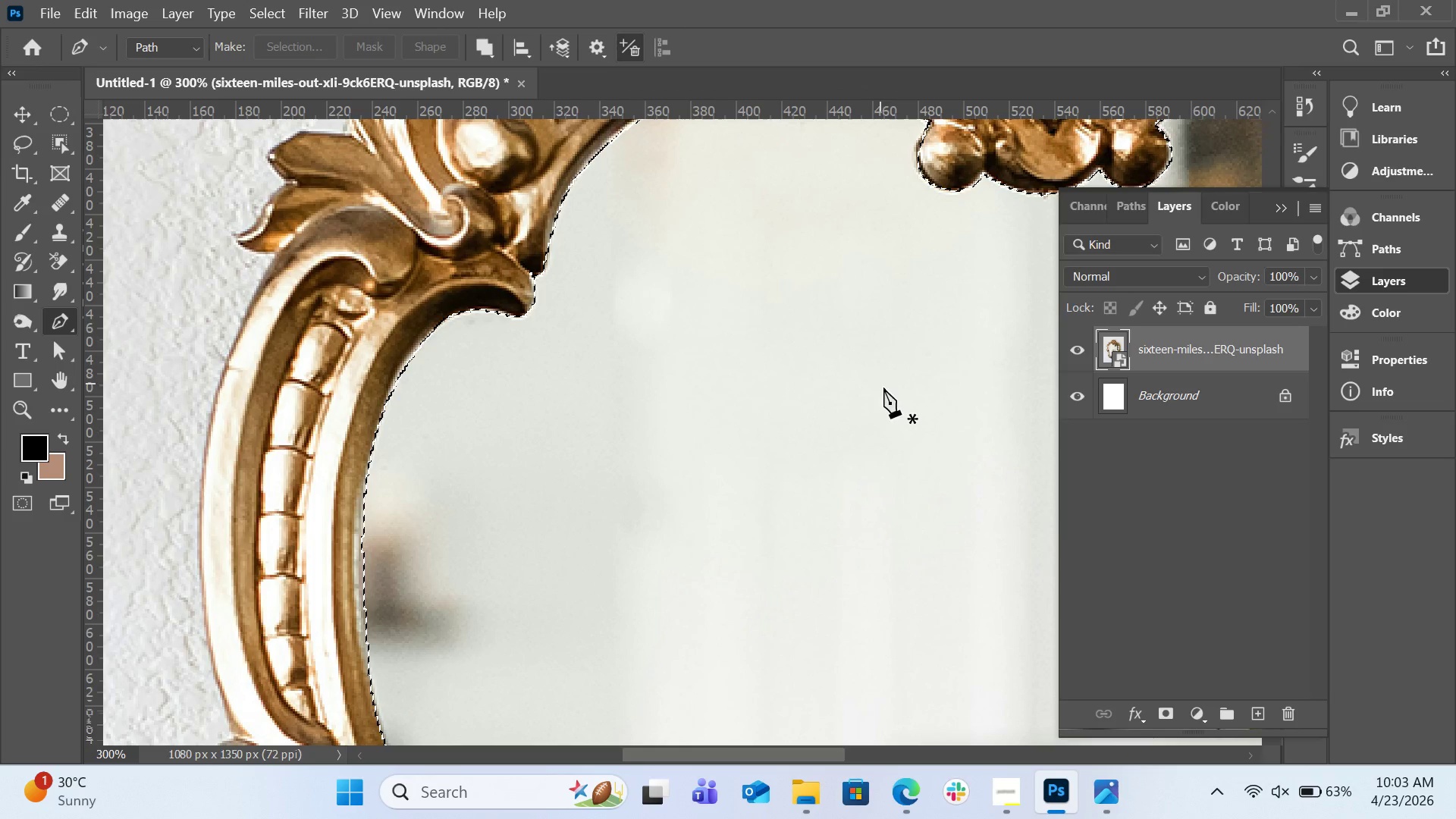 
wait(8.16)
 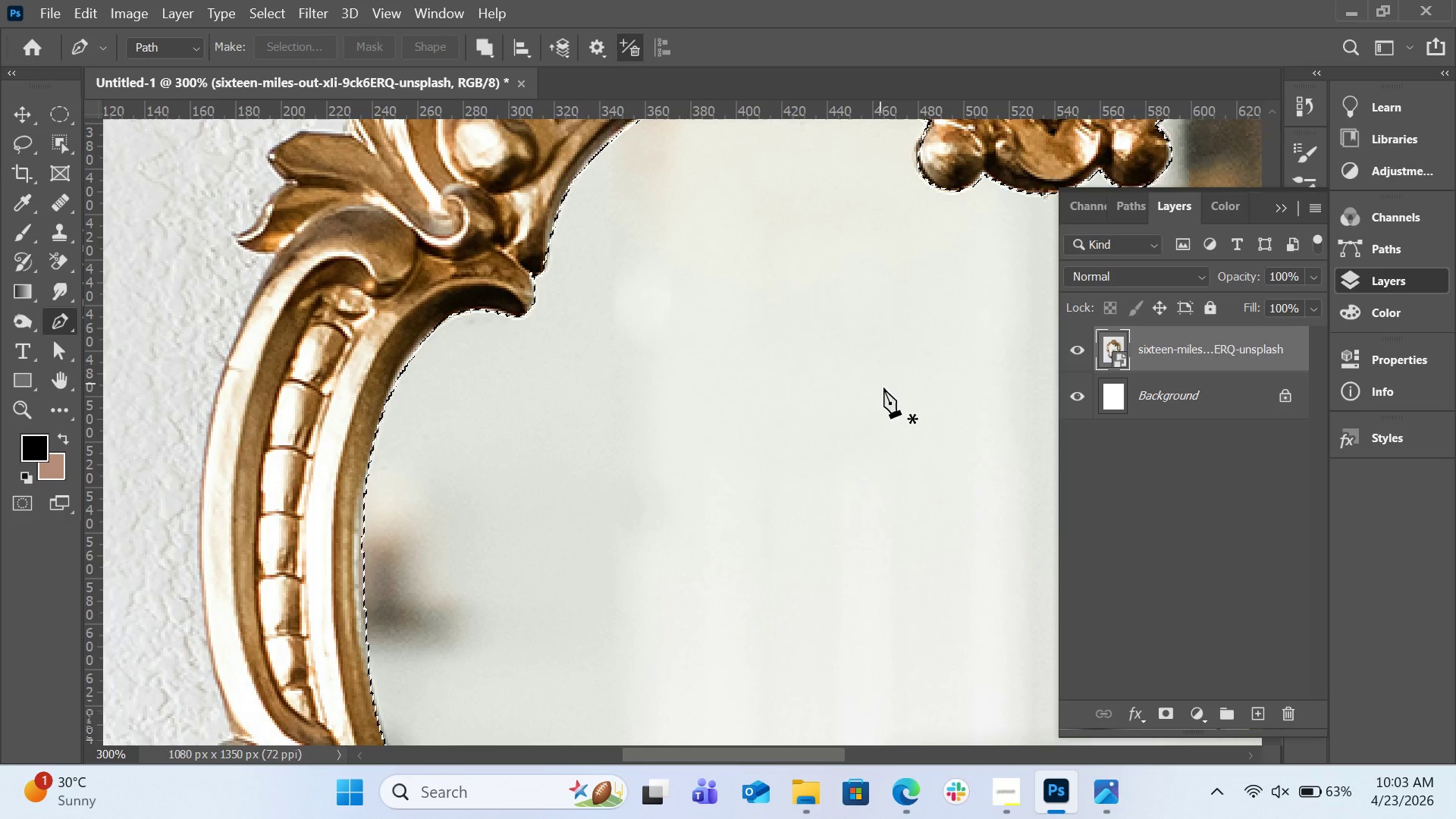 
left_click([1170, 707])
 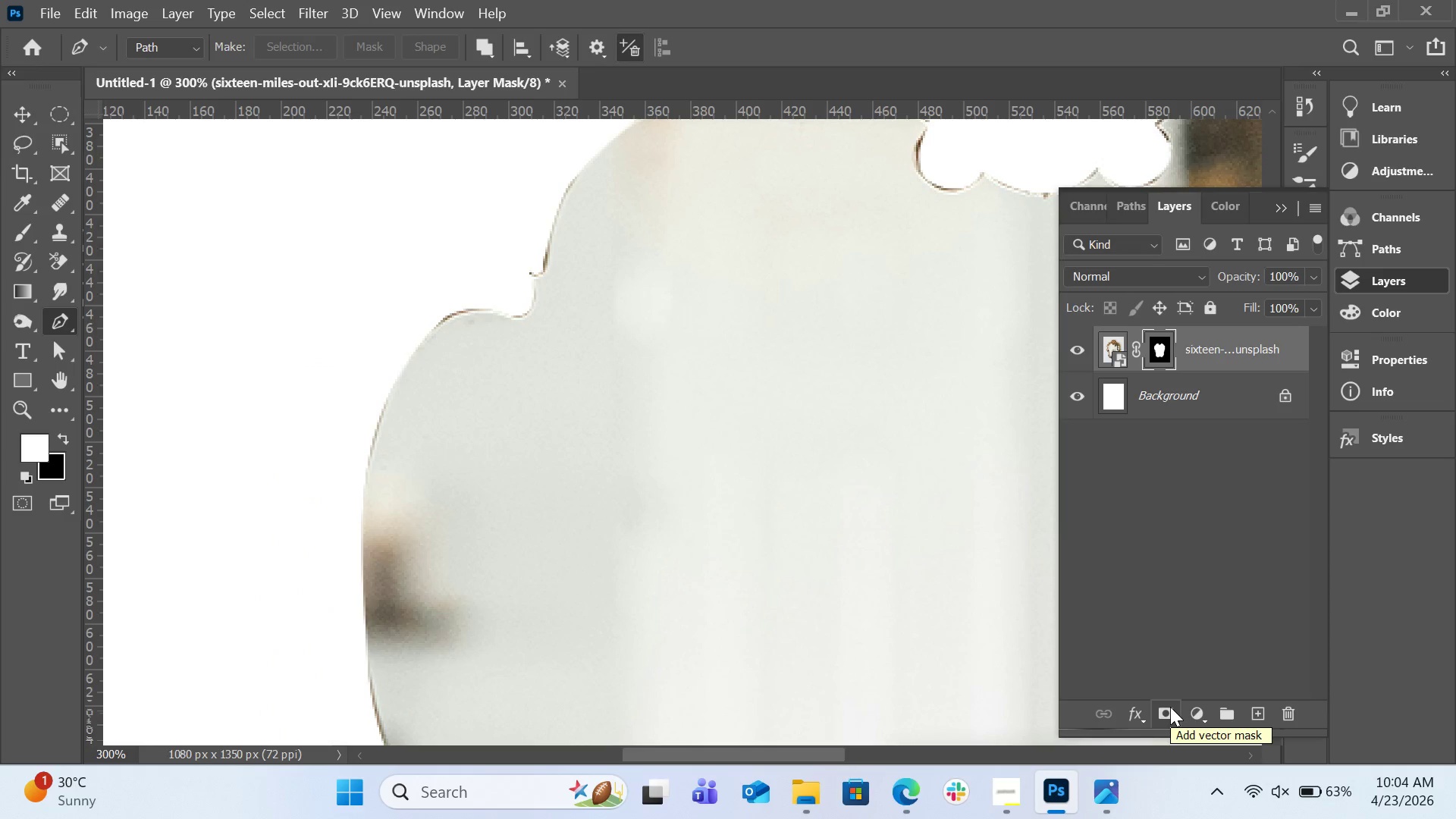 
wait(10.45)
 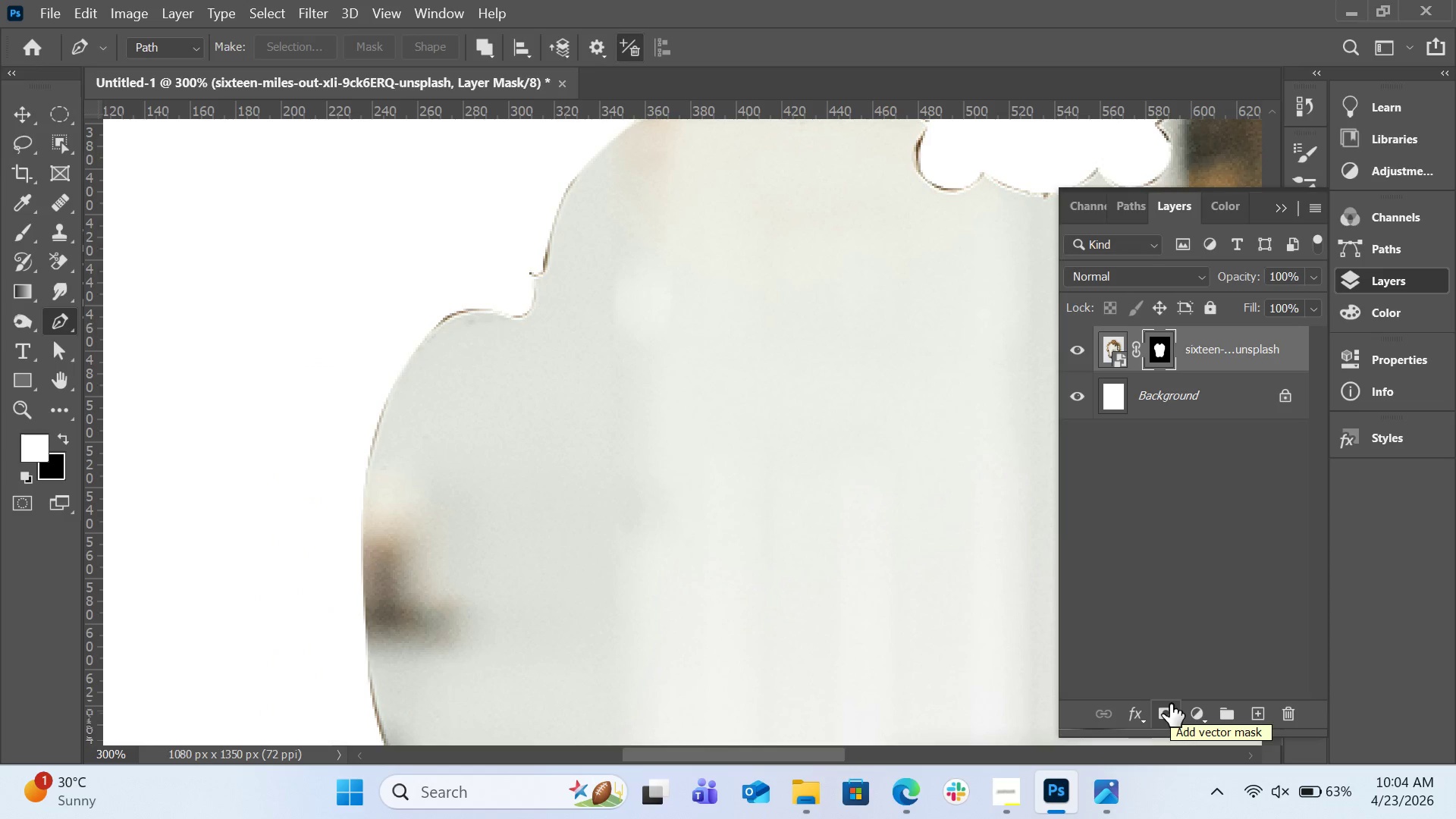 
key(Control+Minus)
 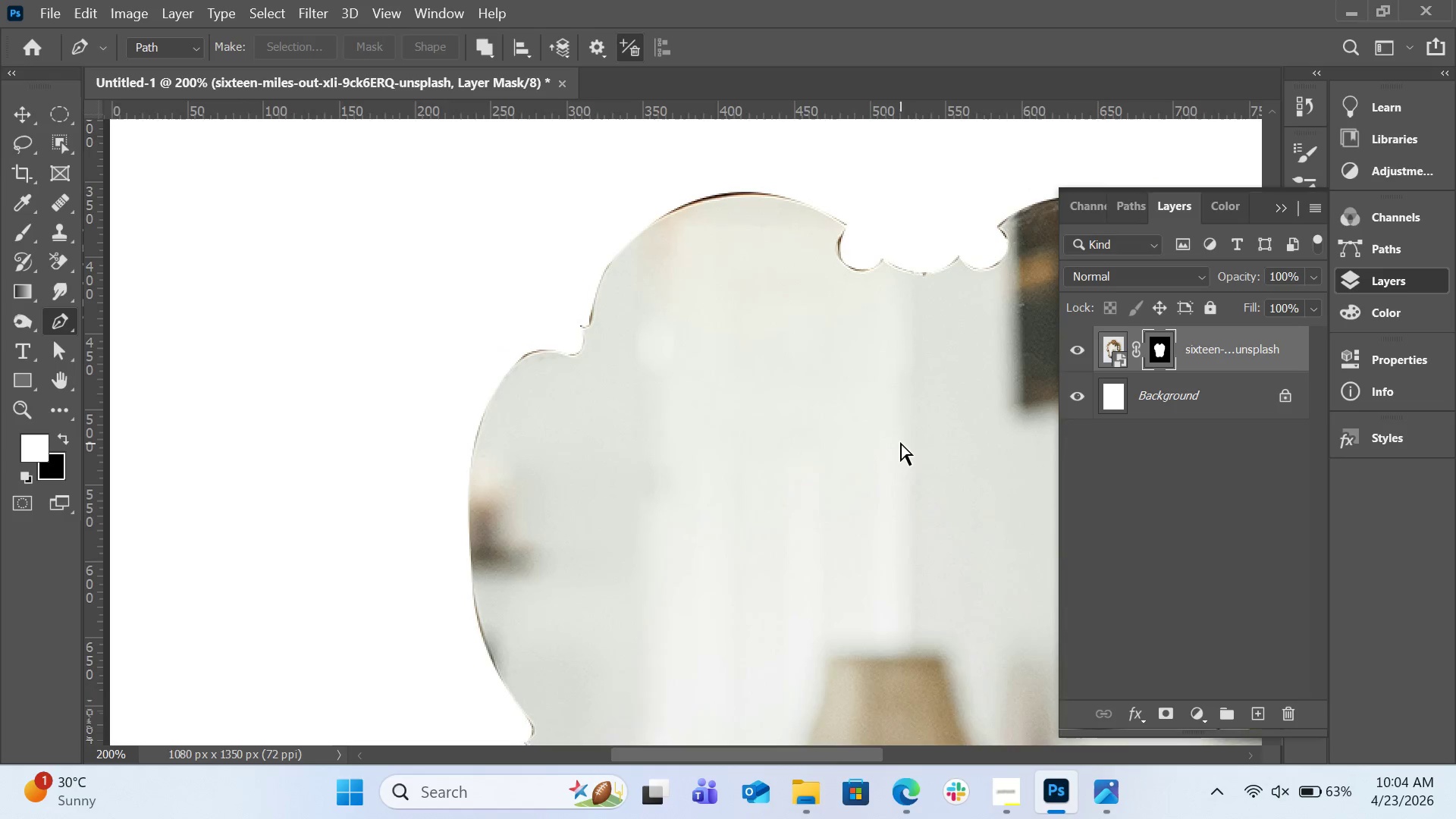 
key(Control+Minus)
 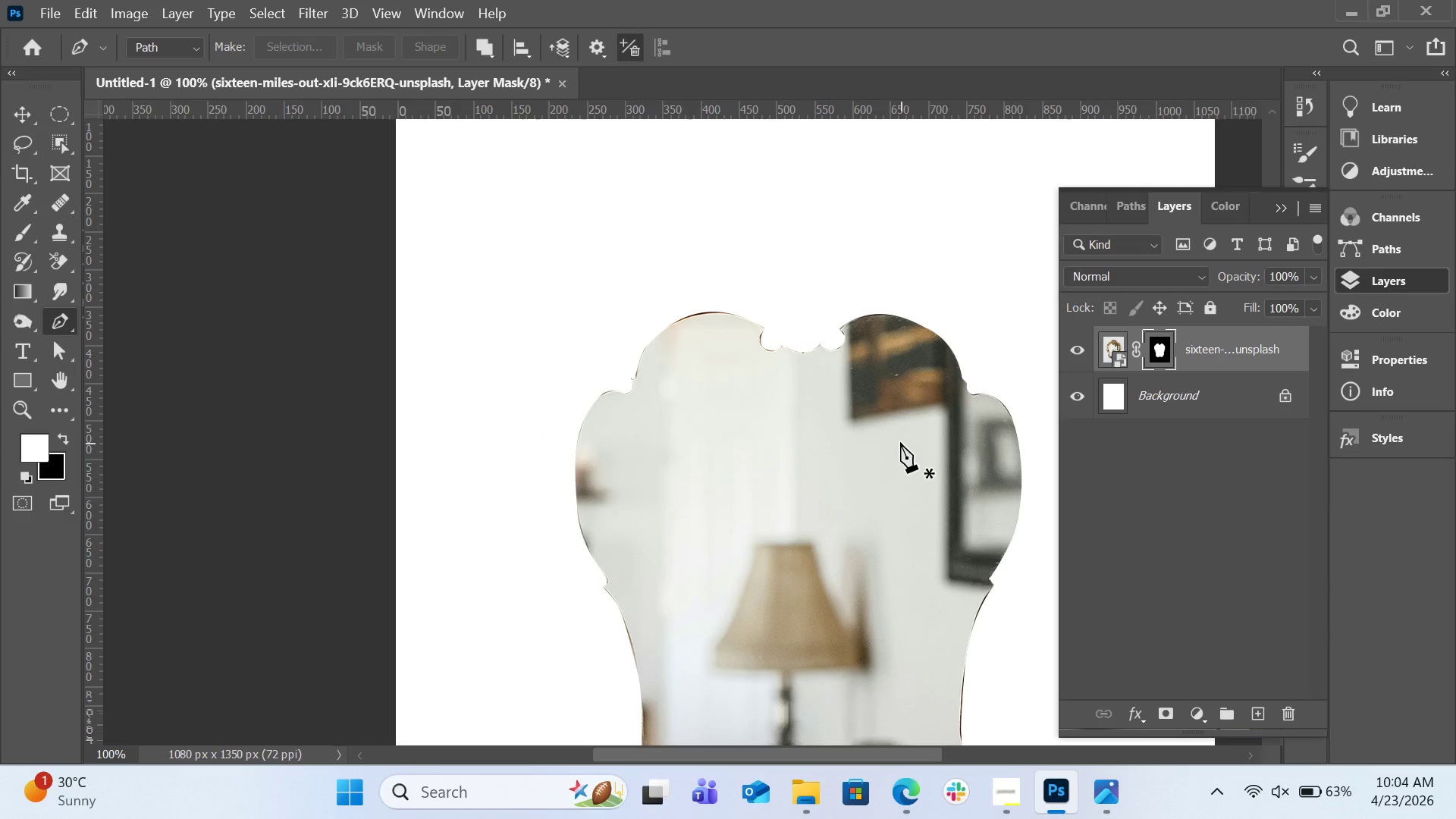 
wait(20.56)
 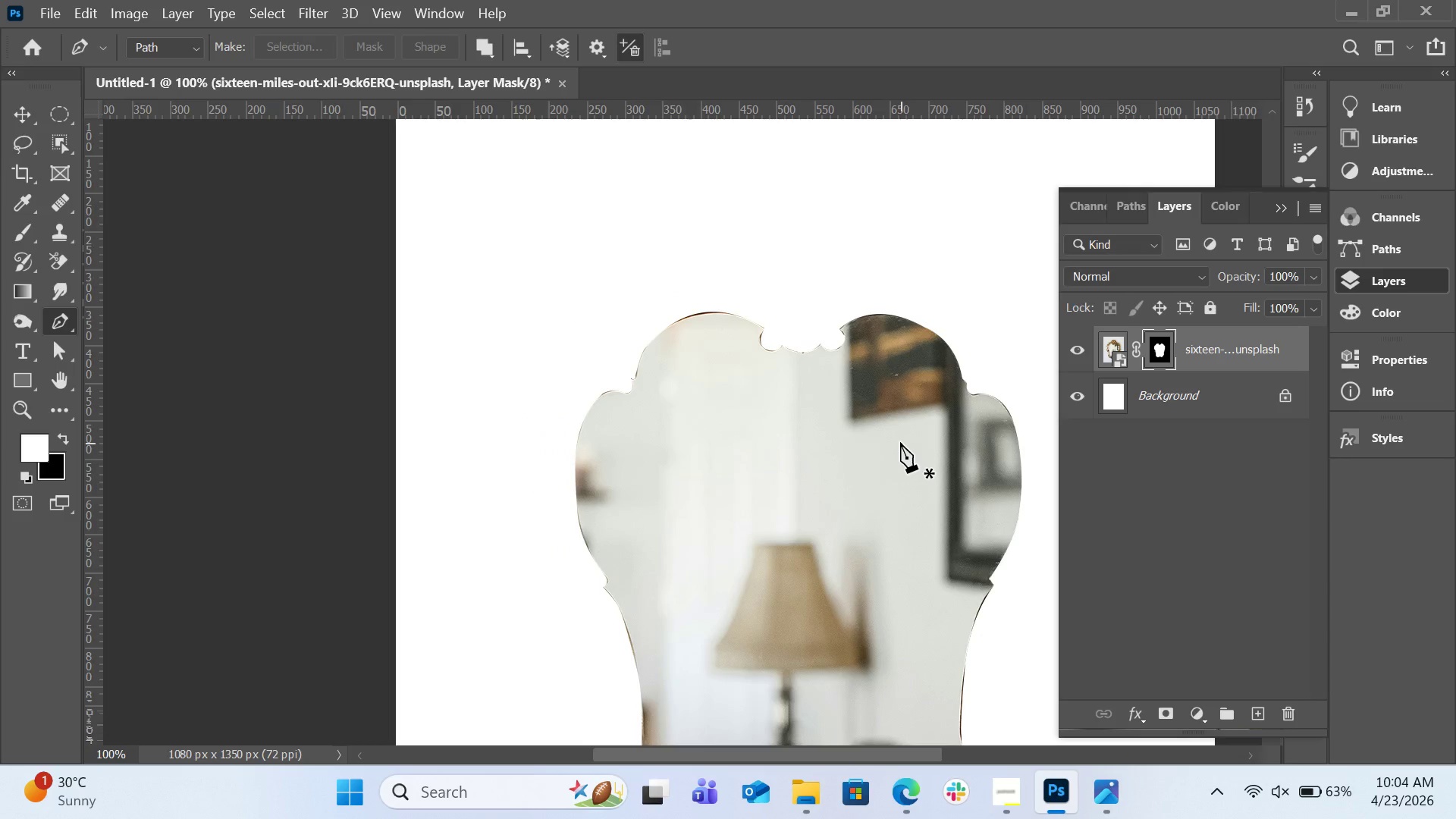 
left_click([38, 19])
 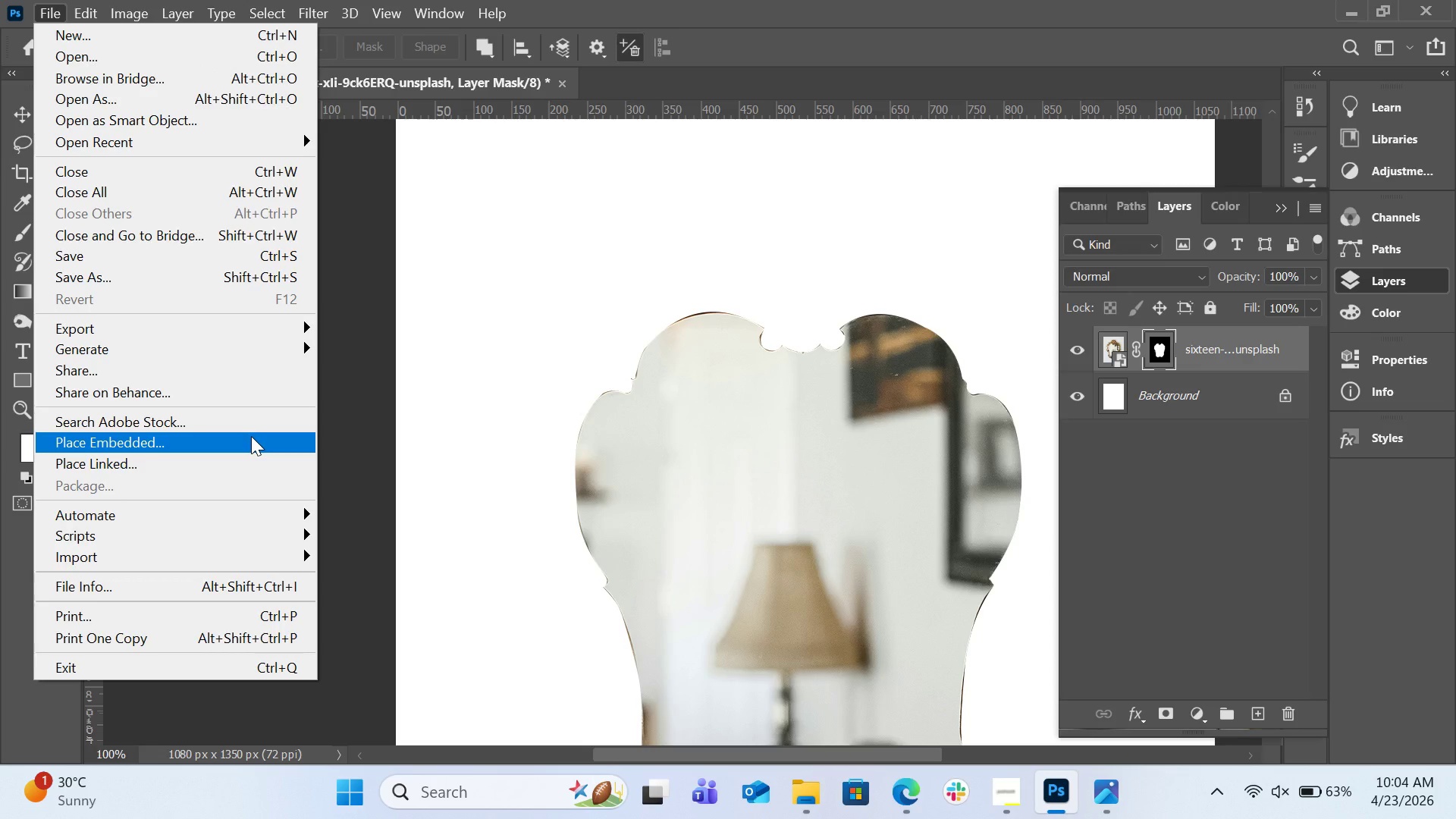 
left_click([251, 436])
 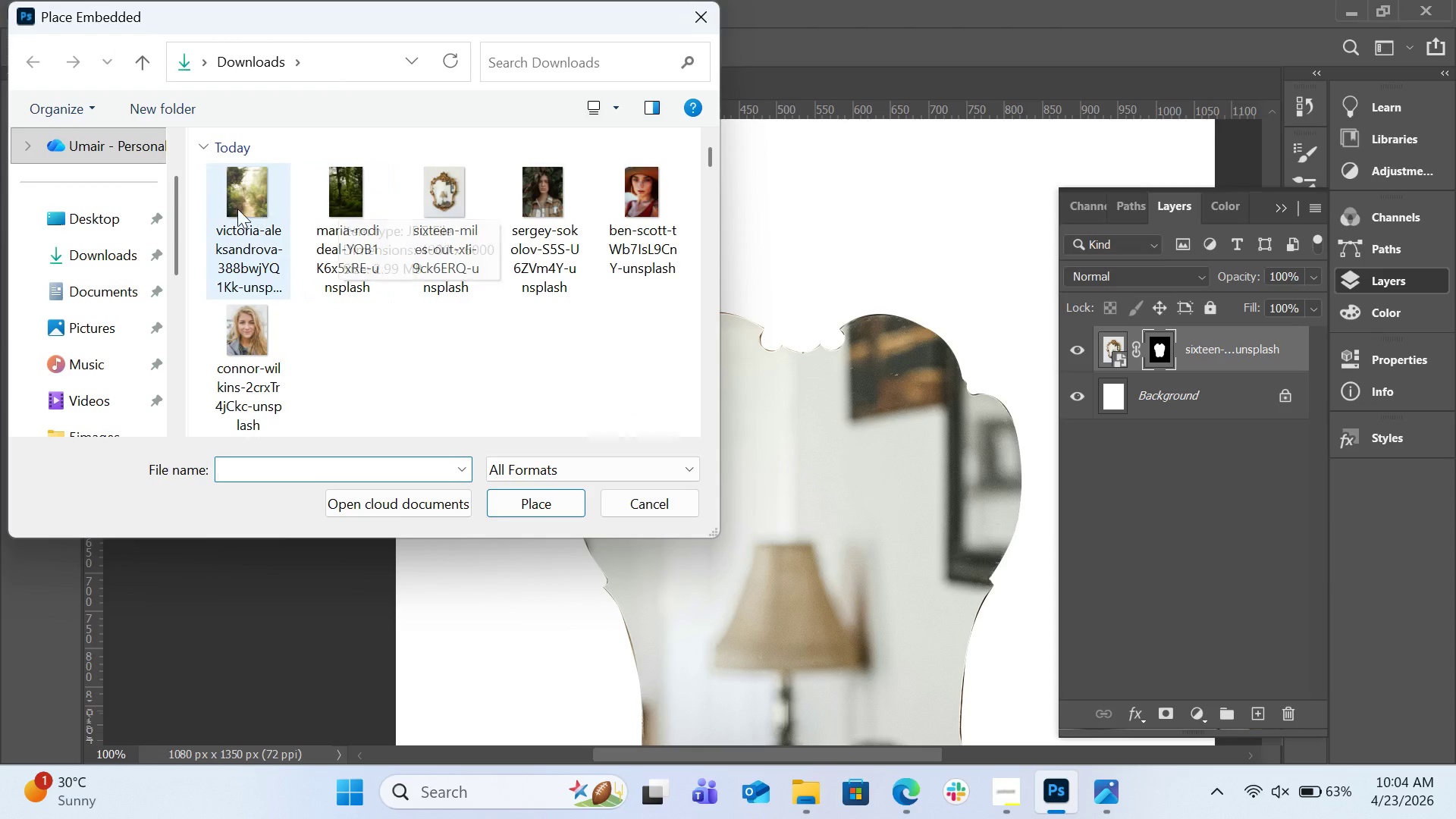 
double_click([237, 210])
 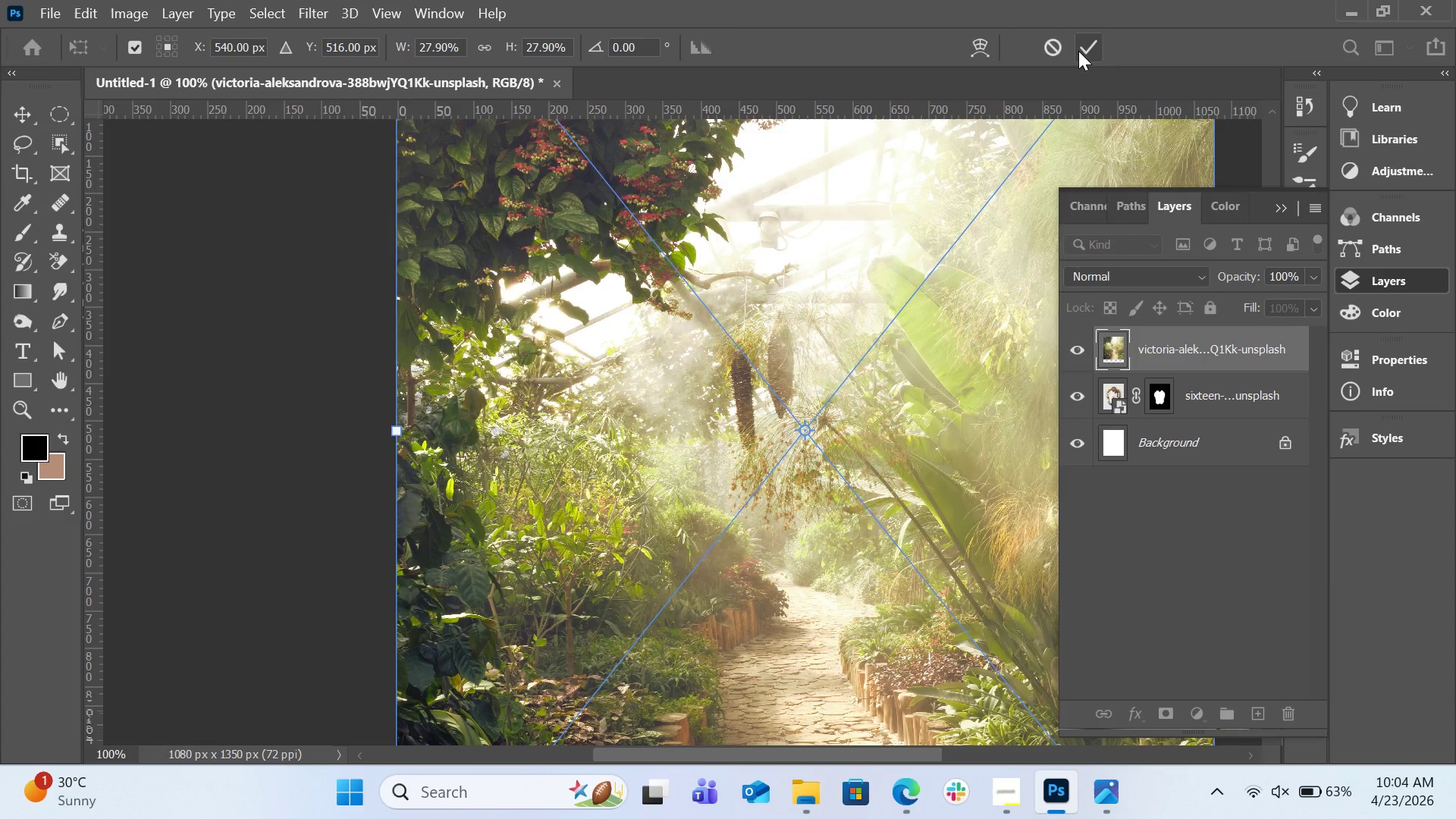 
wait(7.14)
 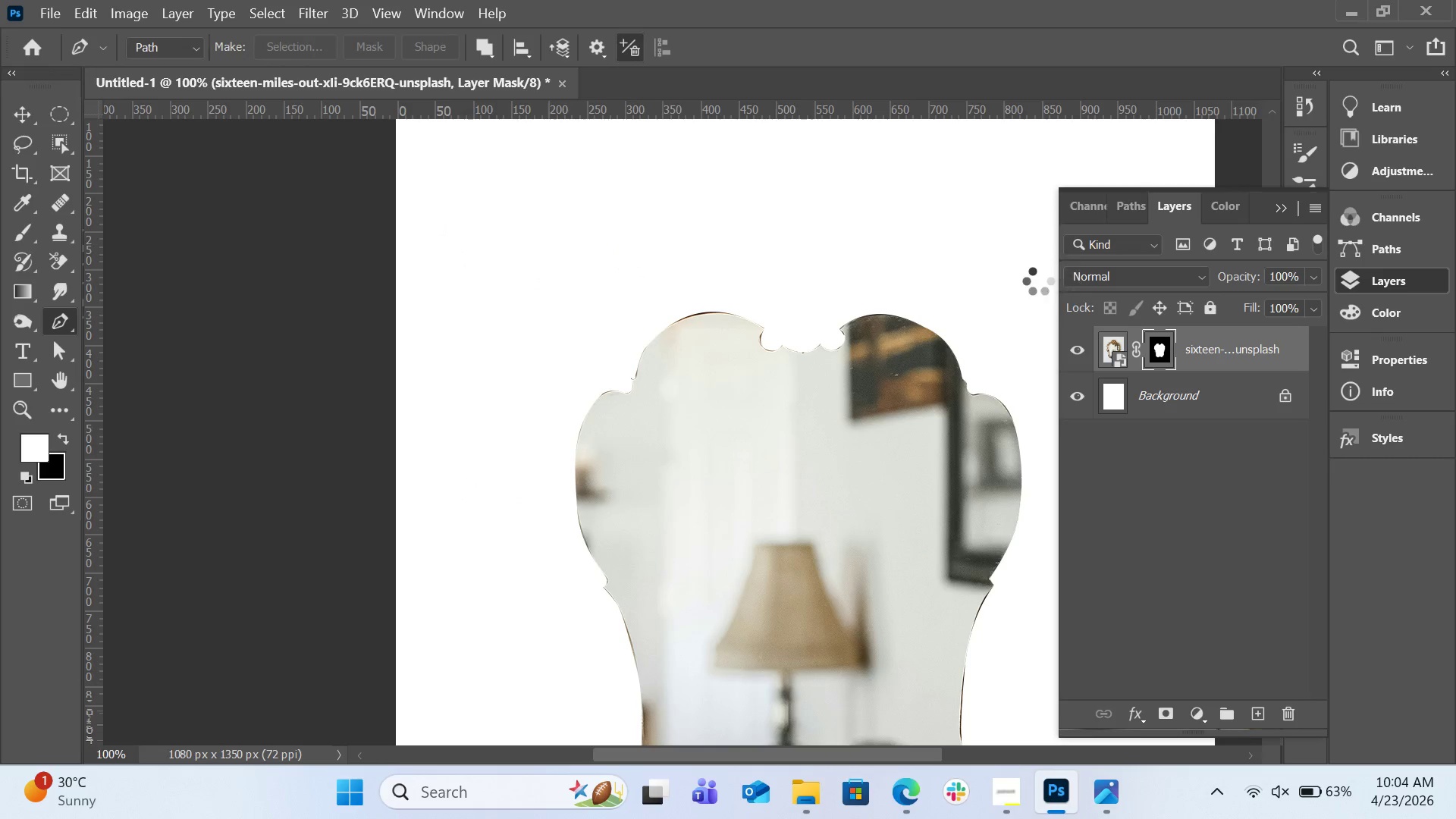 
left_click([1078, 51])
 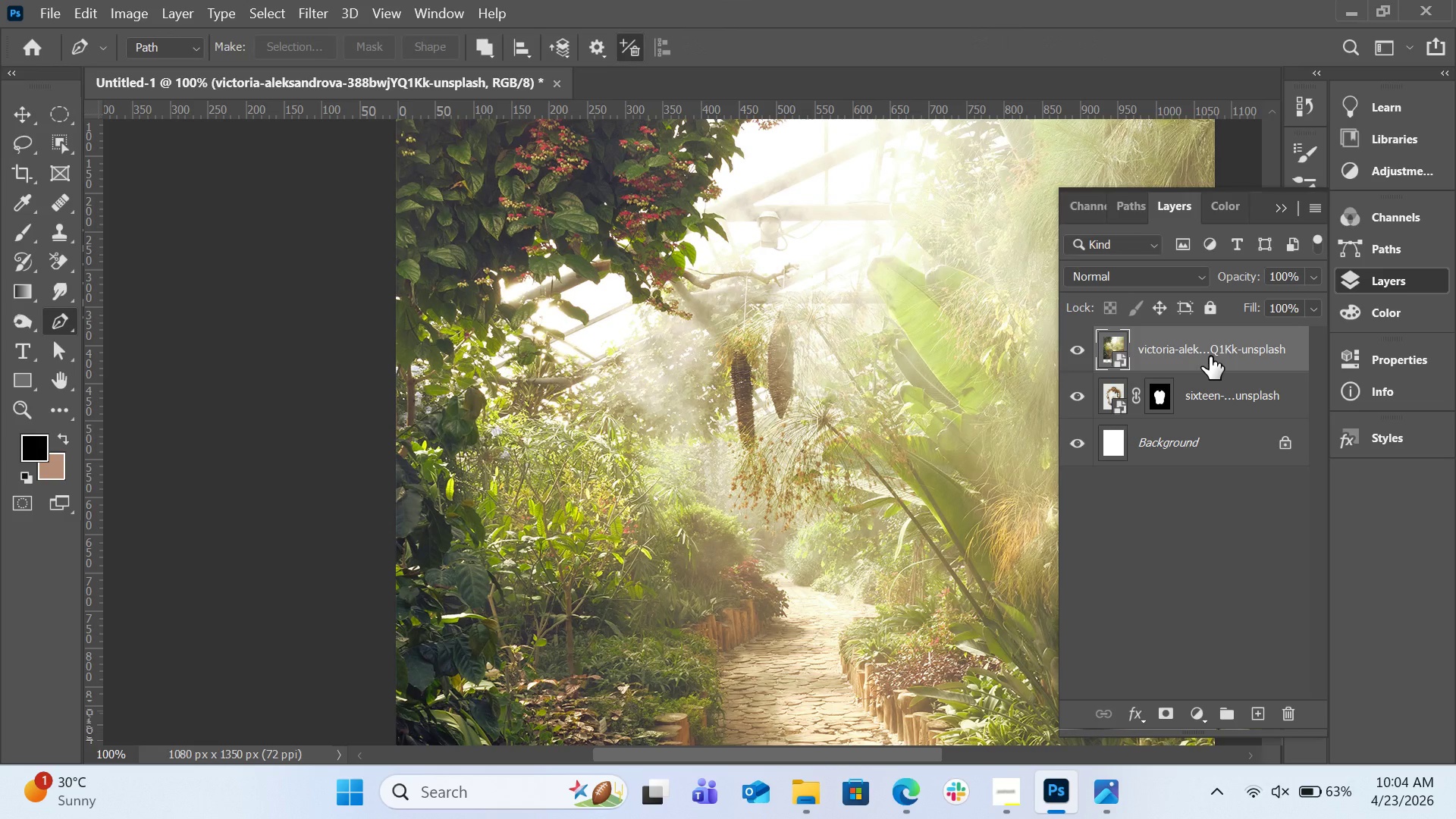 
left_click_drag(start_coordinate=[1210, 356], to_coordinate=[1214, 412])
 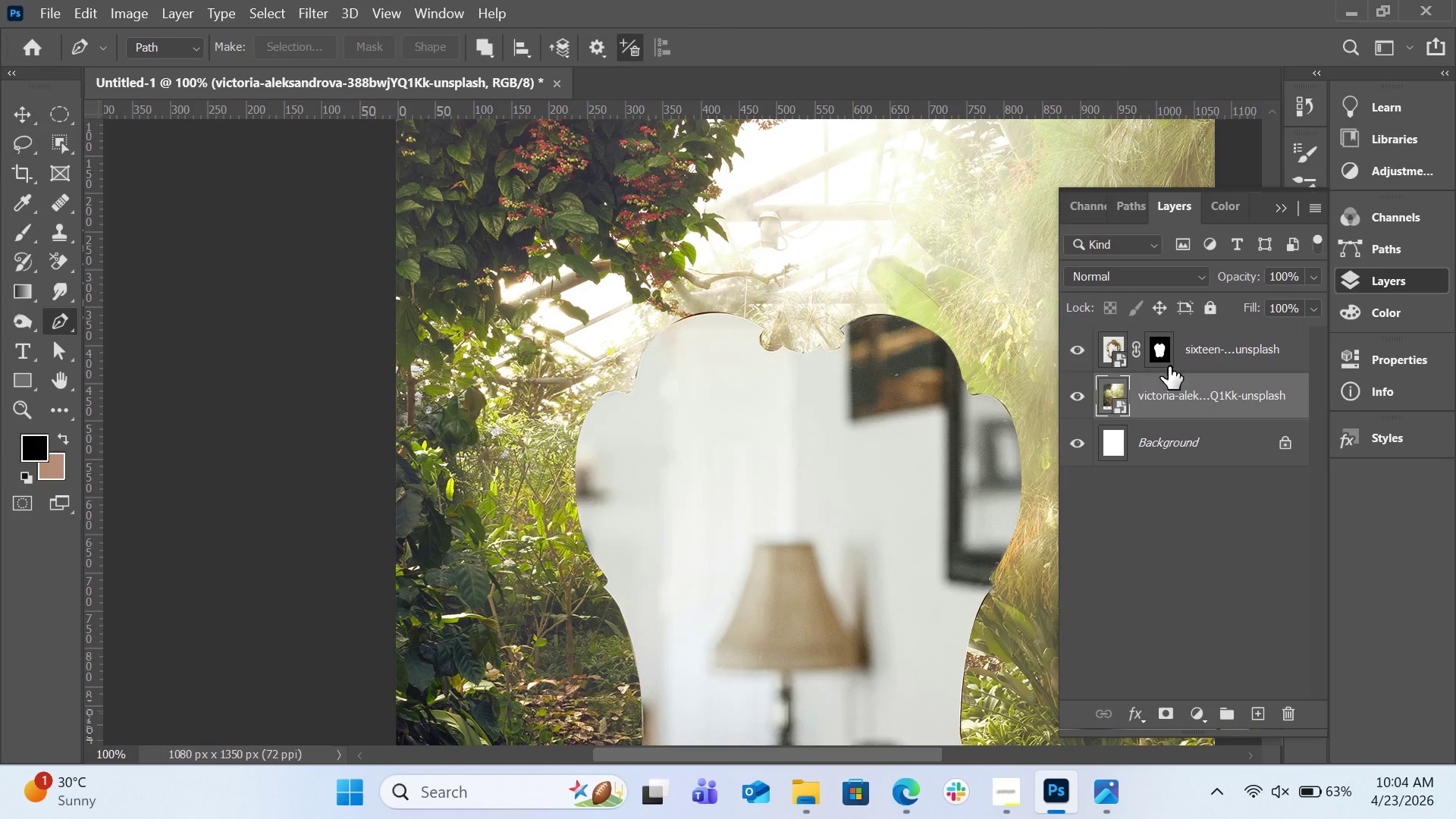 
left_click([1156, 353])
 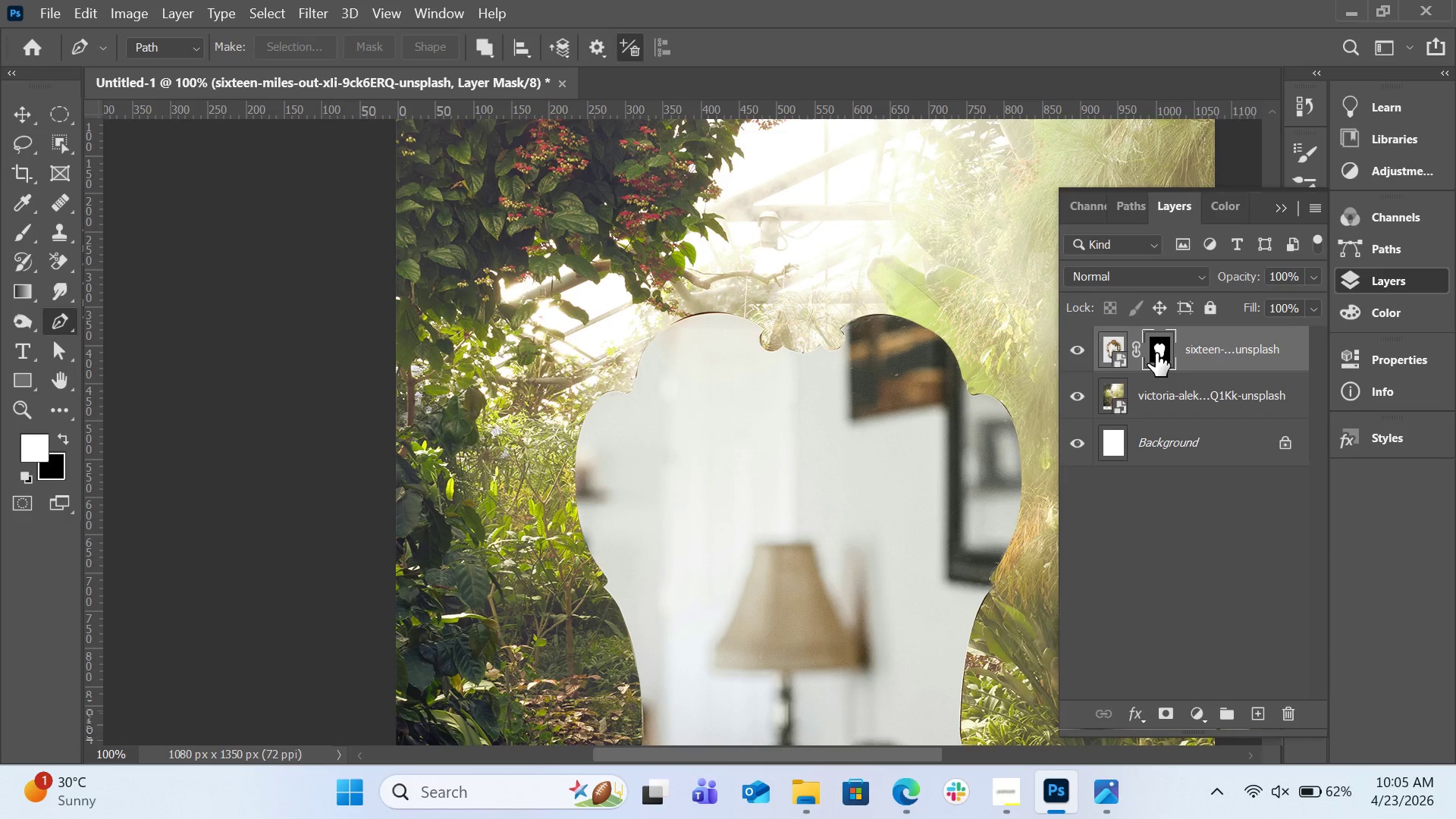 
wait(61.53)
 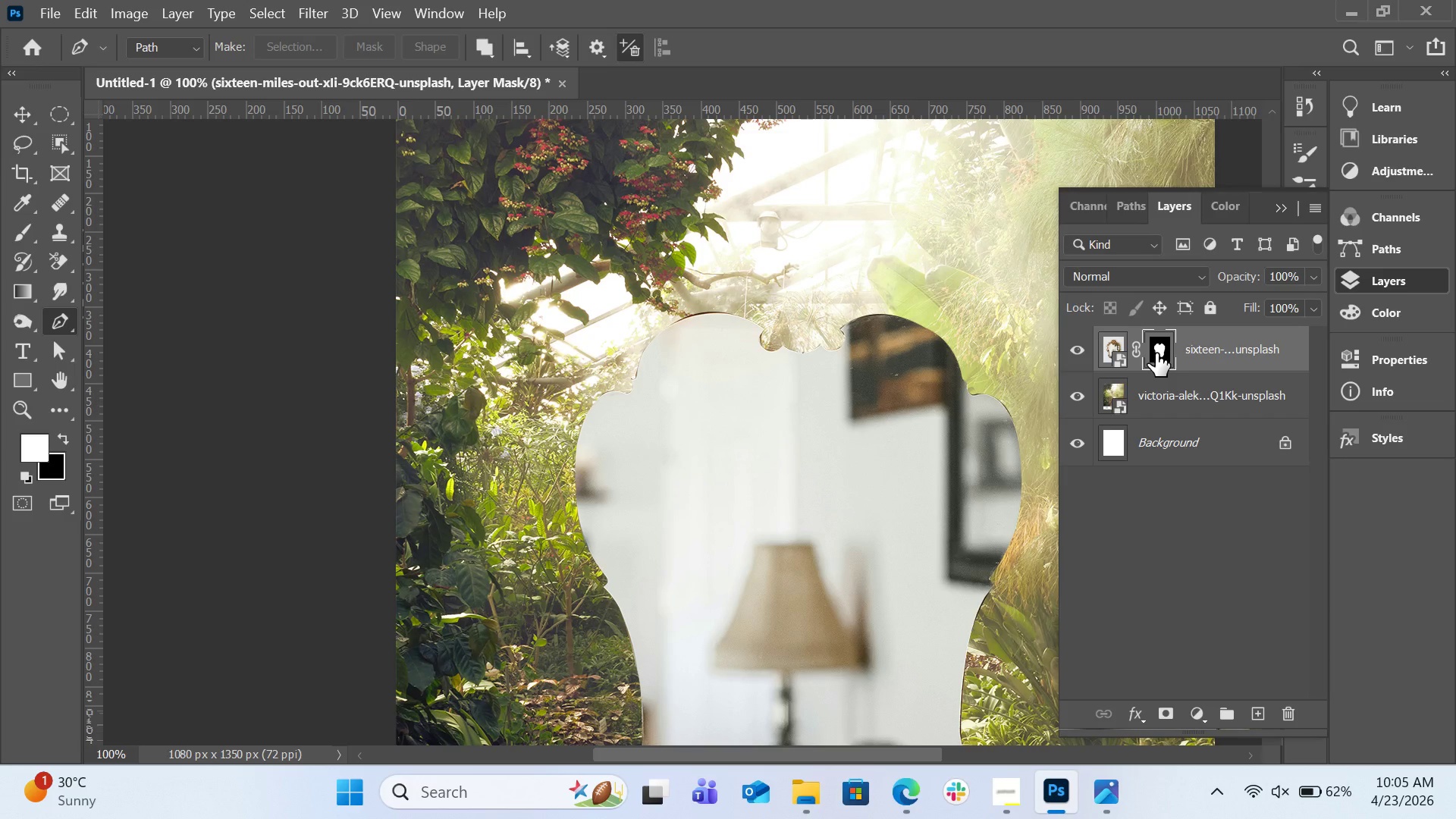 
left_click([1157, 356])
 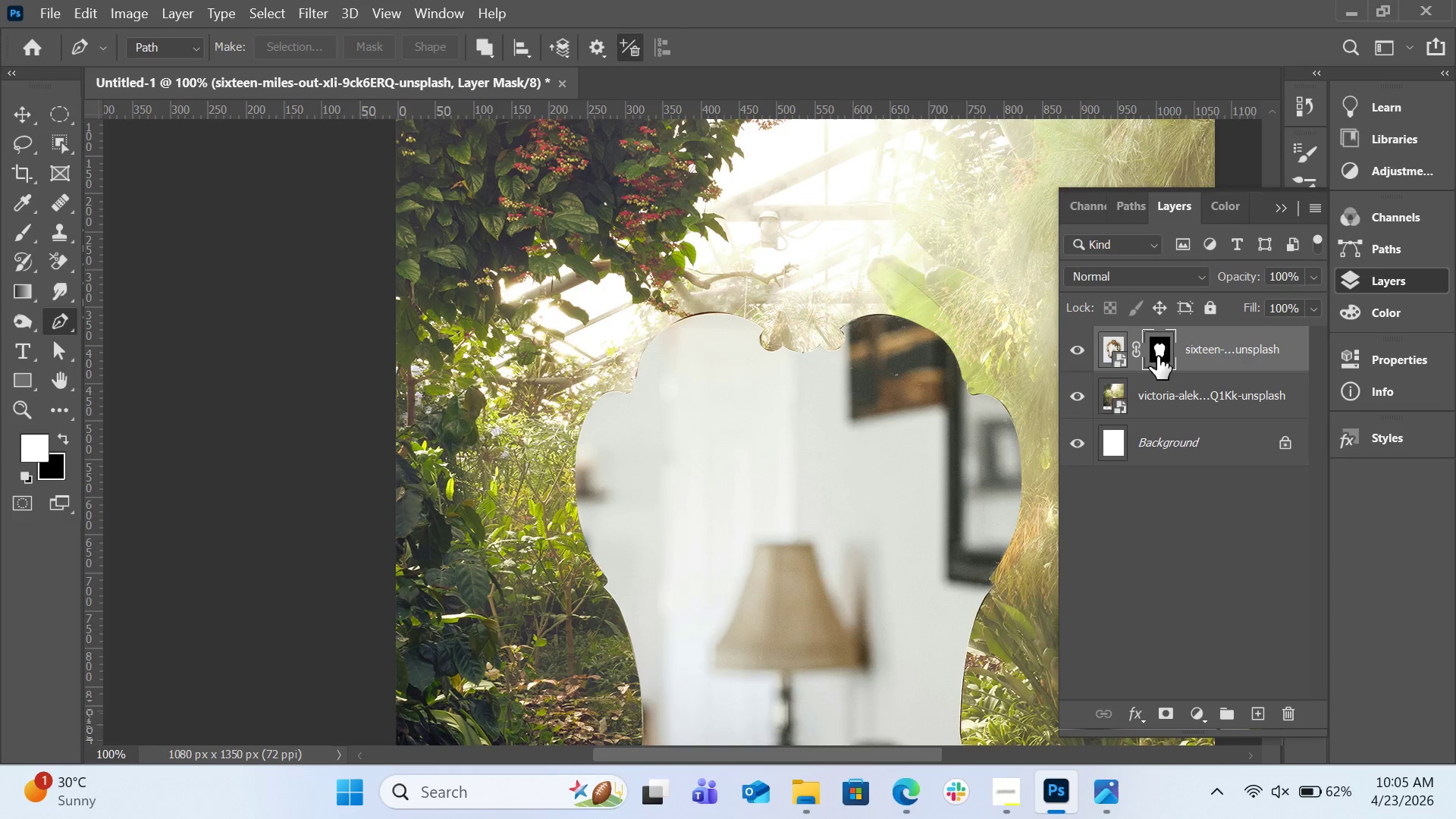 
key(Control+I)
 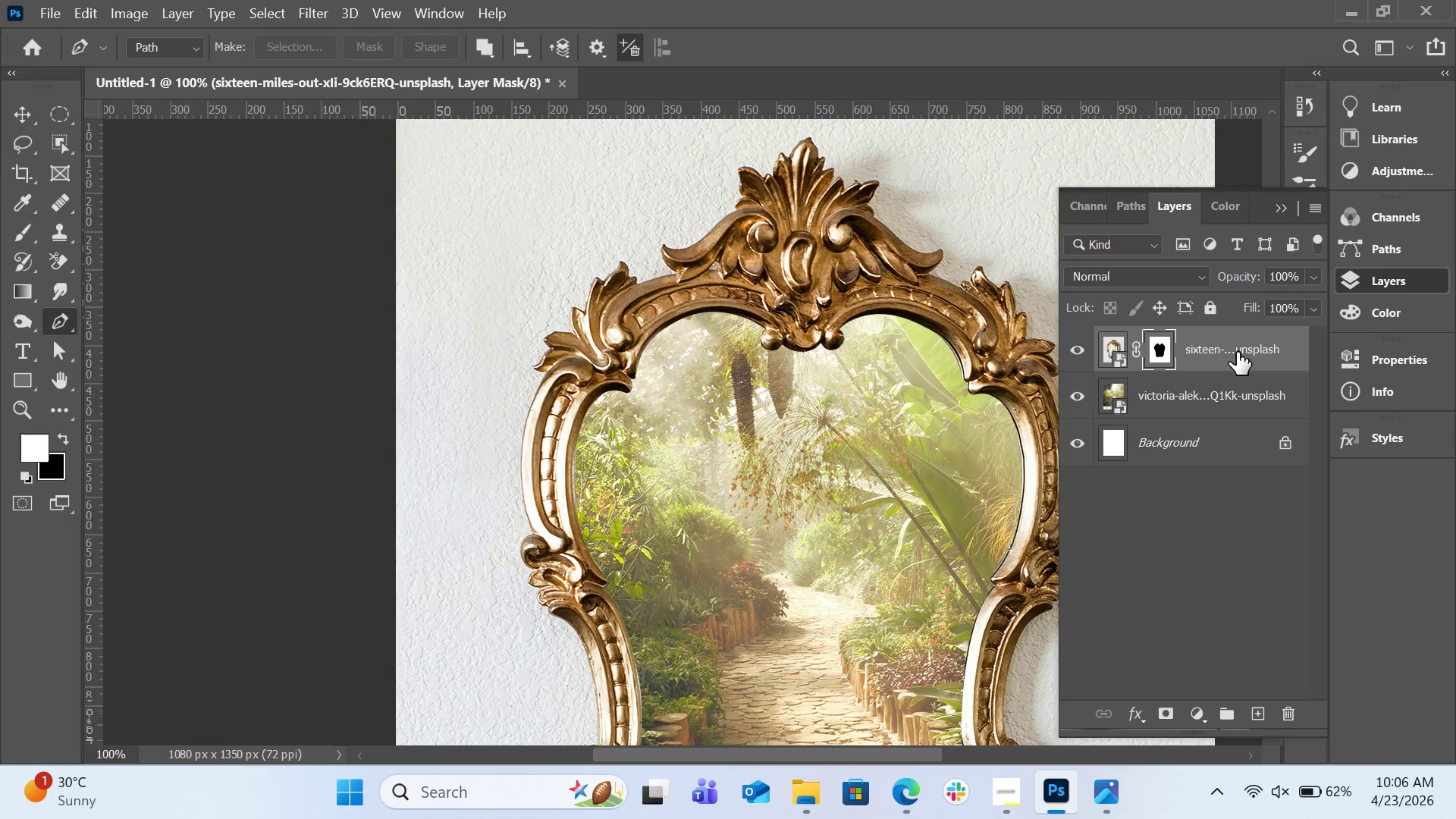 
wait(38.05)
 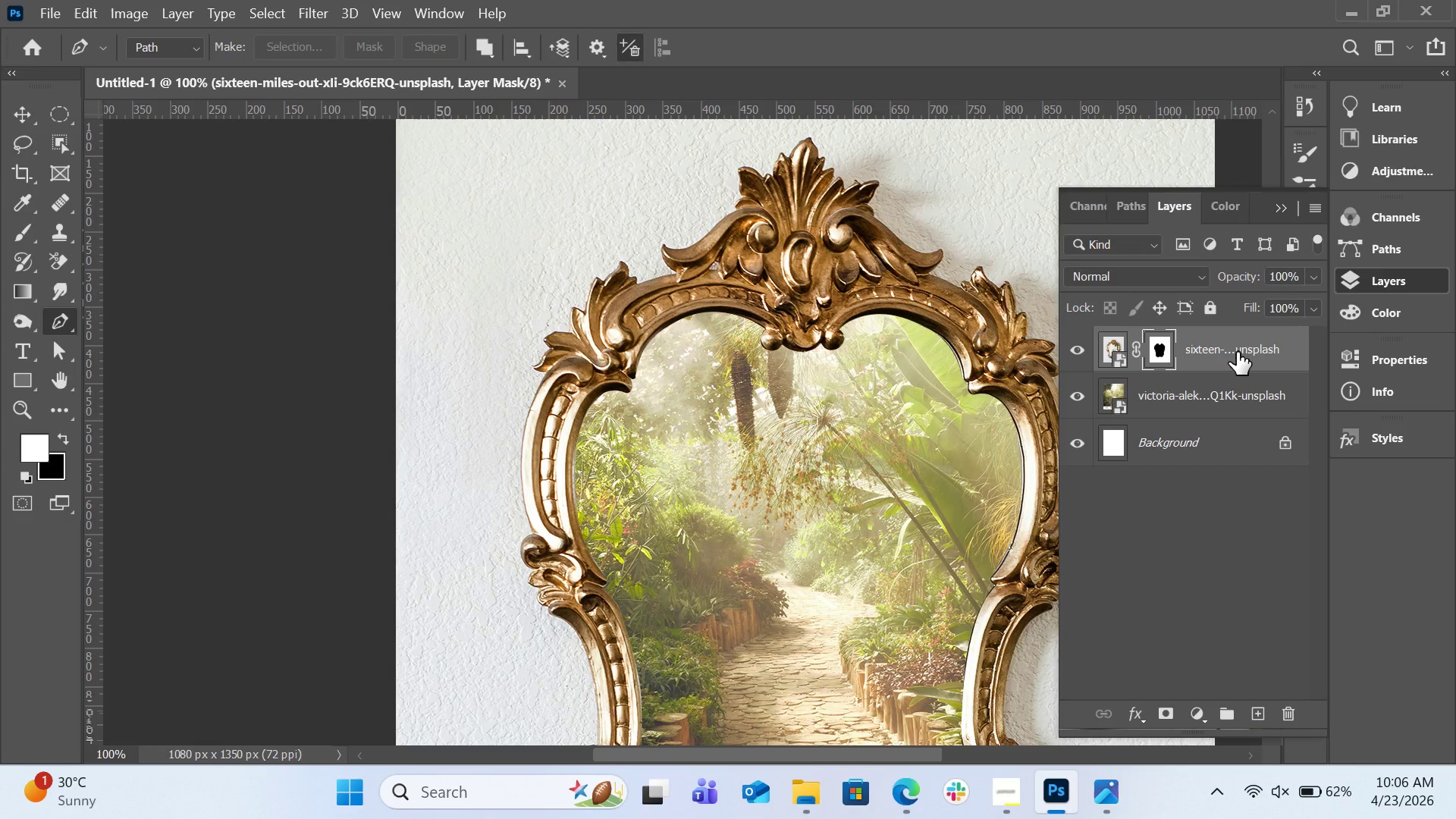 
key(Control+T)
 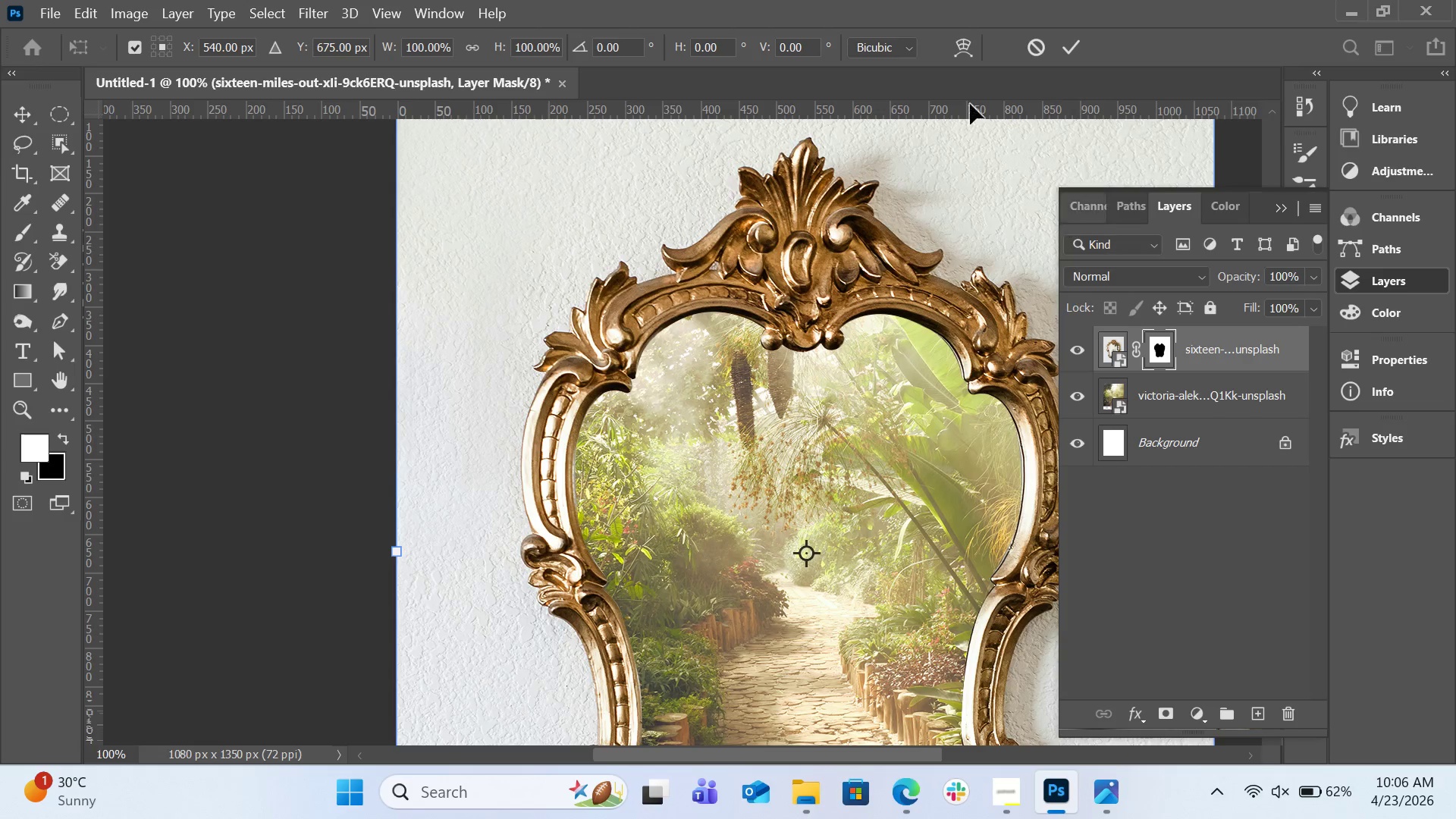 
wait(6.62)
 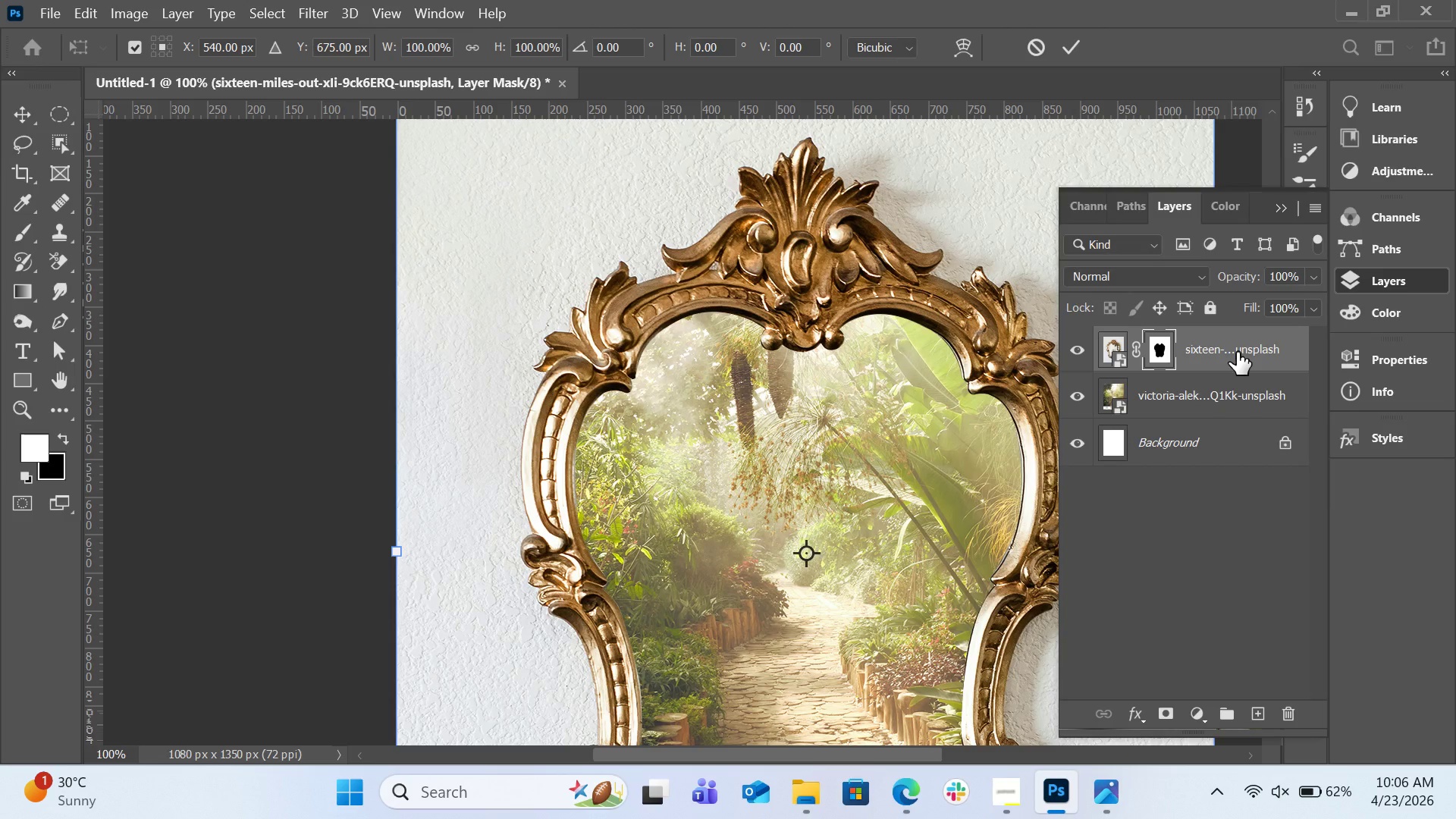 
left_click([1191, 395])
 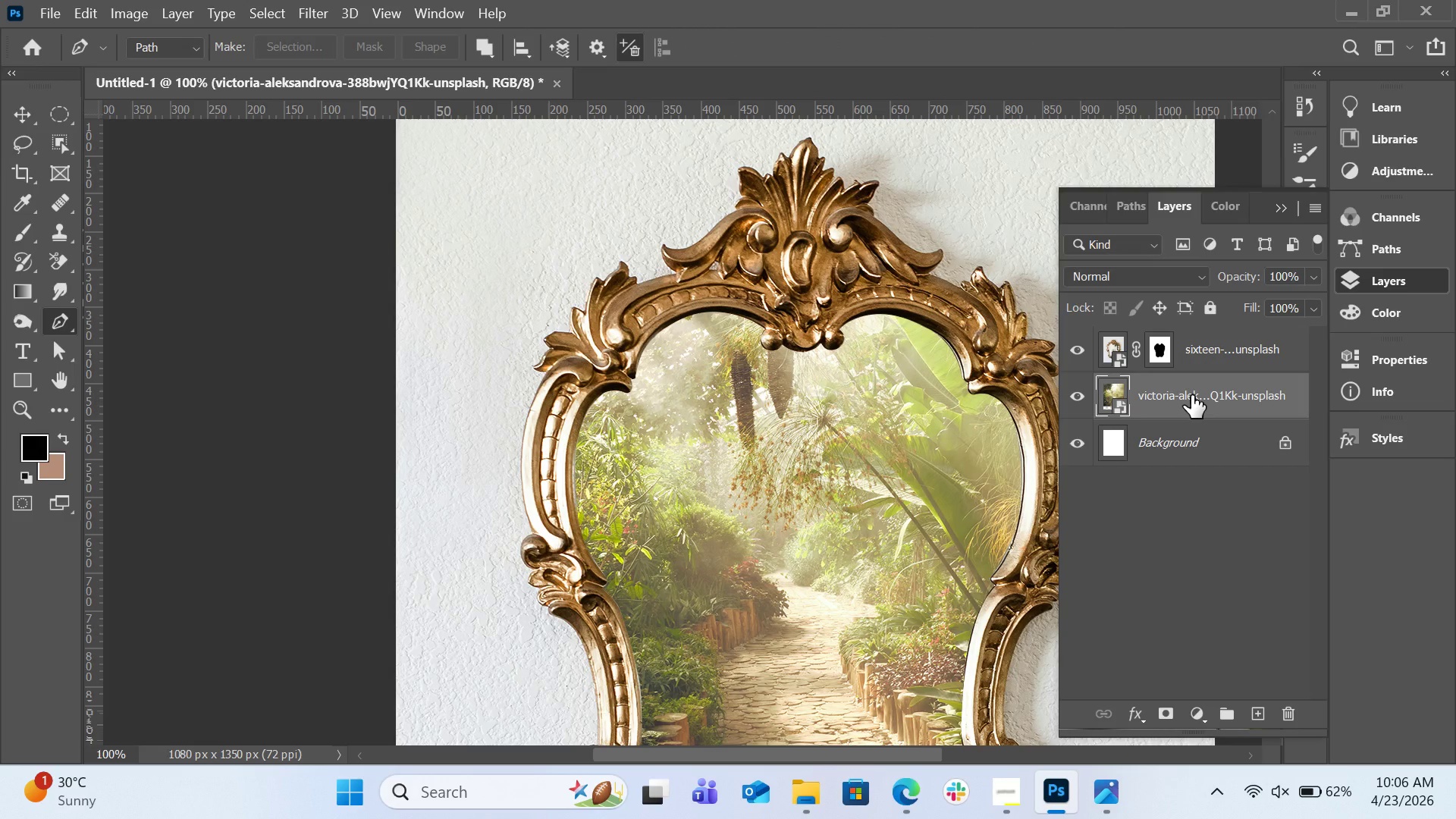 
key(Control+T)
 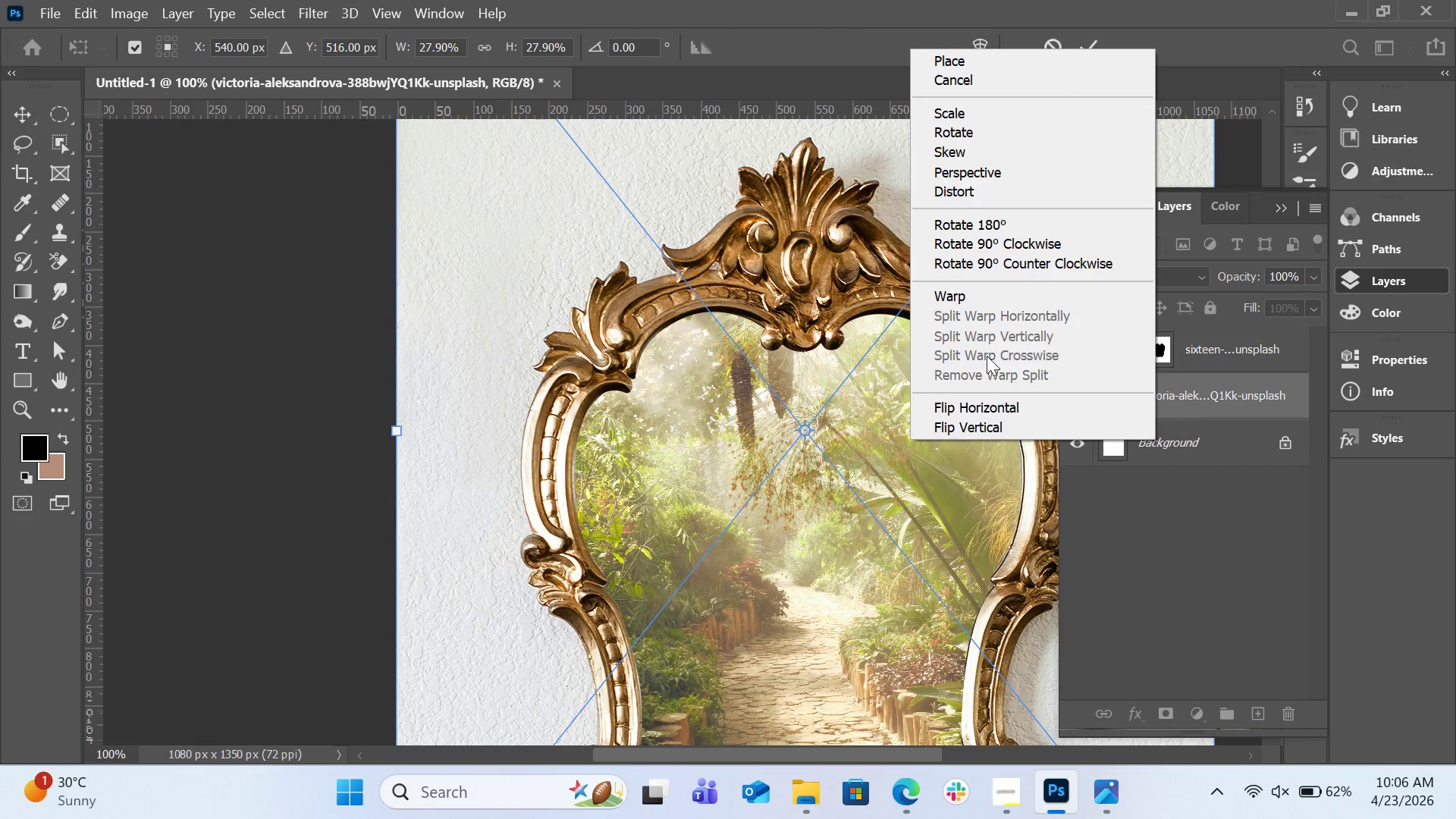 
wait(5.94)
 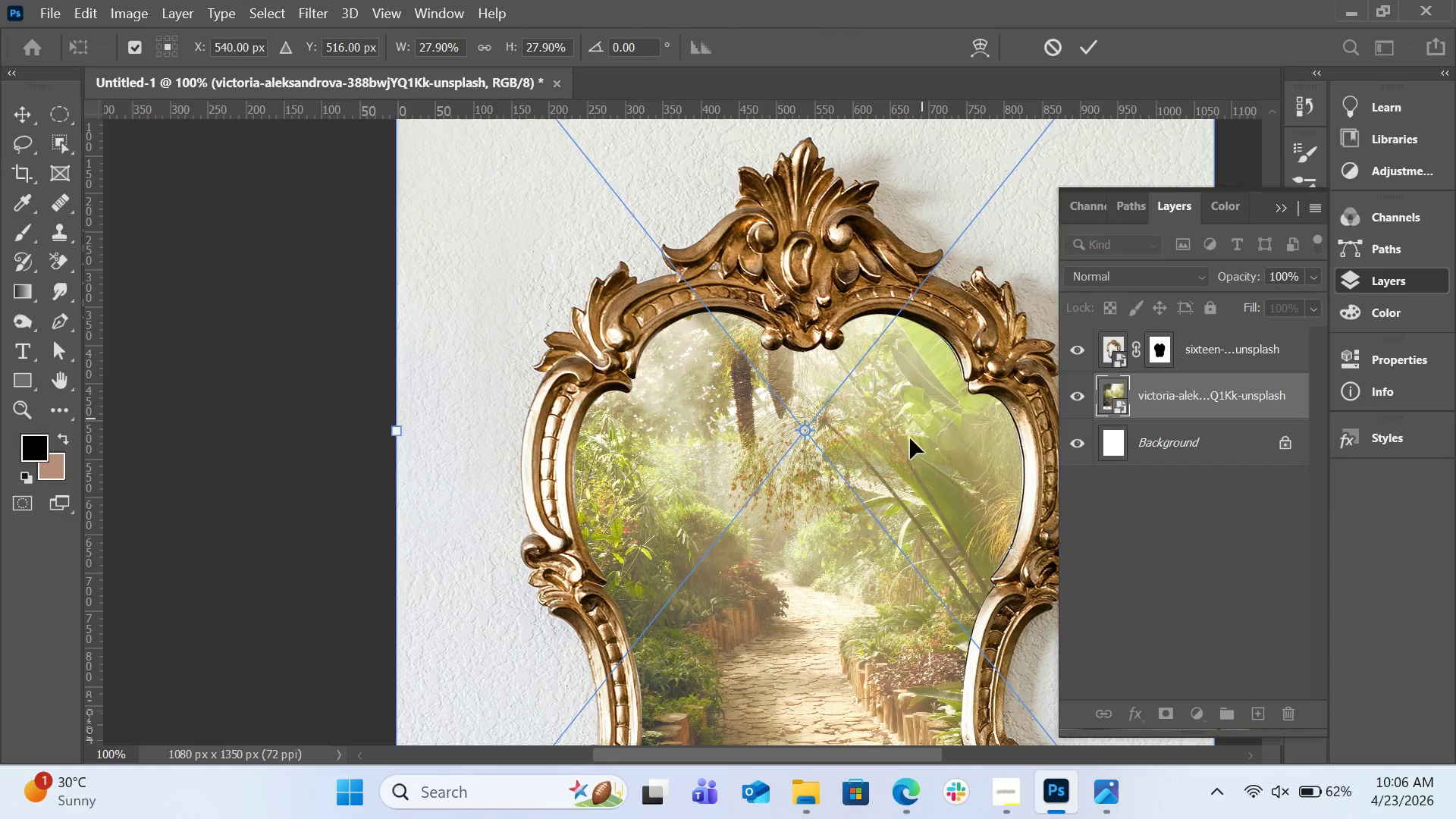 
left_click([370, 228])
 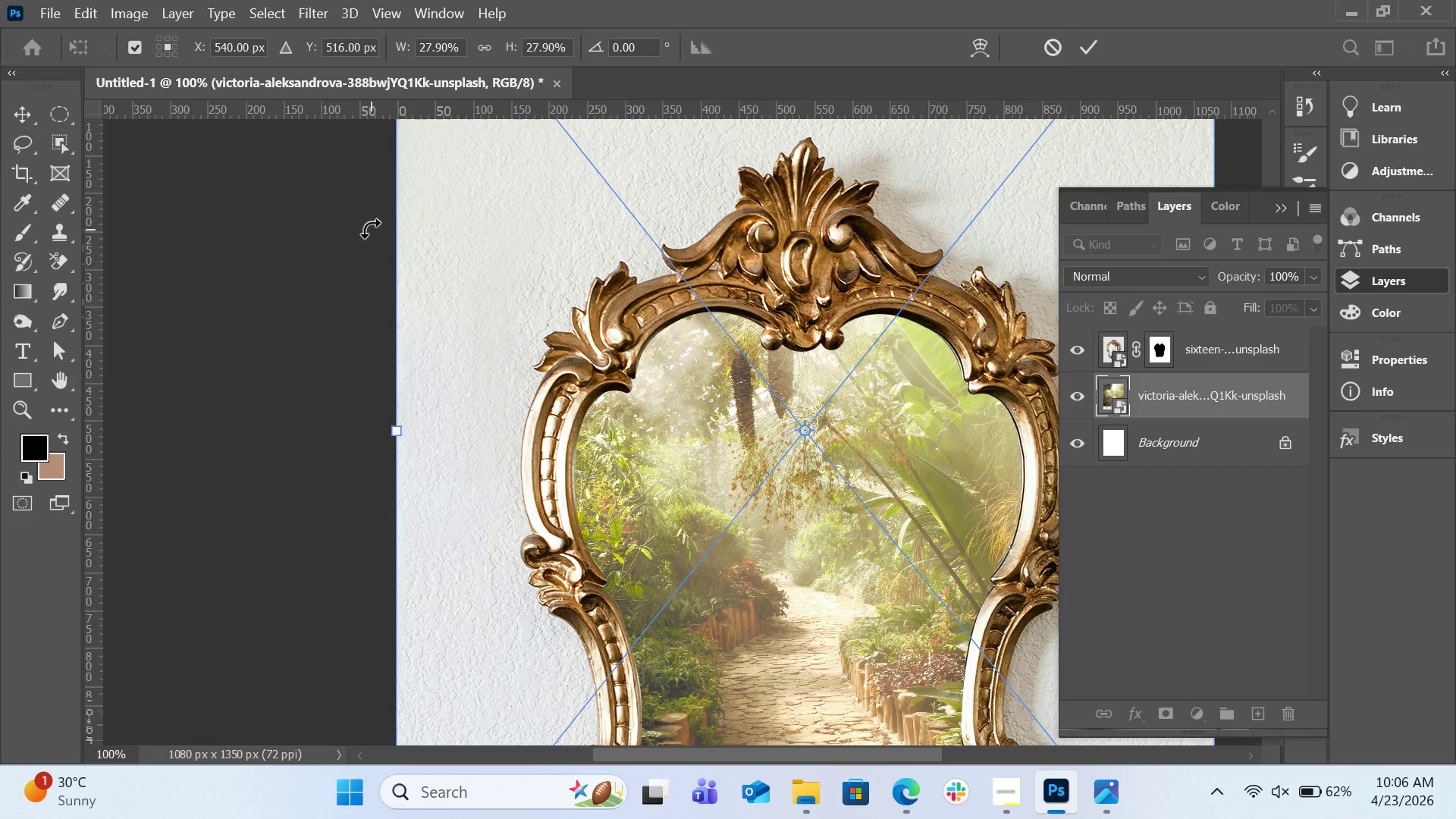 
key(Control+0)
 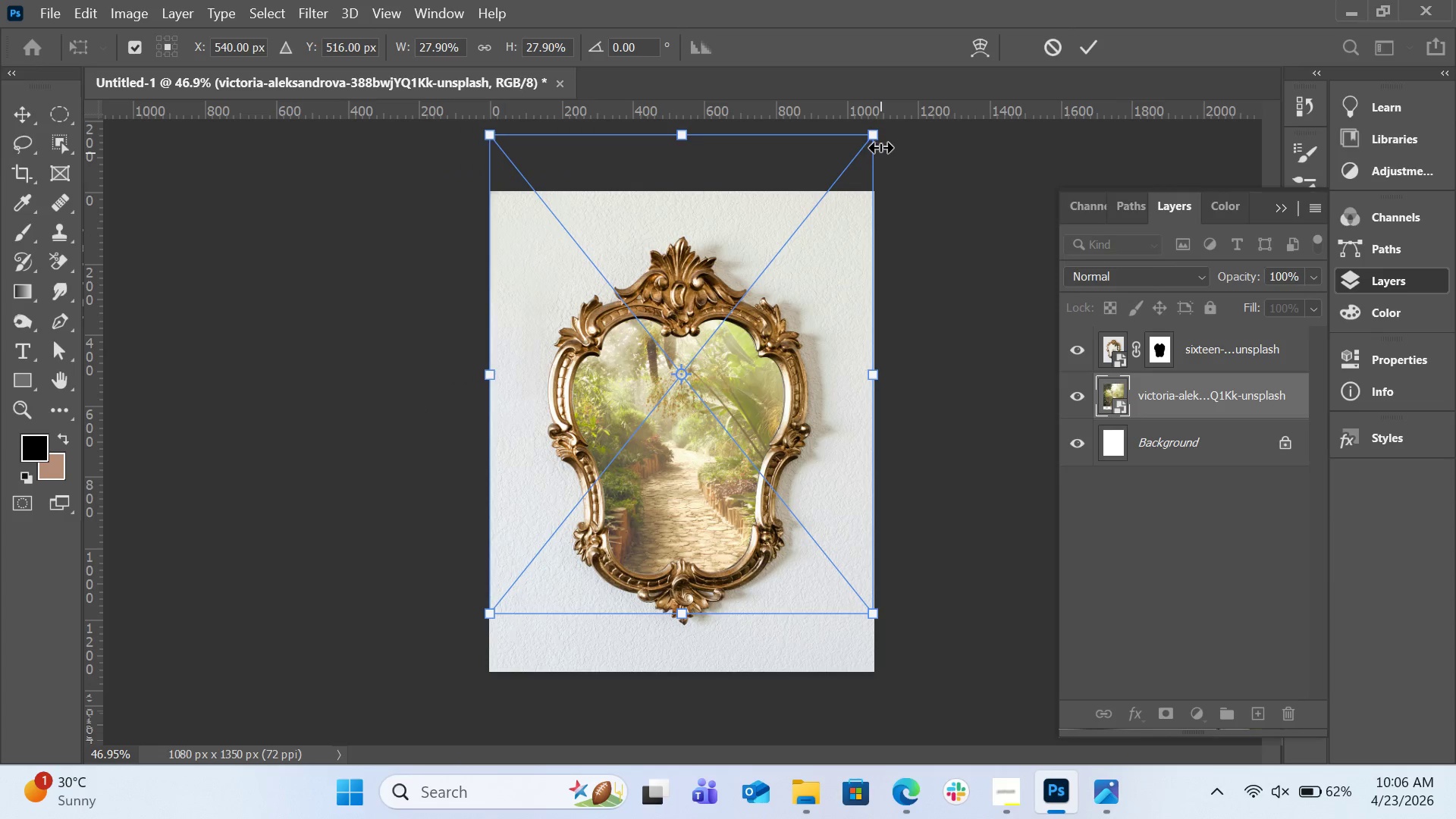 
left_click_drag(start_coordinate=[879, 136], to_coordinate=[866, 177])
 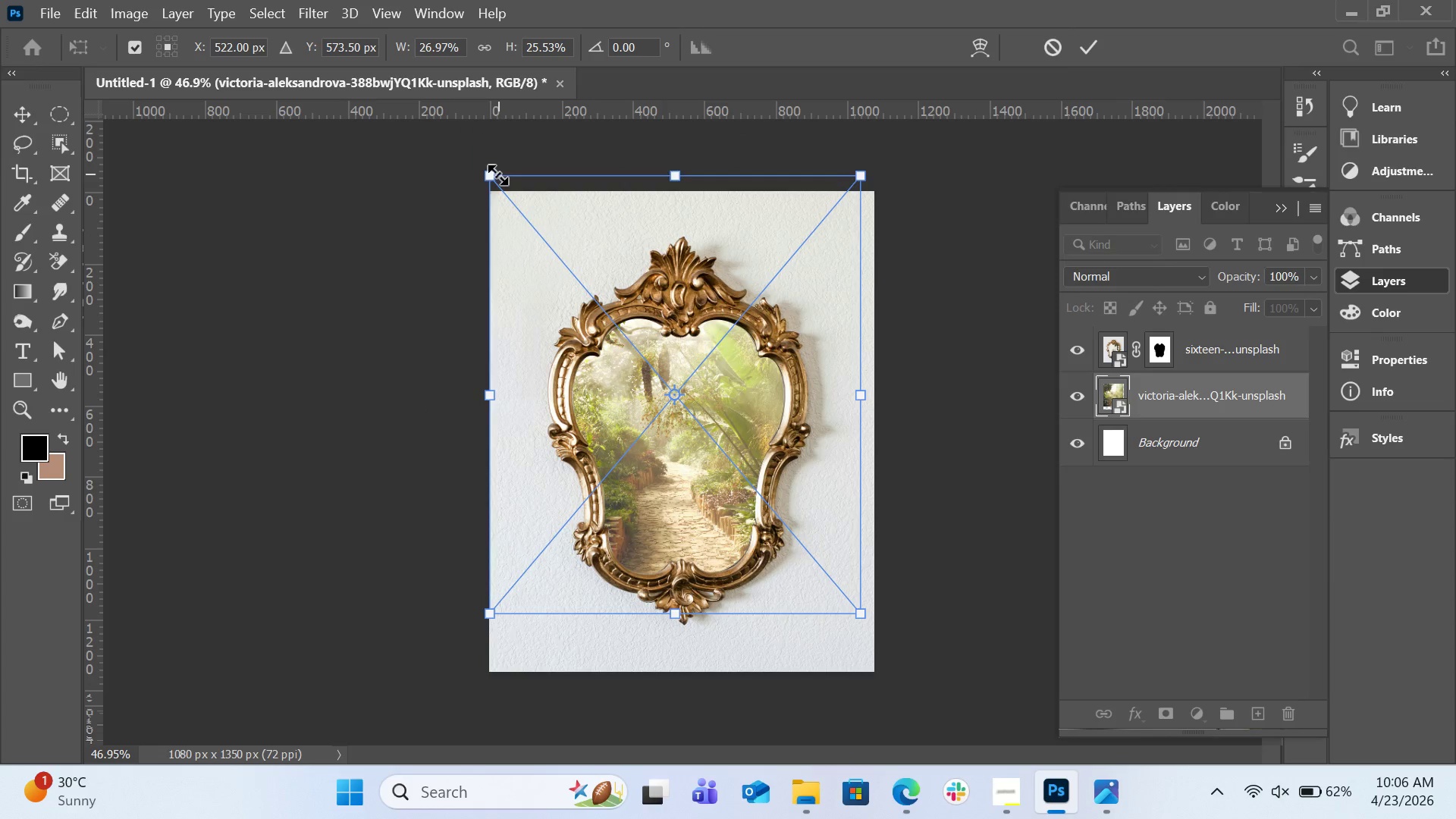 
hold_key(key=ShiftLeft, duration=1.72)
left_click_drag(start_coordinate=[491, 178], to_coordinate=[511, 205])
 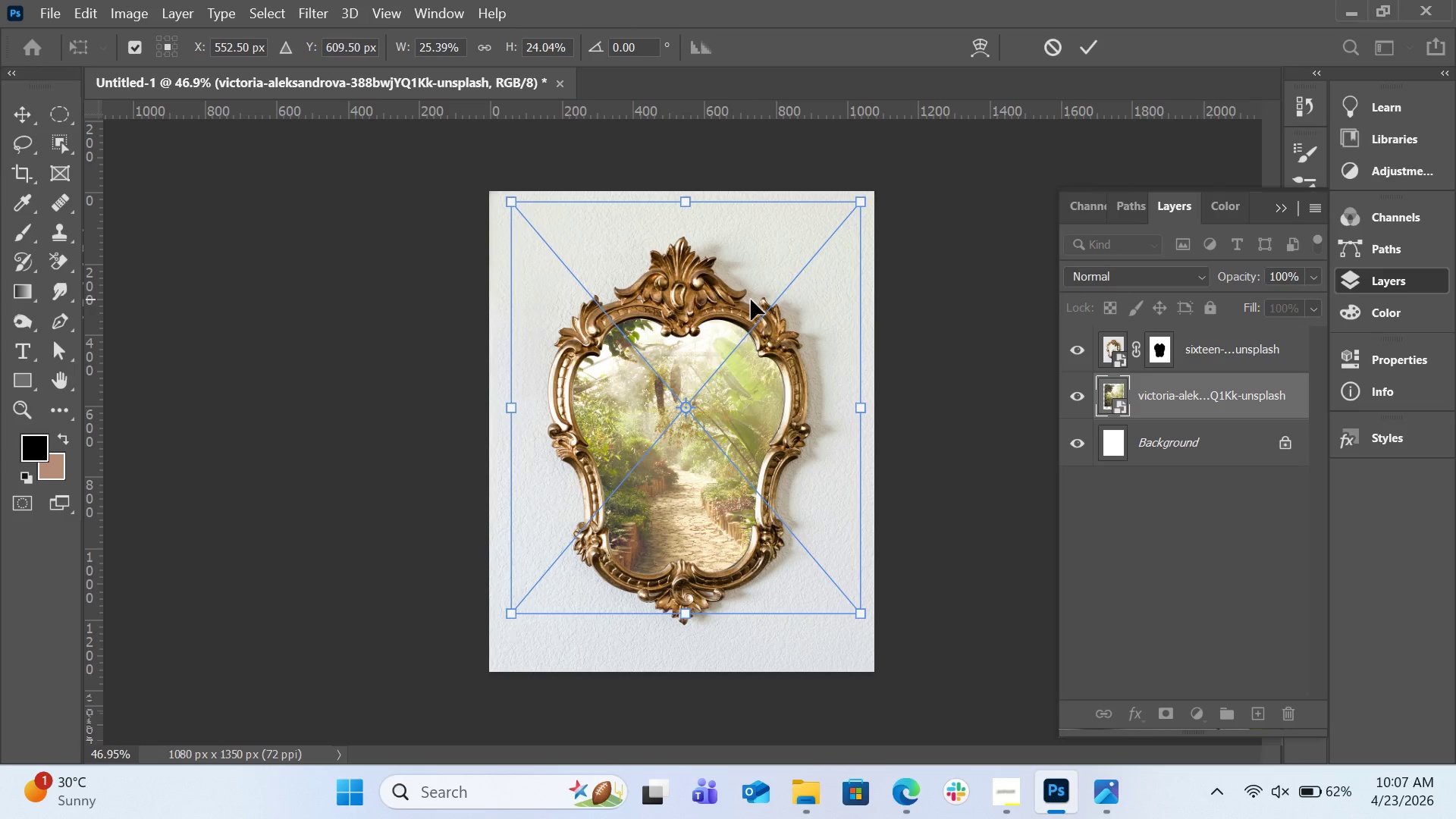 
wait(14.41)
 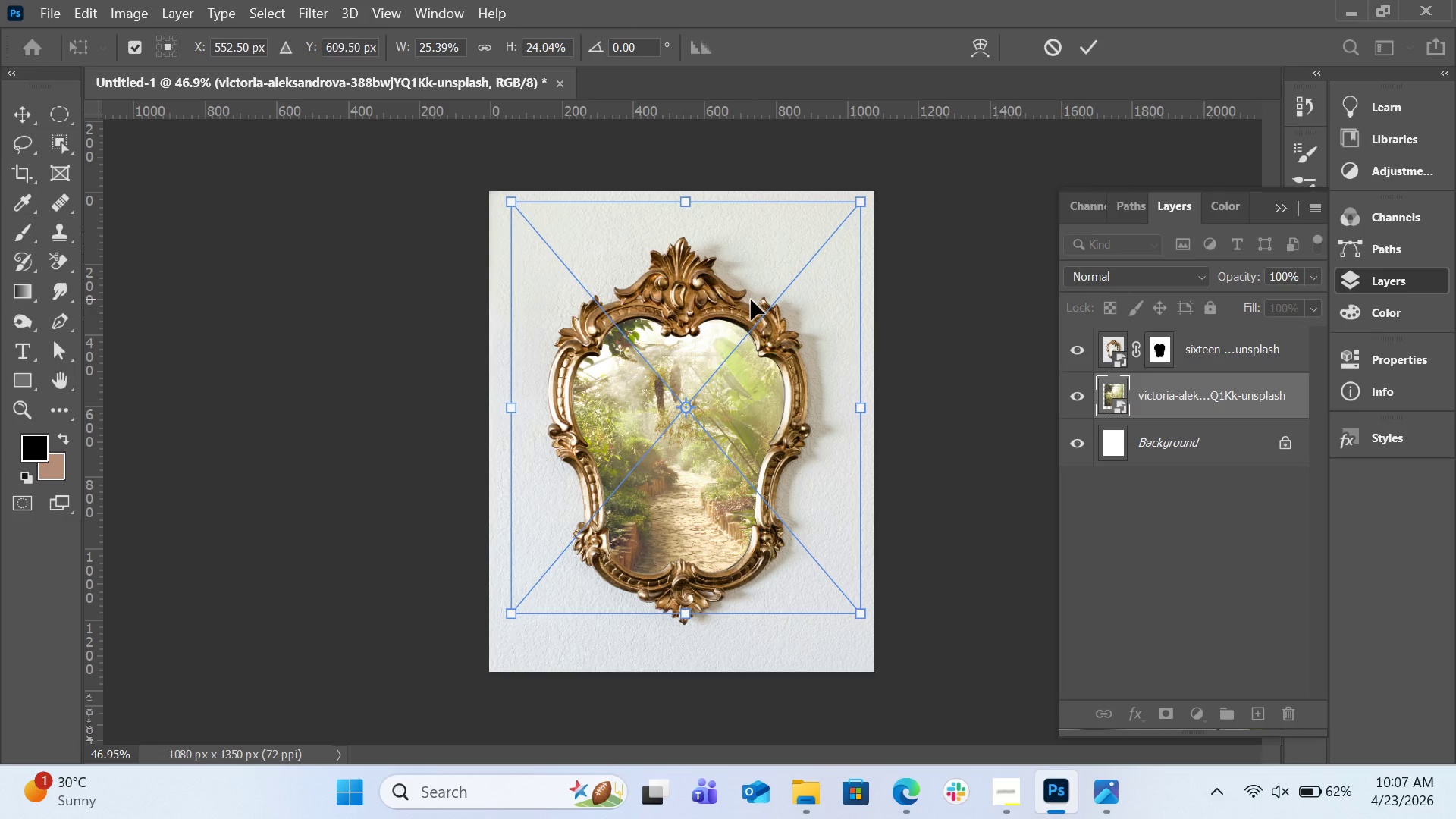 
right_click([745, 405])
 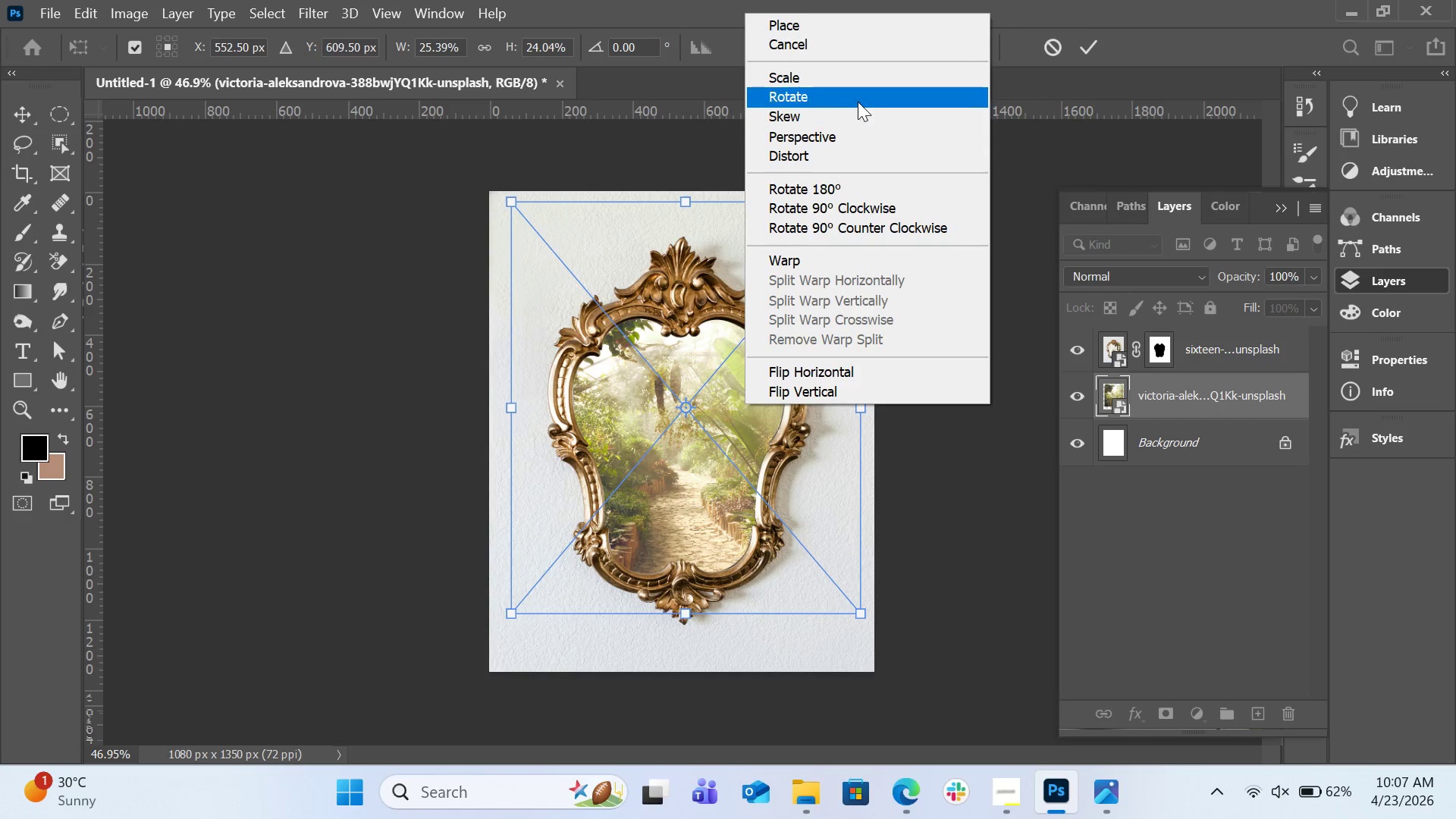 
mouse_move([861, 156])
 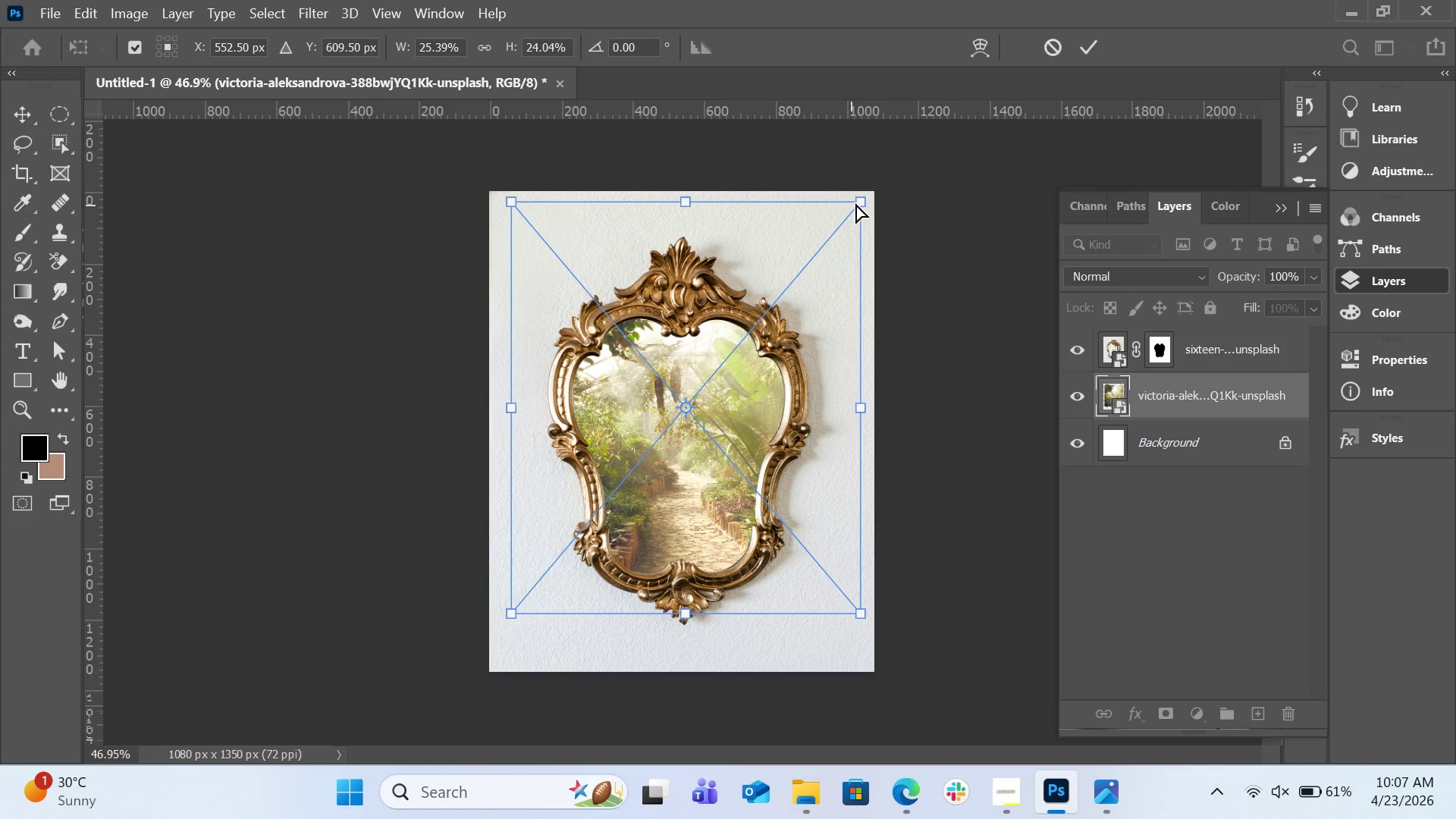 
left_click_drag(start_coordinate=[858, 199], to_coordinate=[856, 196])
 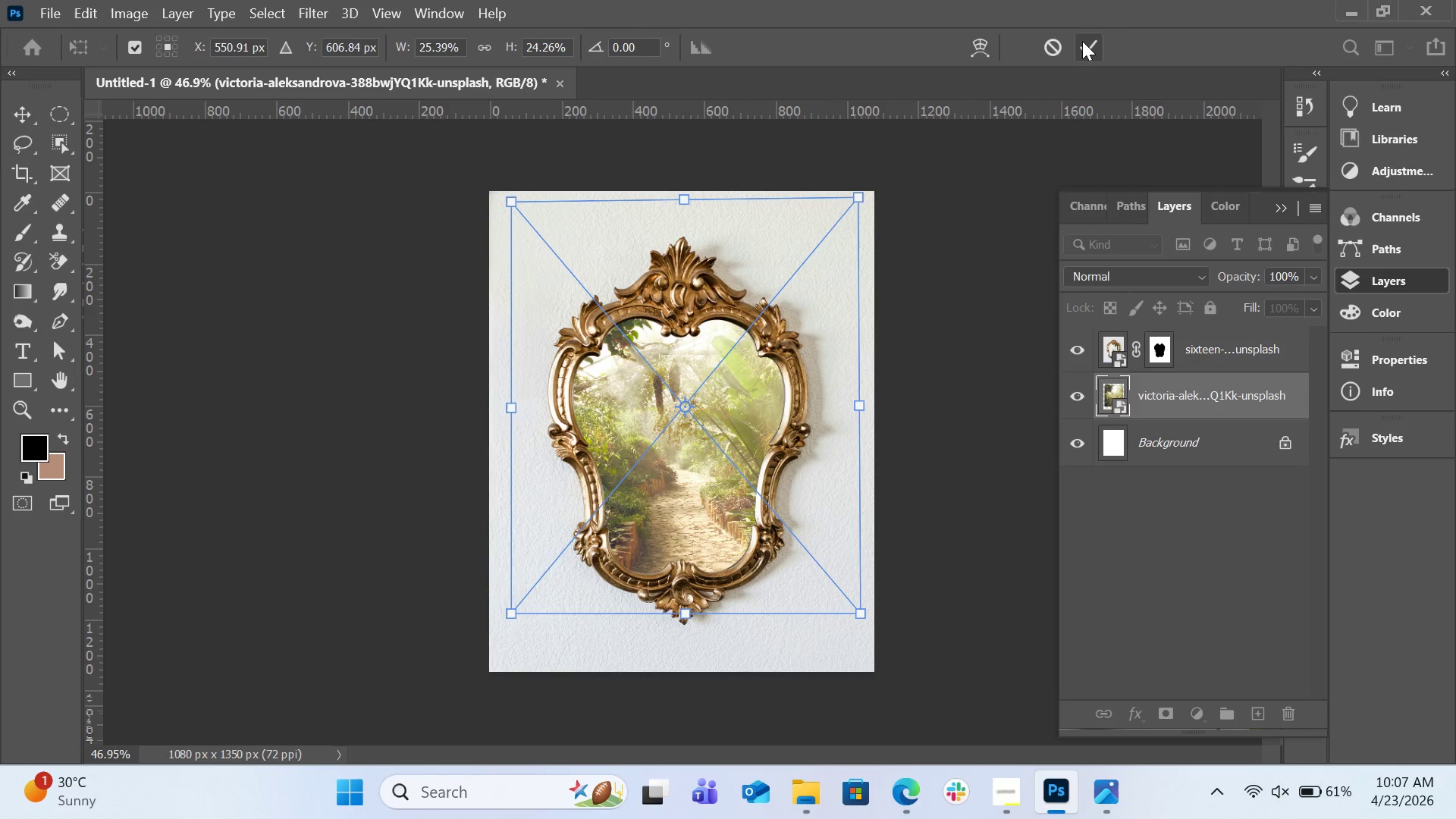 
left_click([1084, 39])
 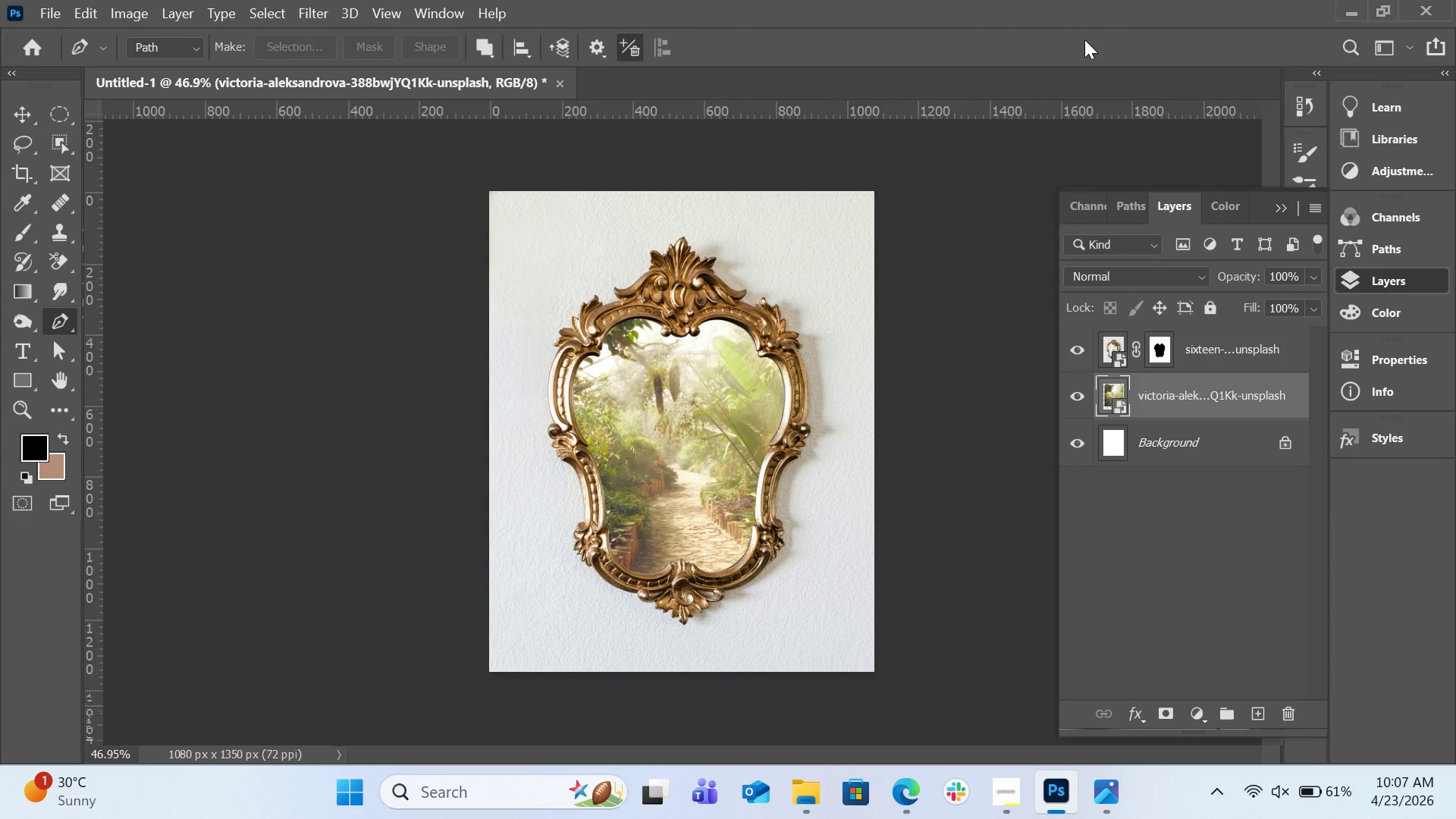 
wait(12.25)
 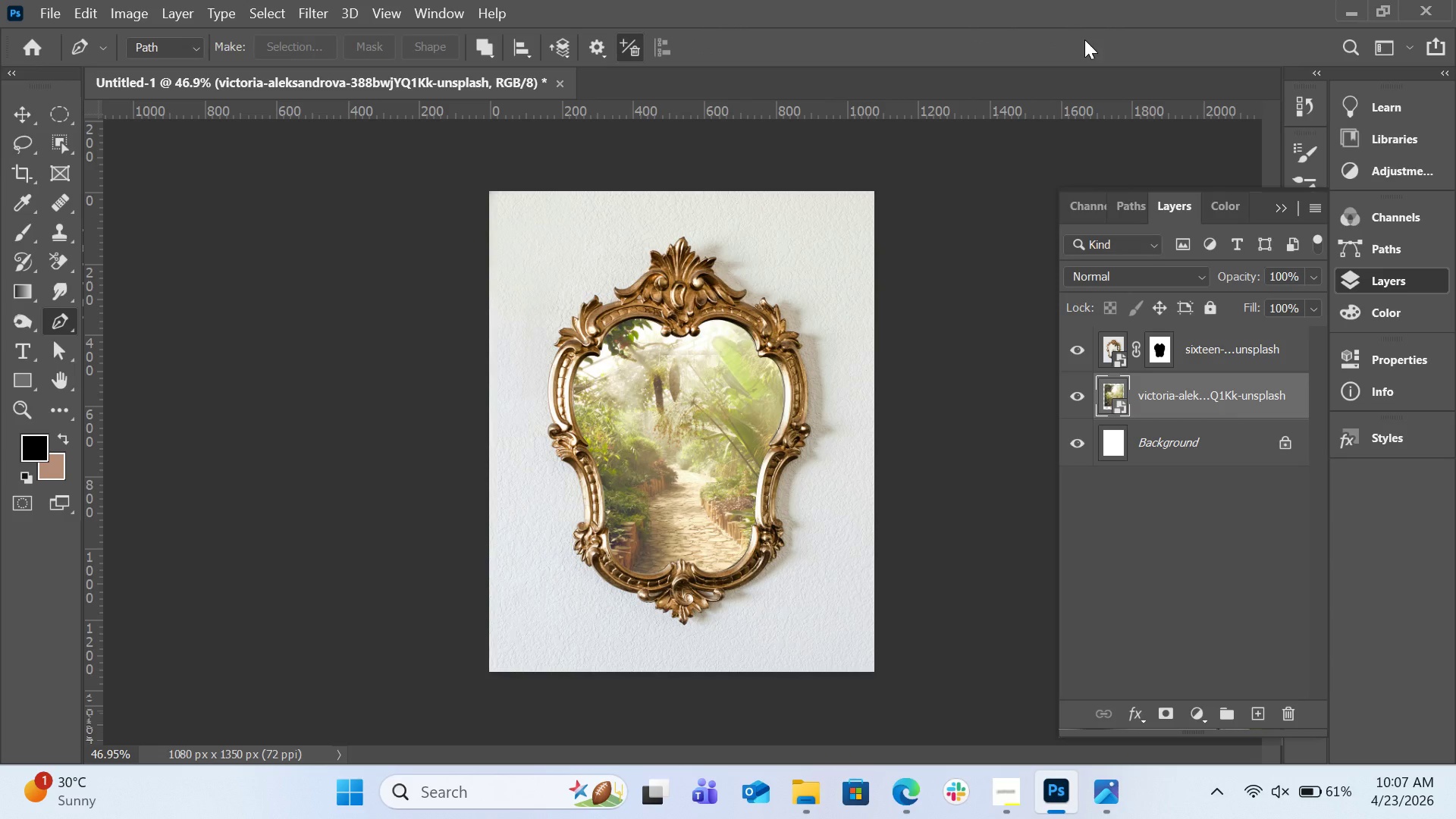 
left_click([302, 17])
 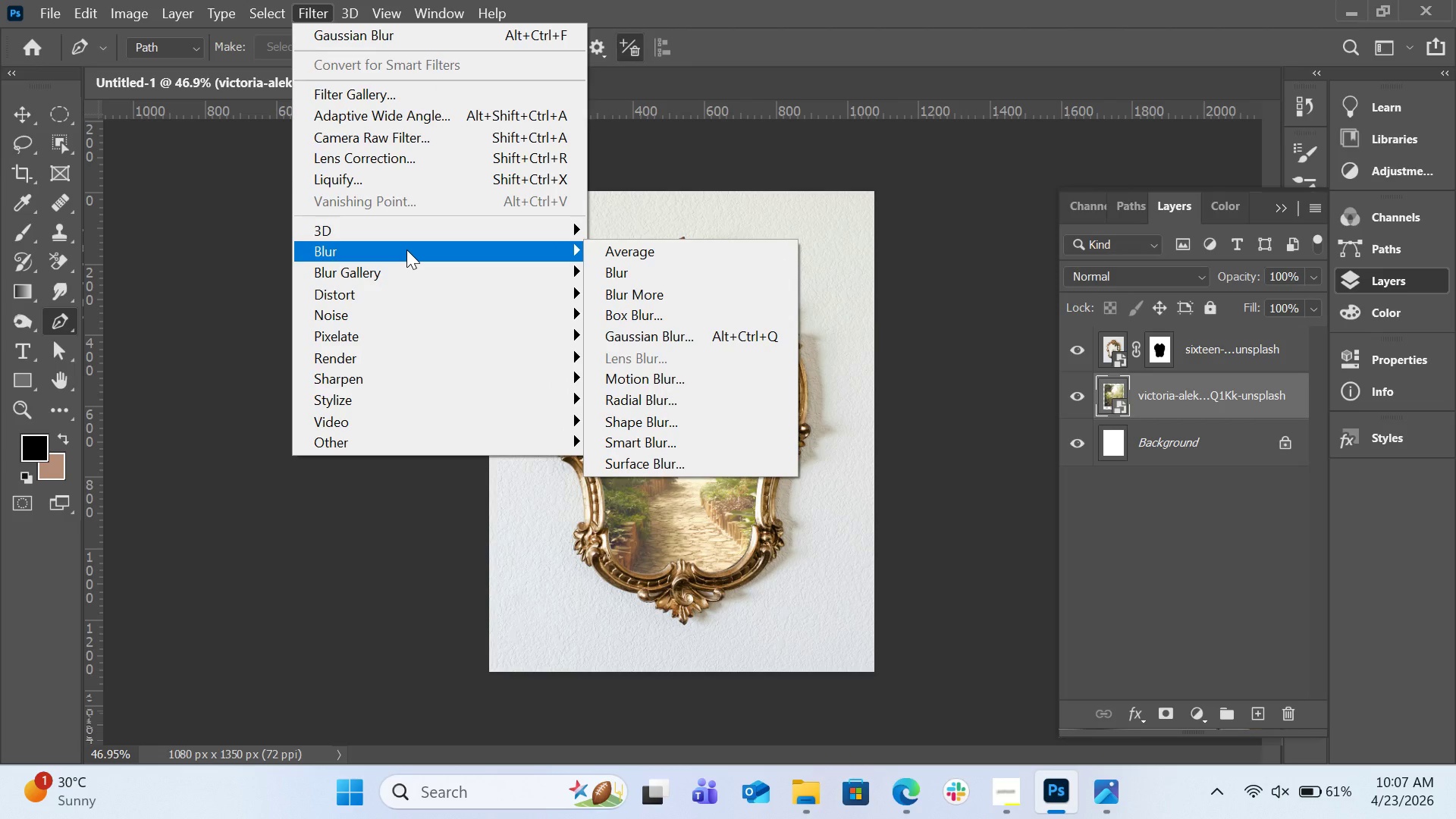 
wait(12.7)
 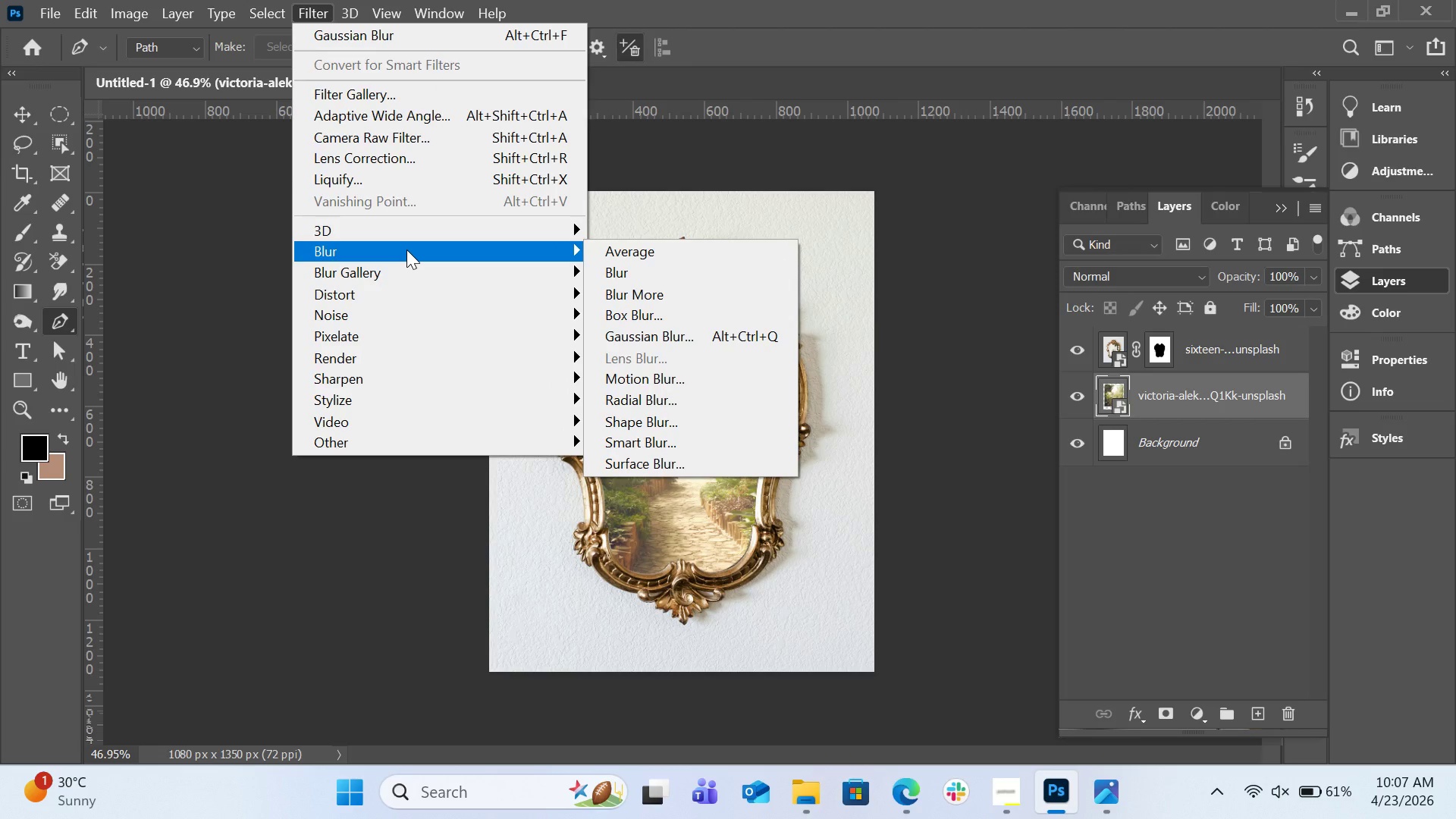 
left_click([632, 330])
 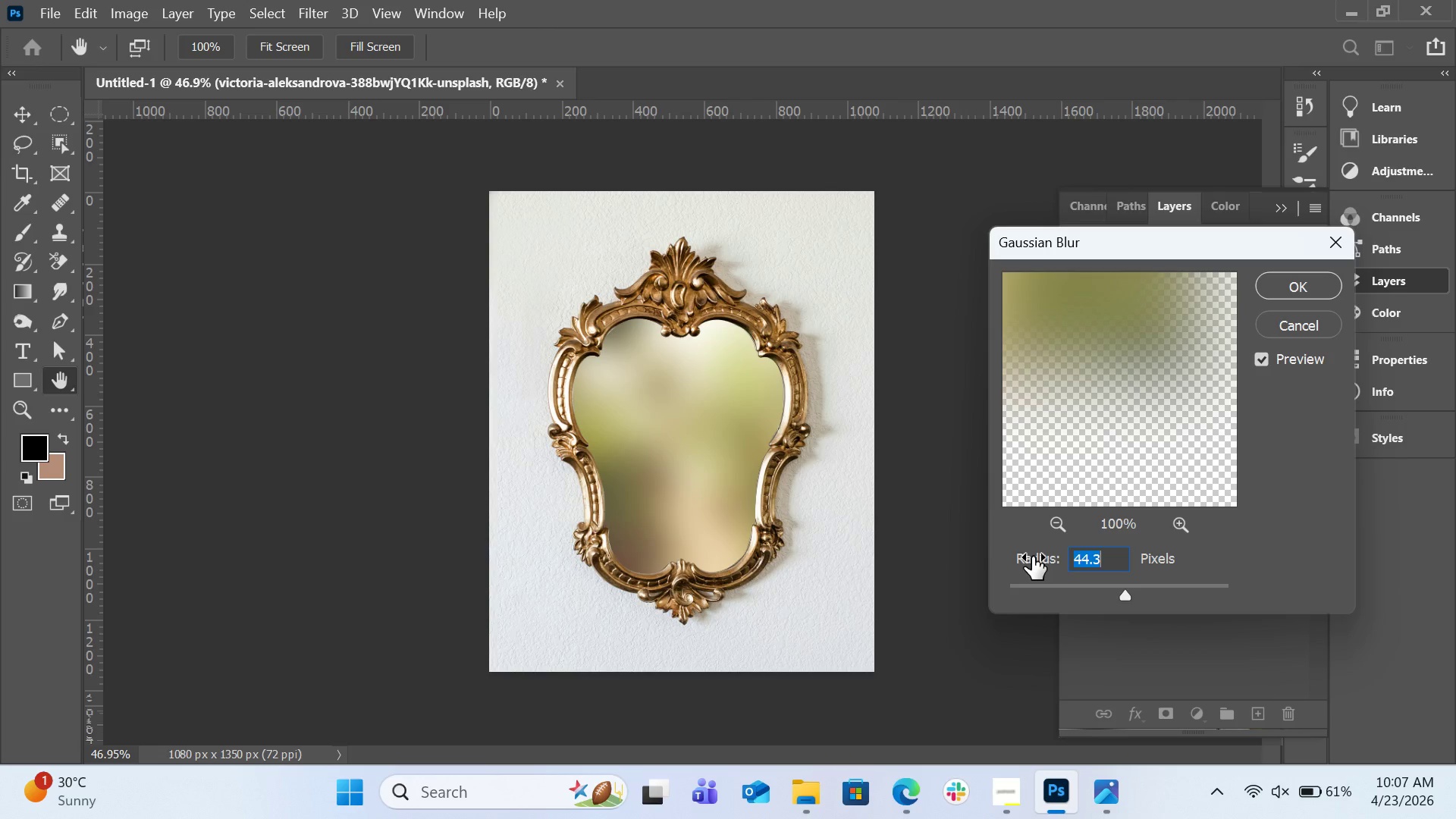 
key(3)
 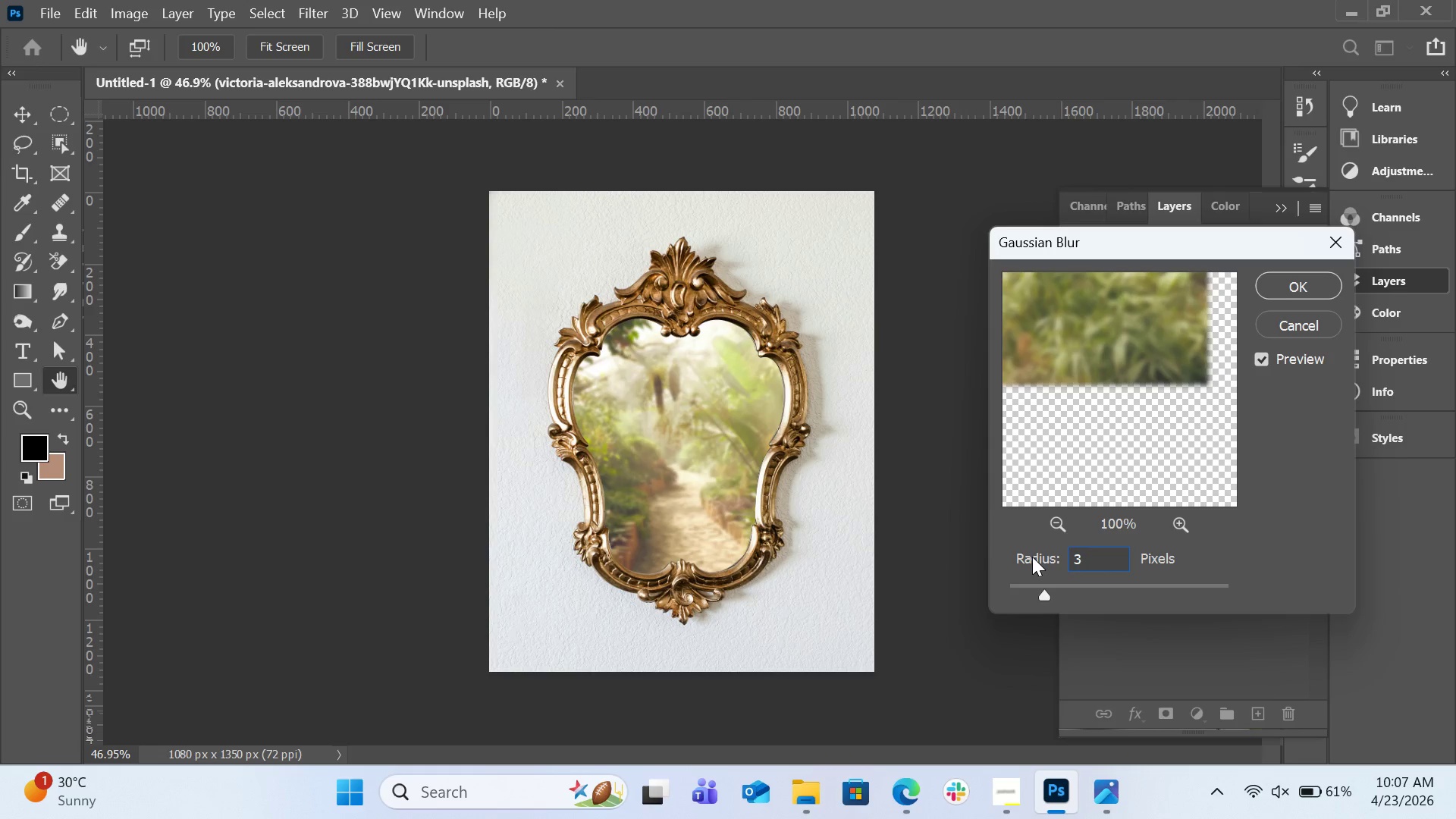 
key(Backspace)
 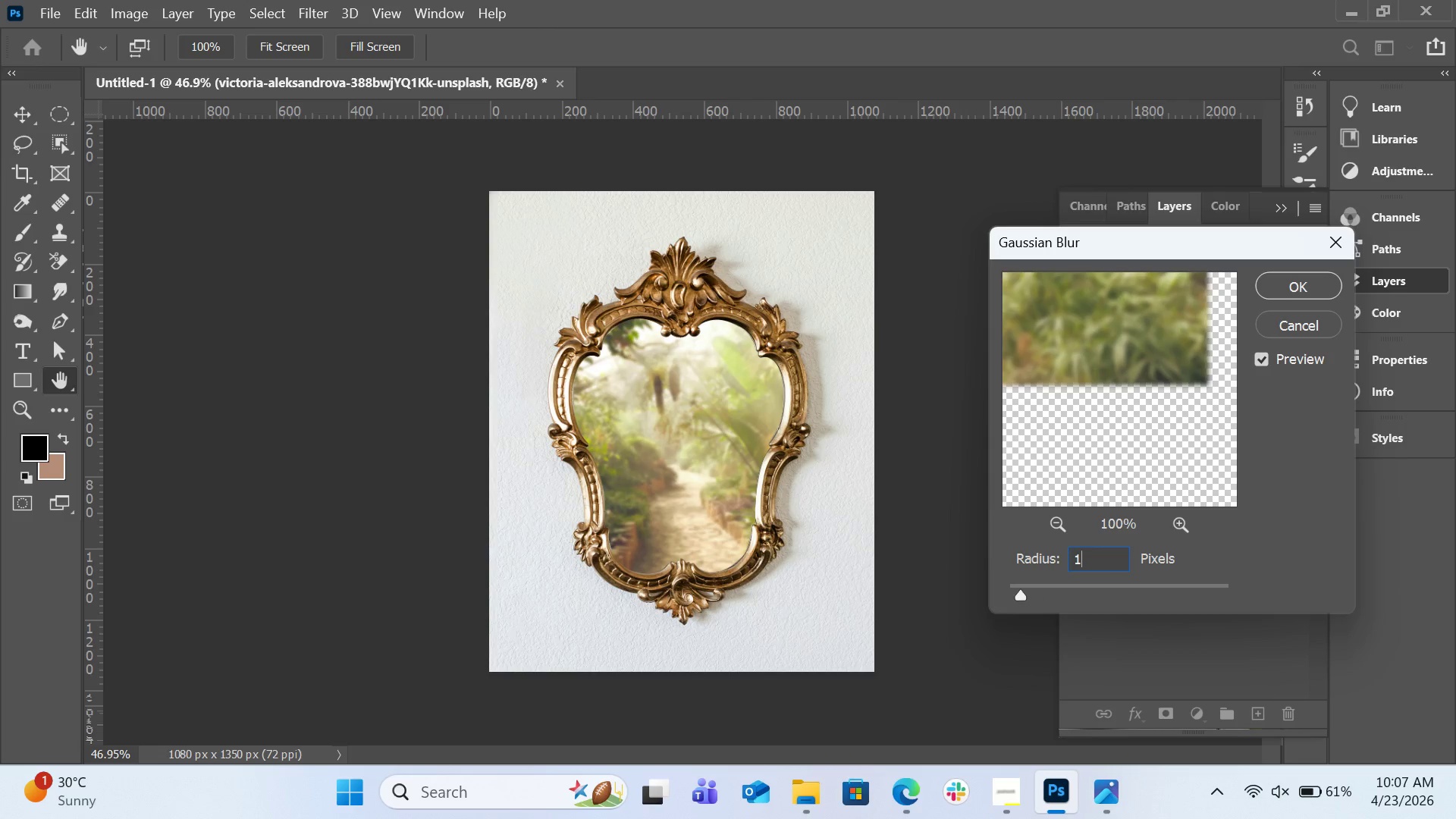 
key(1)
 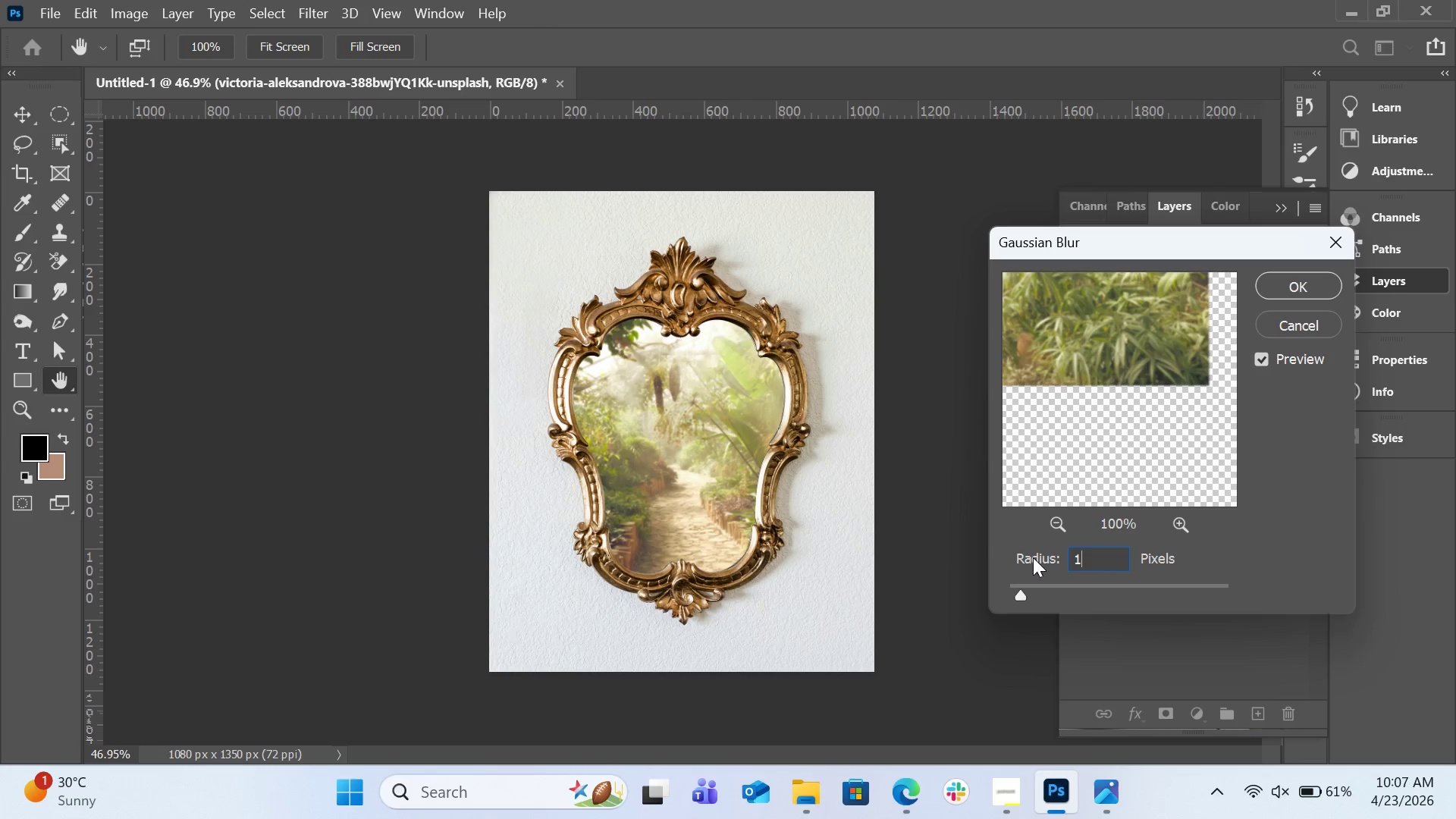 
key(Period)
 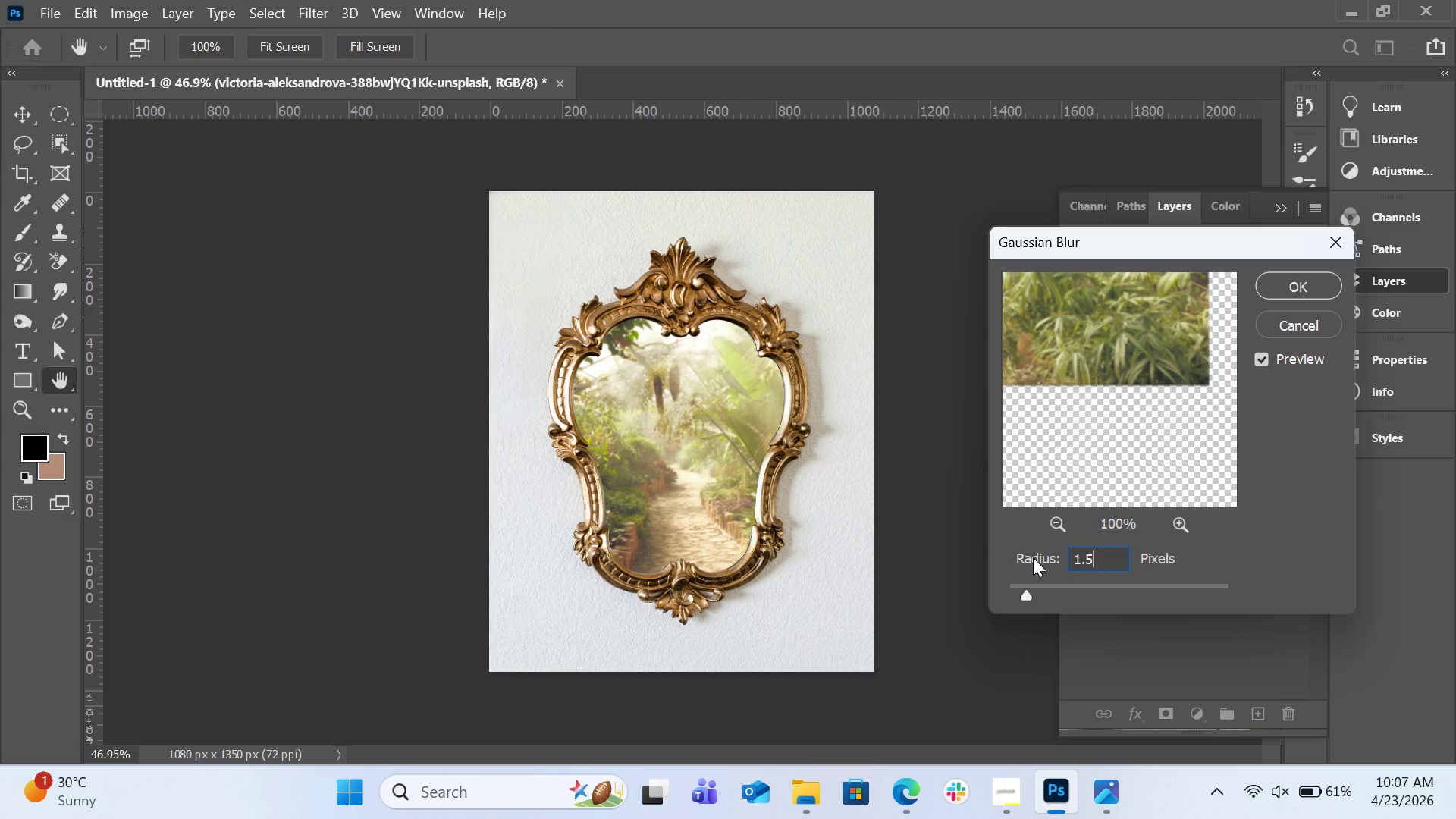 
key(5)
 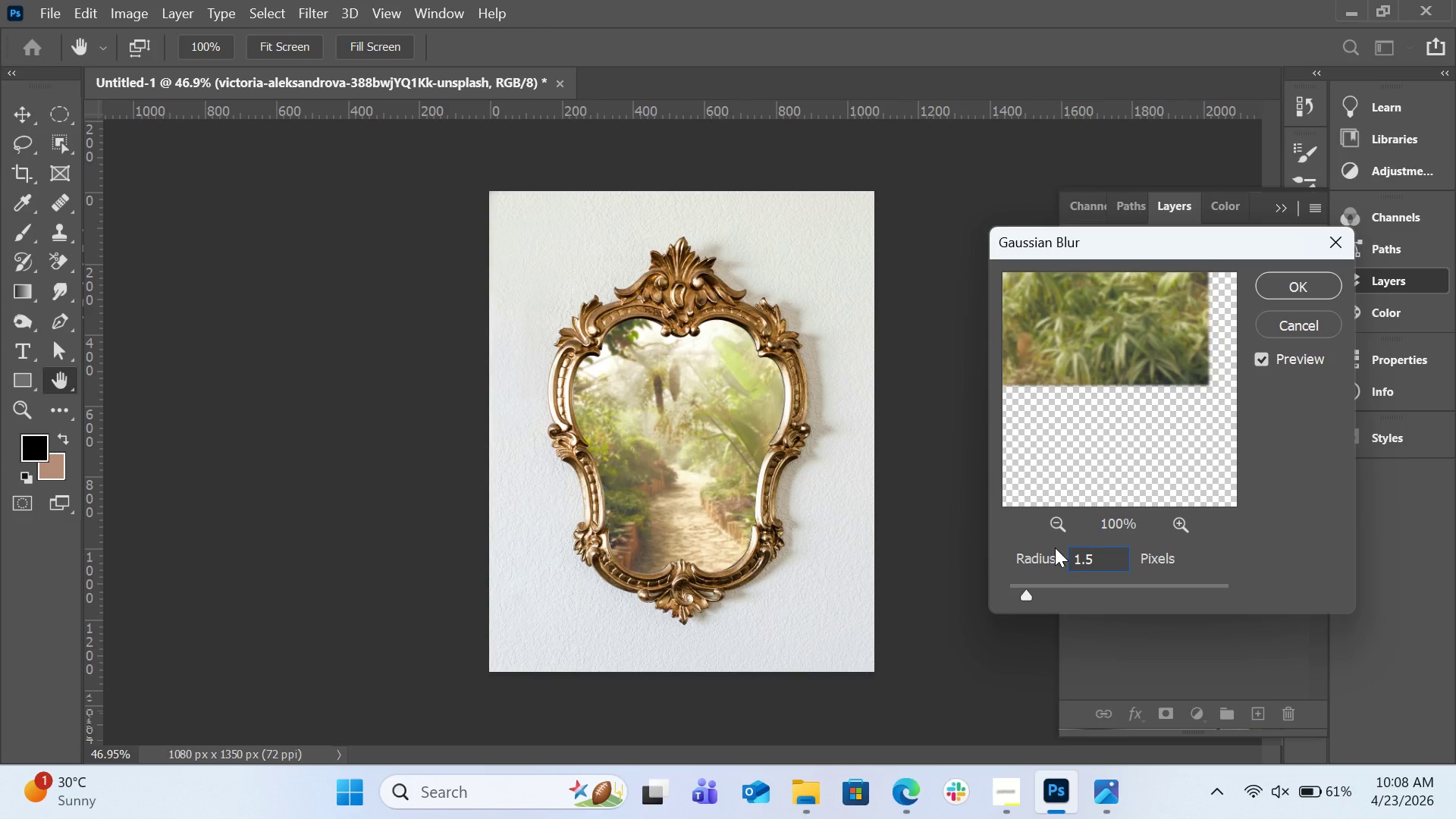 
key(Backspace)
 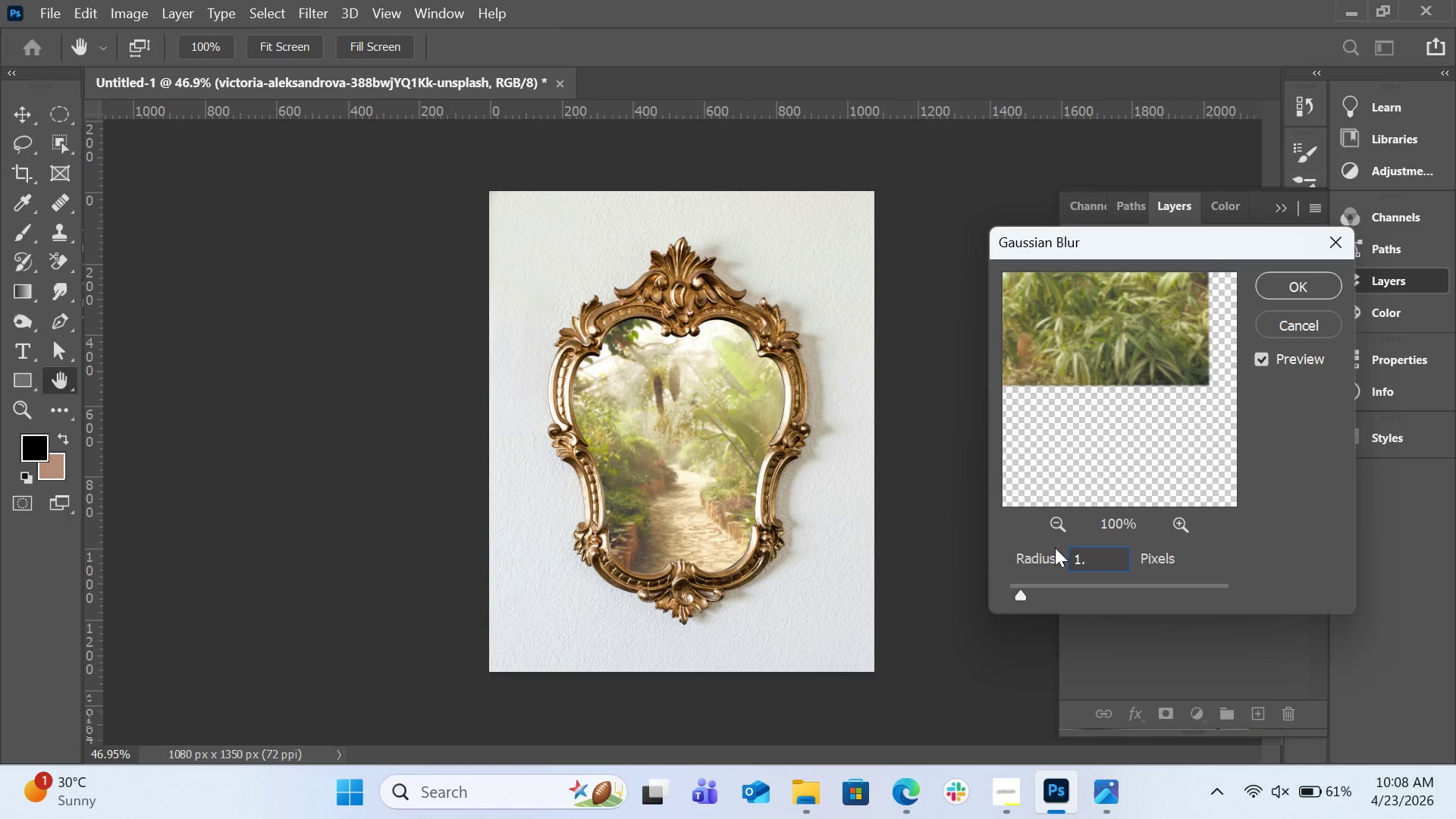 
key(Backspace)
 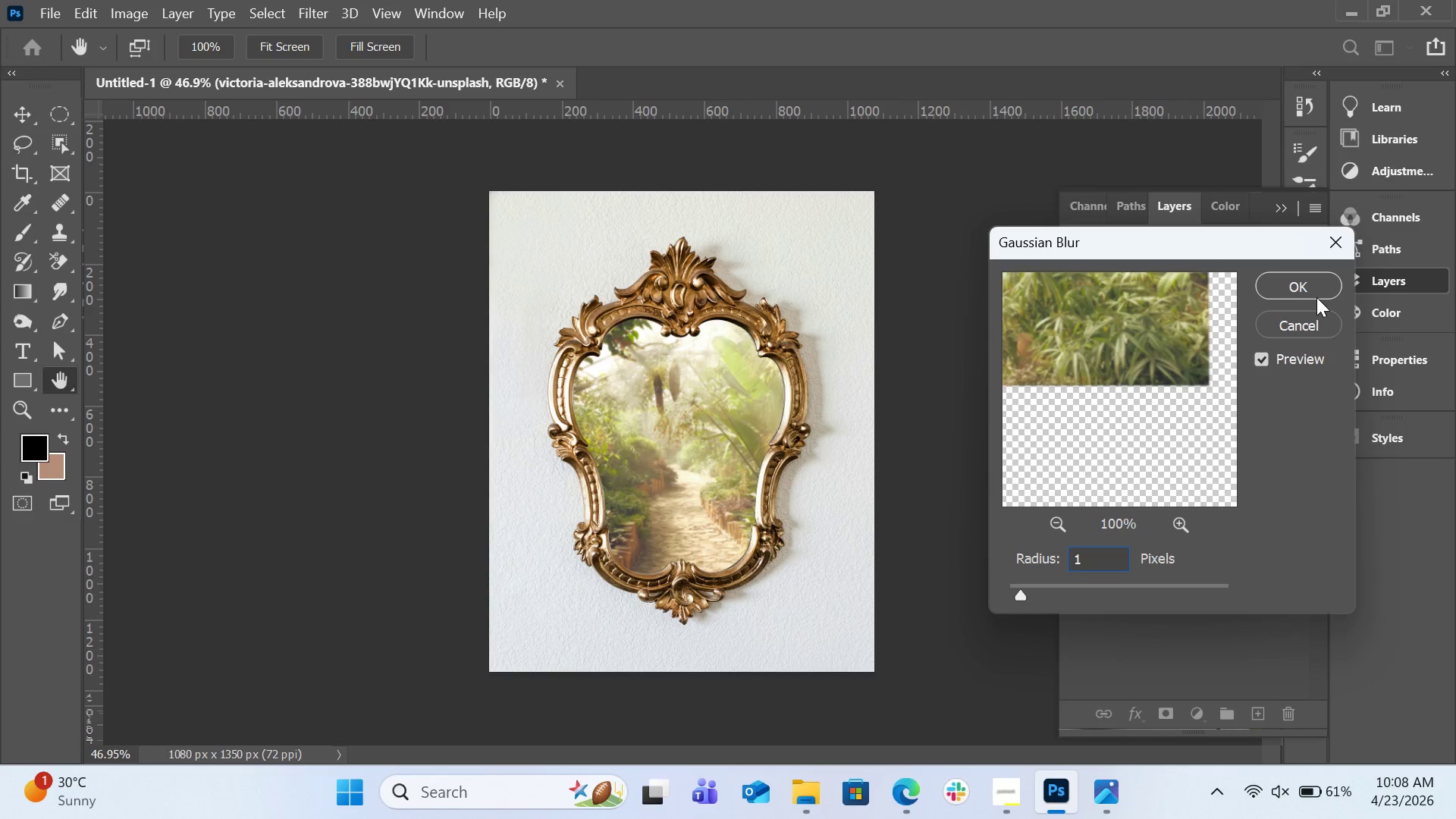 
left_click([1312, 293])
 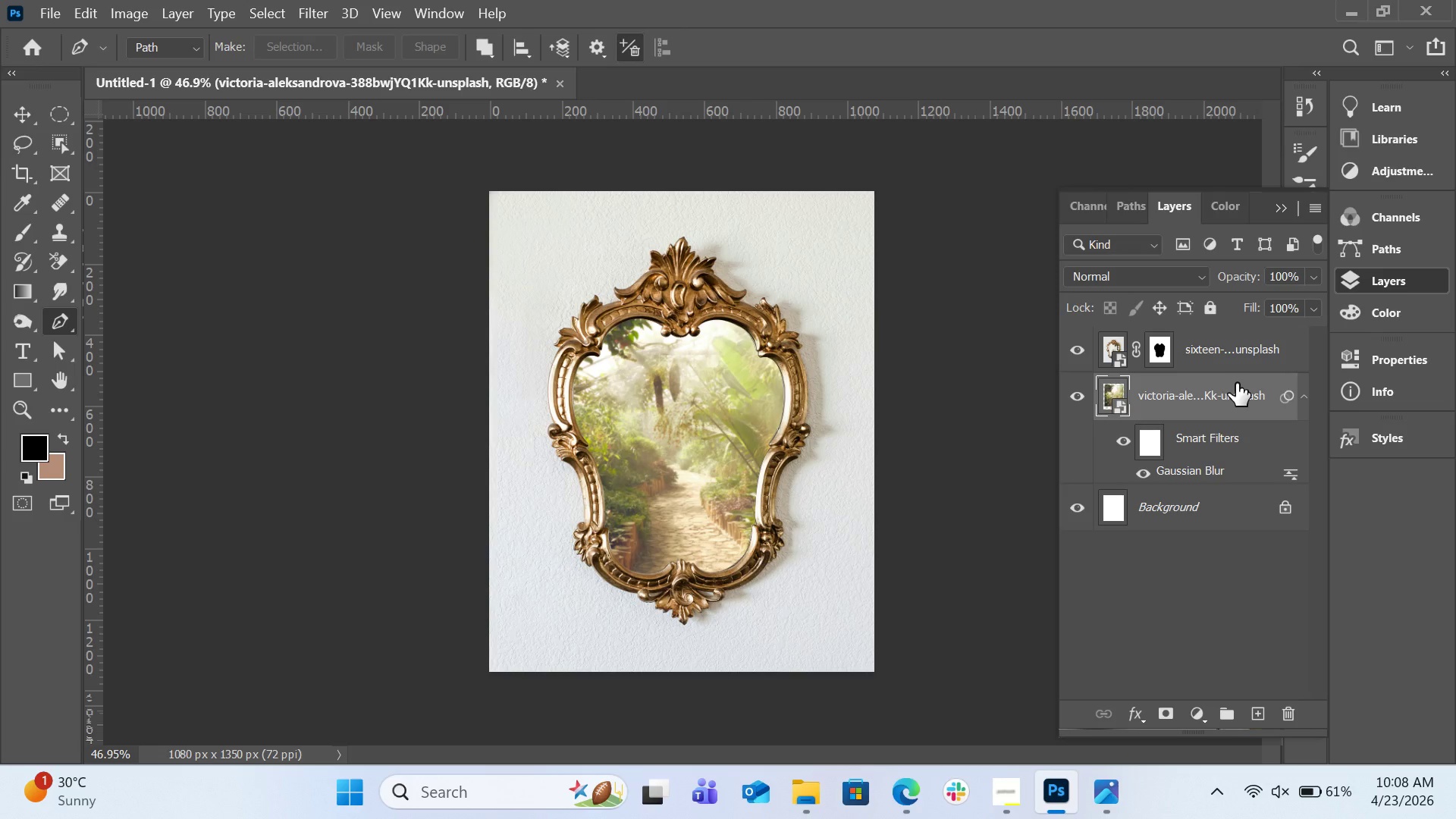 
wait(18.85)
 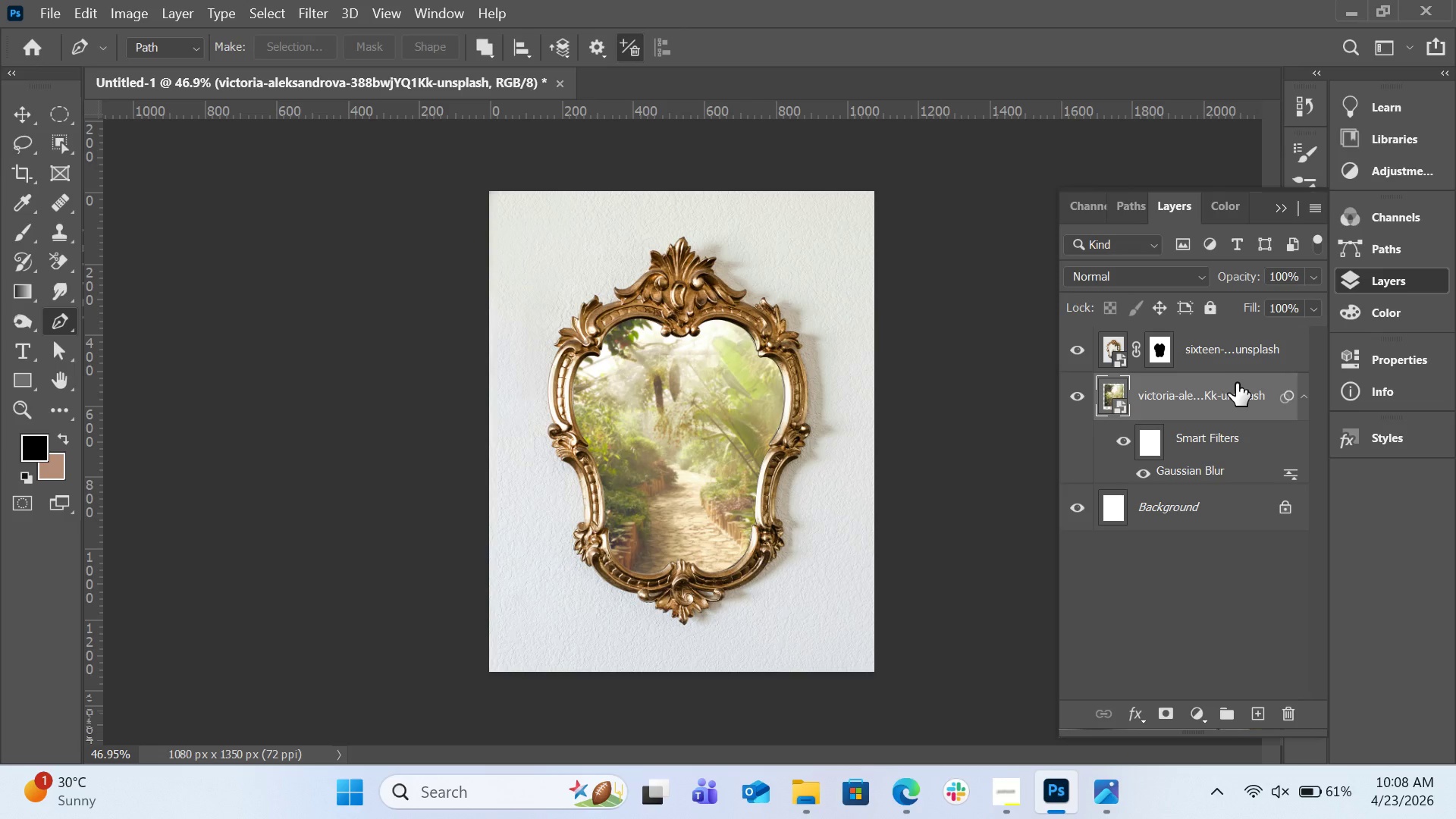 
mouse_move([40, 303])
 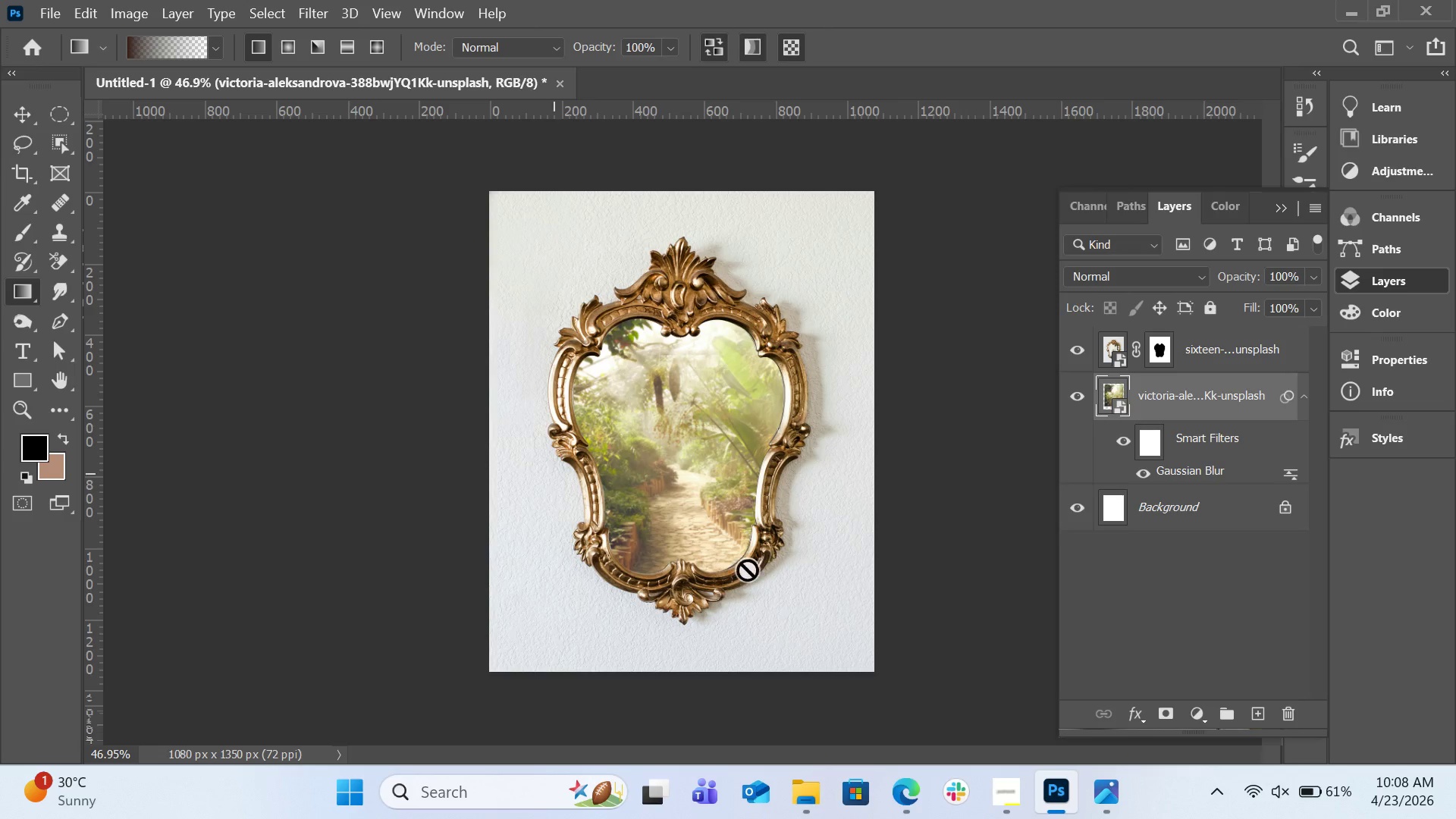 
left_click([1202, 717])
 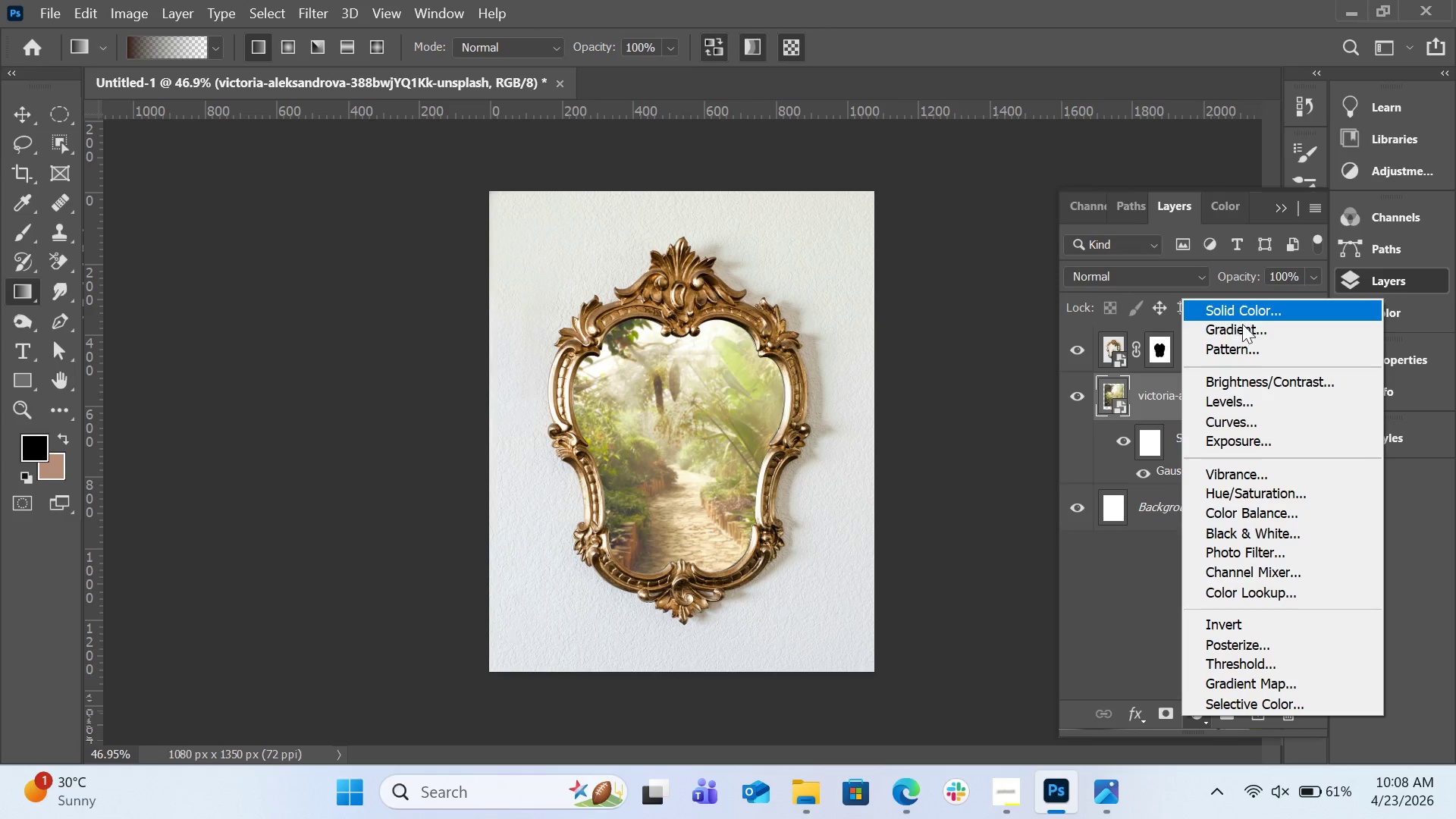 
left_click([1247, 334])
 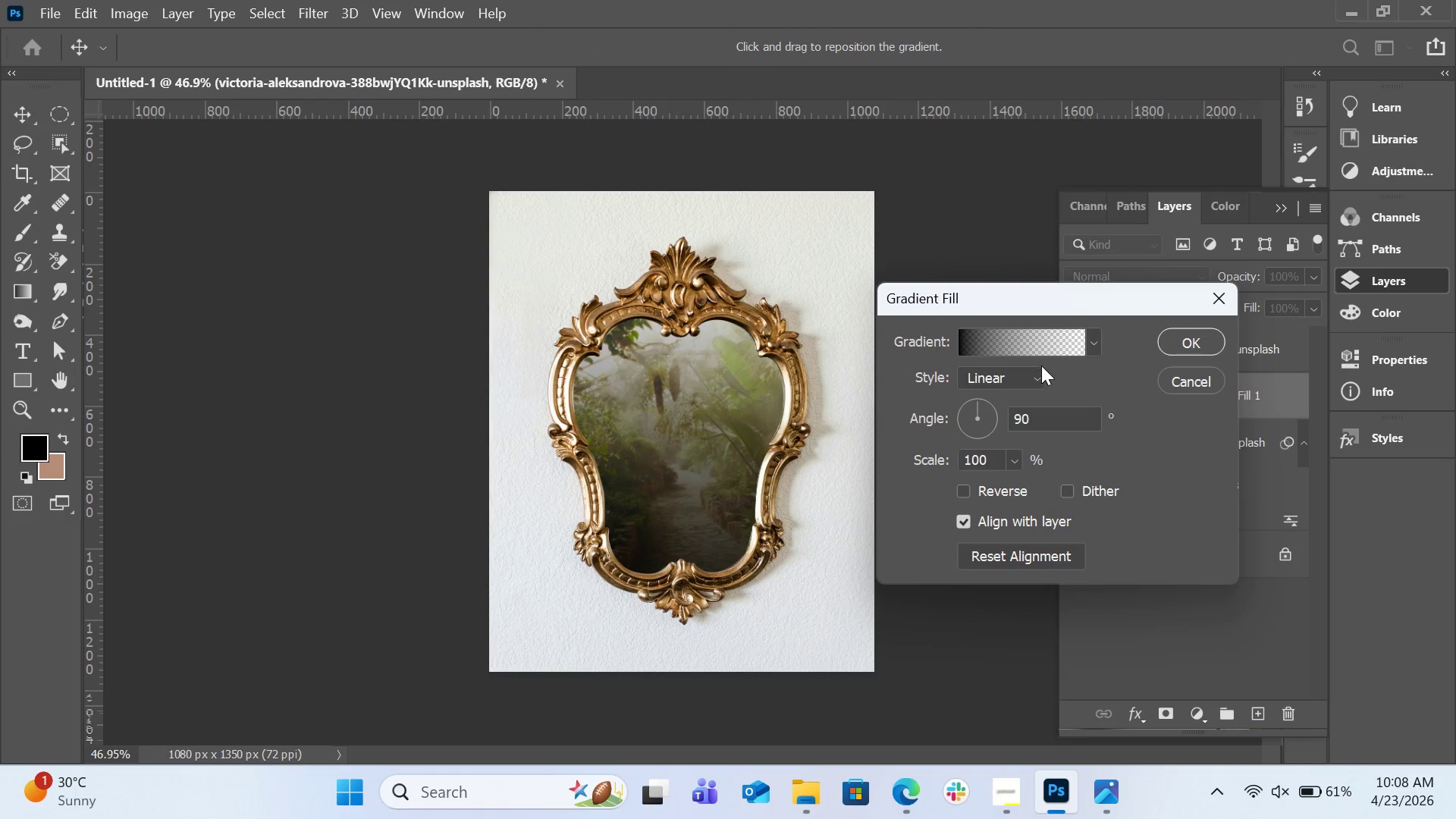 
left_click([981, 348])
 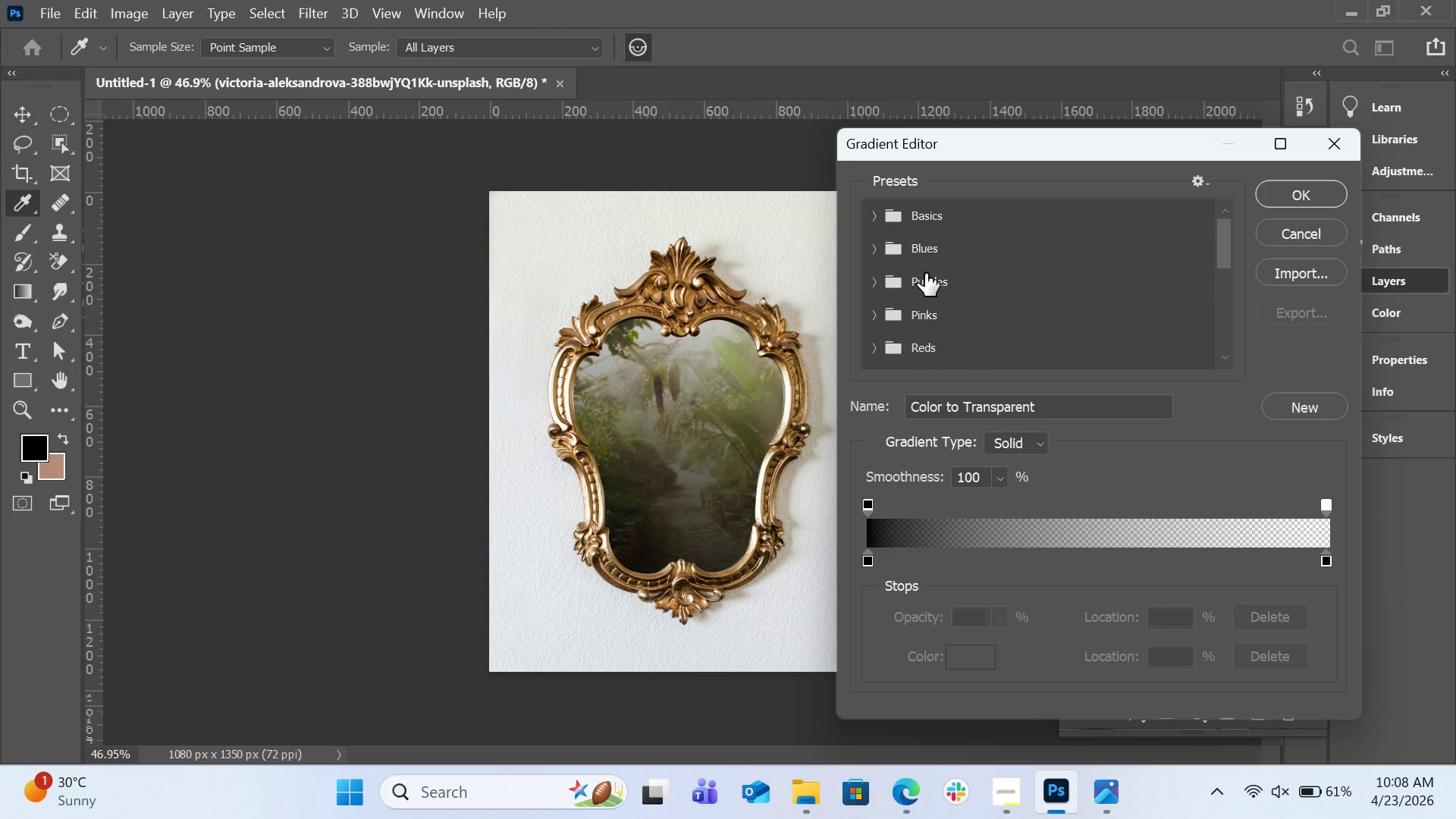 
left_click([918, 212])
 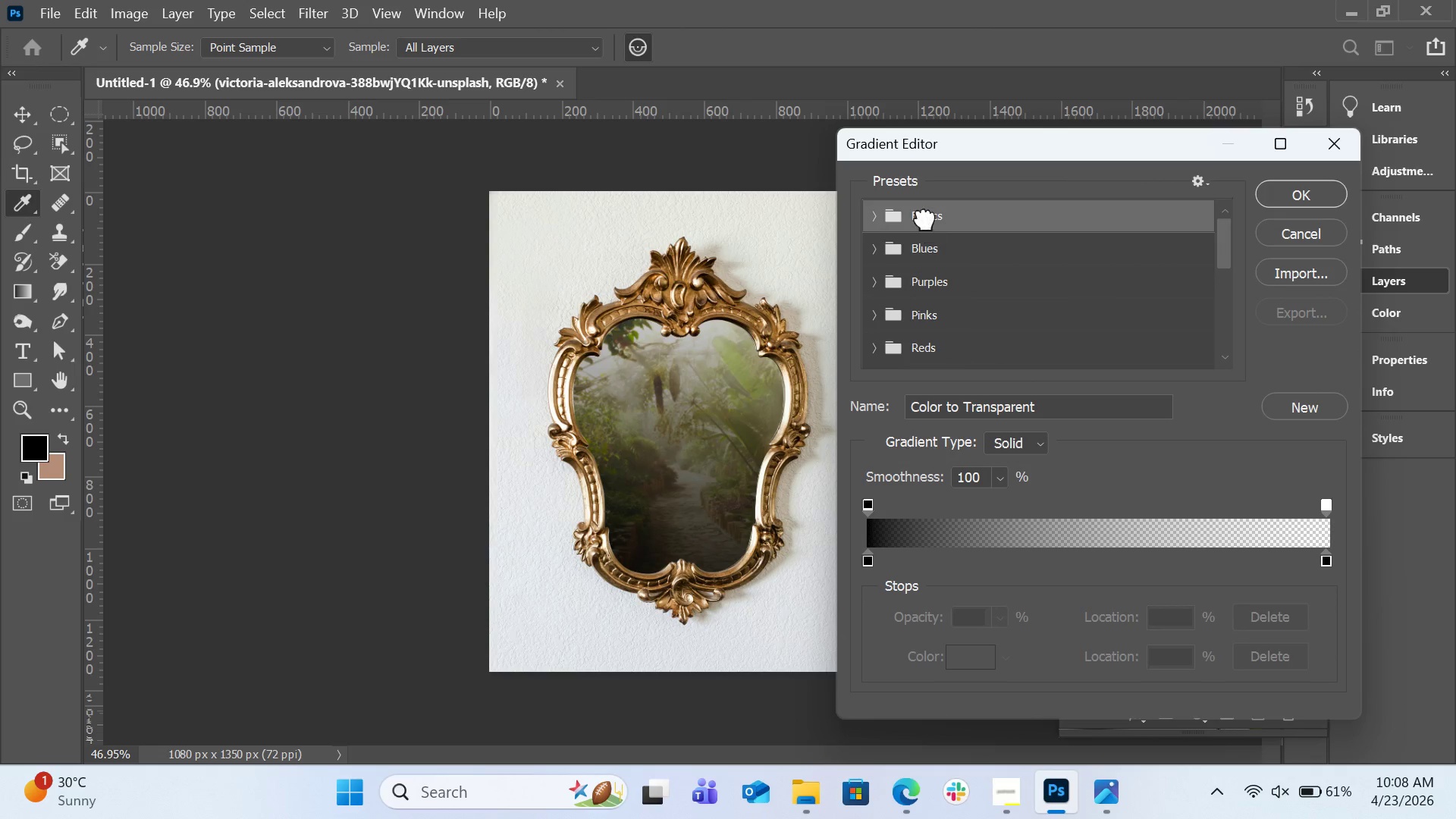 
left_click([925, 219])
 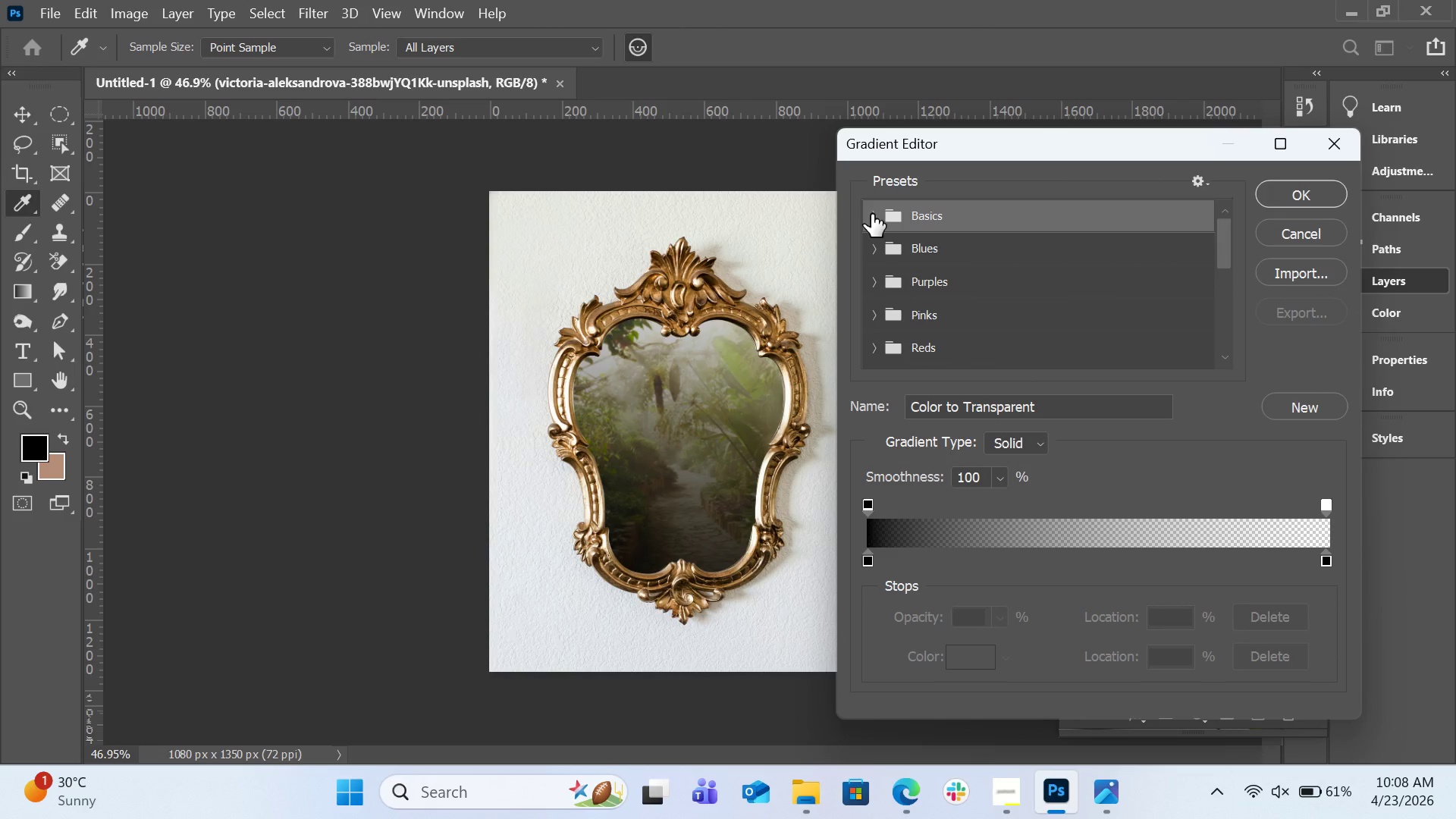 
left_click([871, 214])
 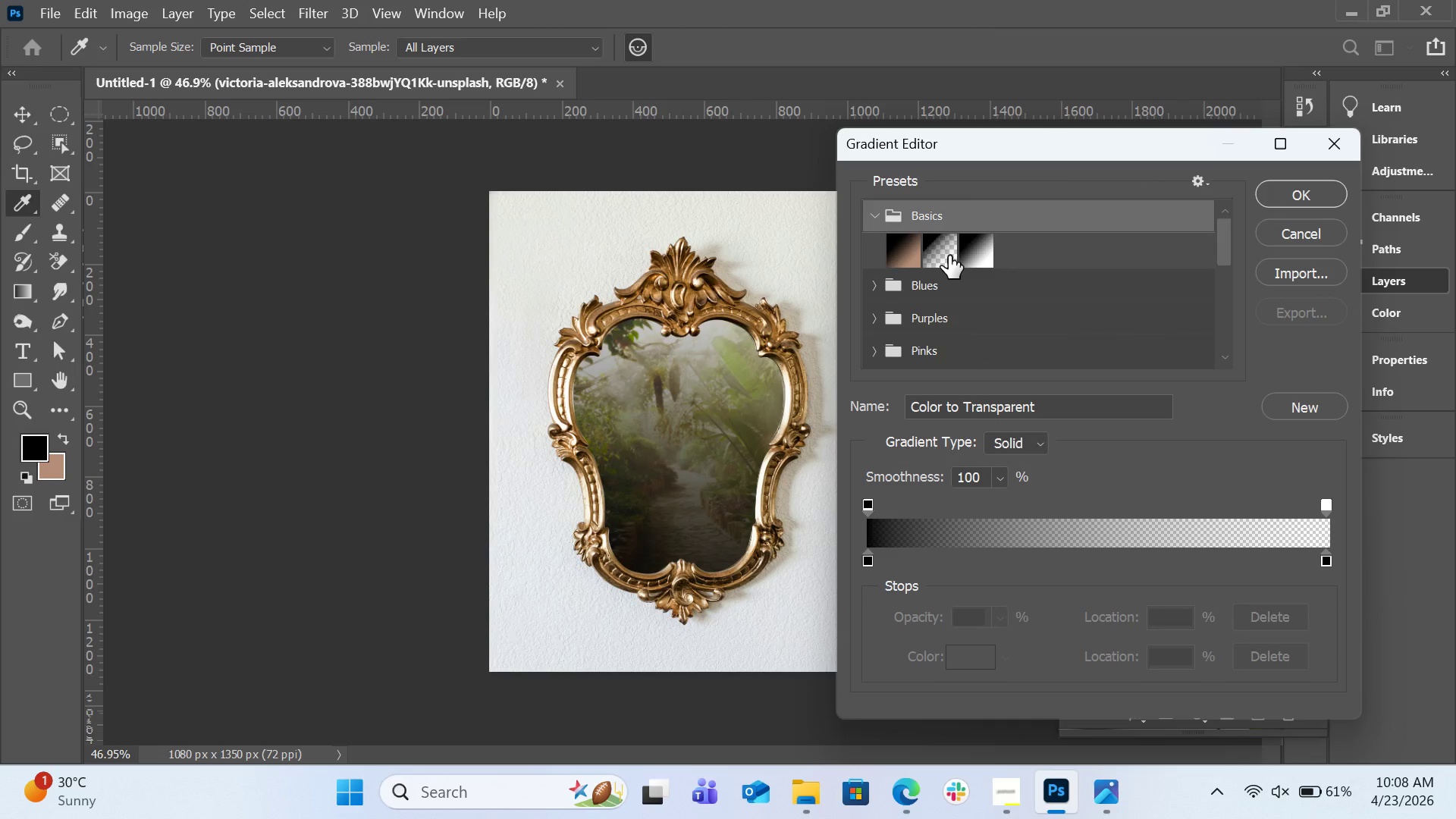 
left_click([949, 256])
 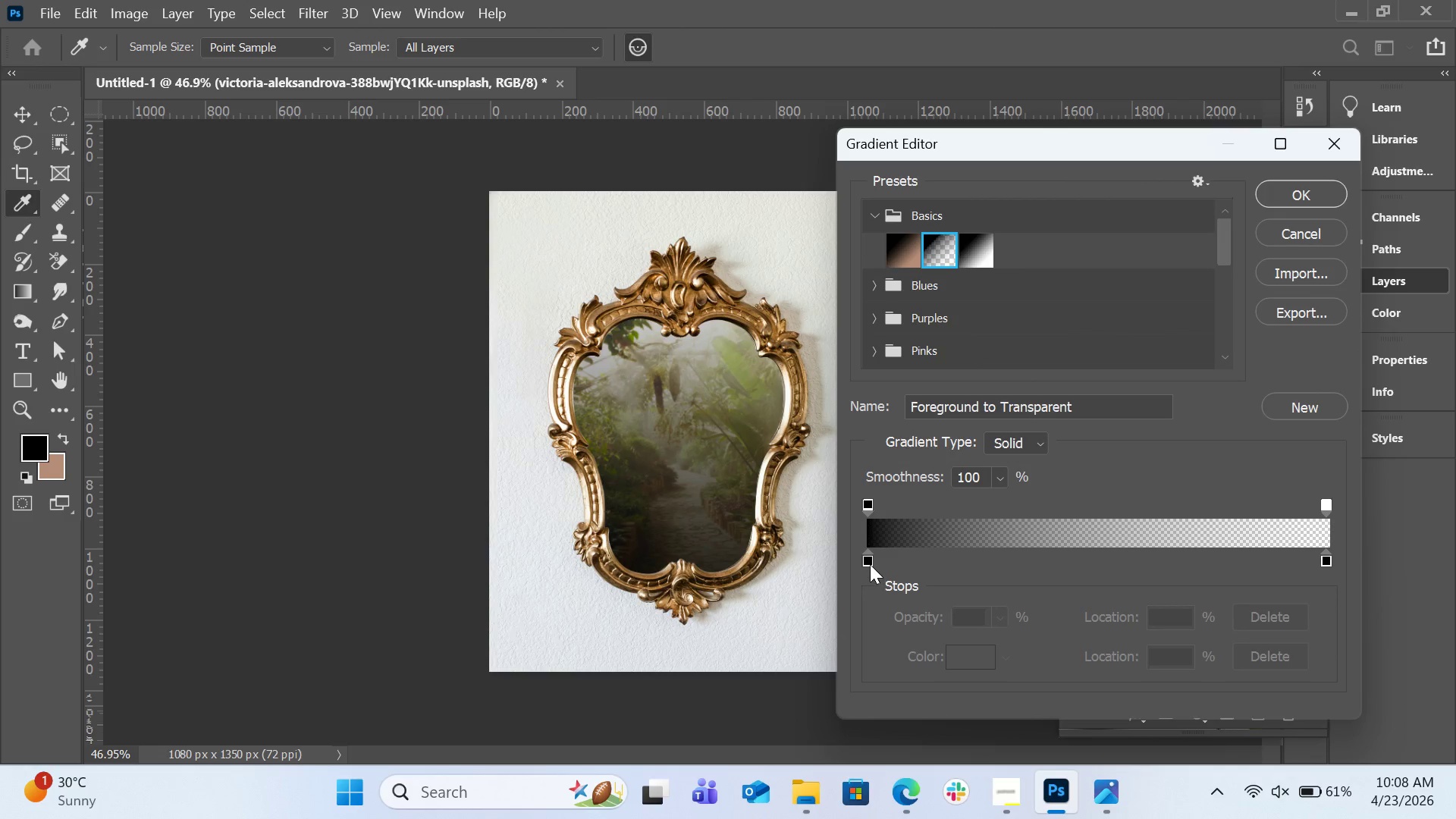 
left_click([870, 564])
 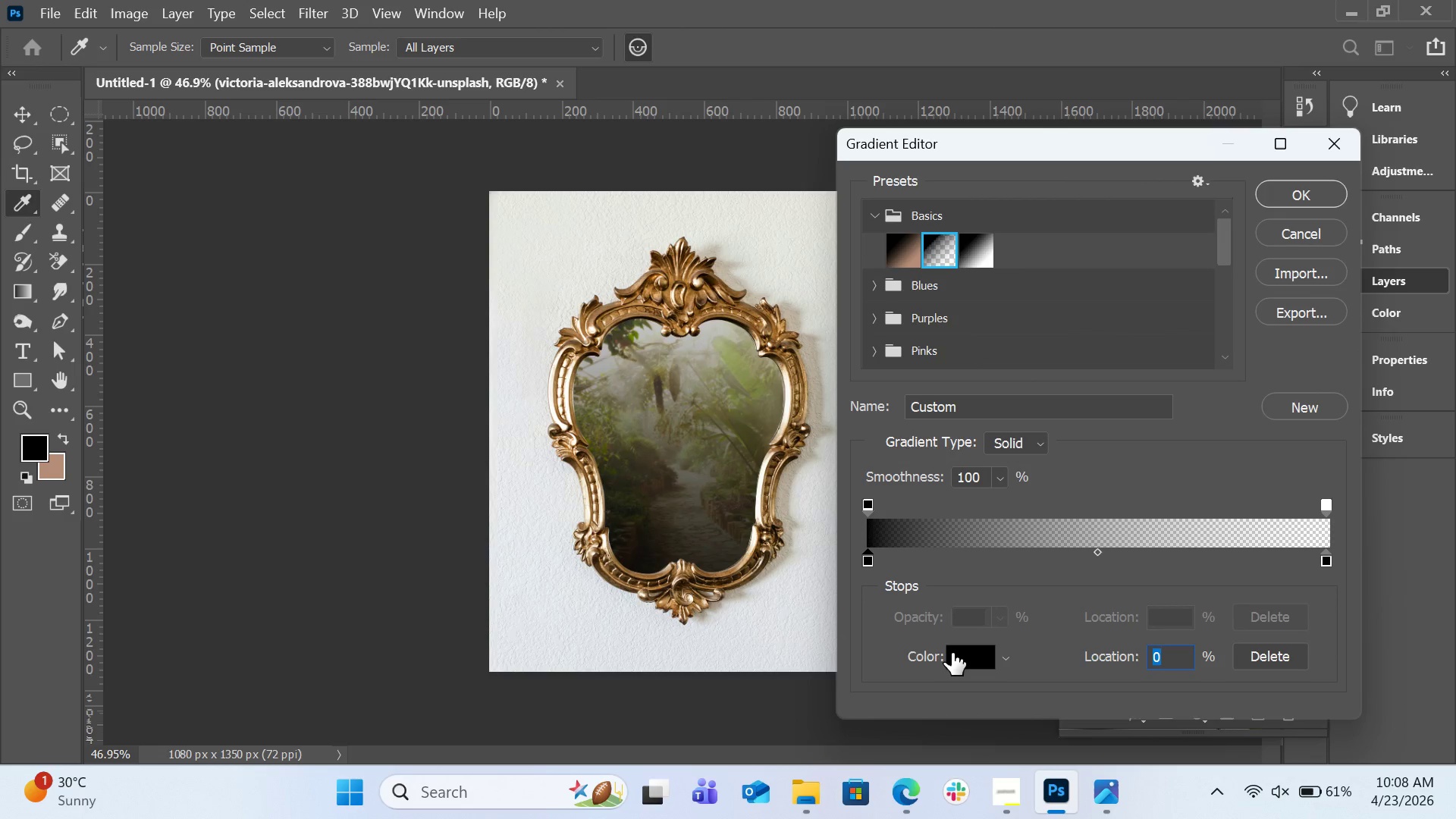 
left_click([952, 652])
 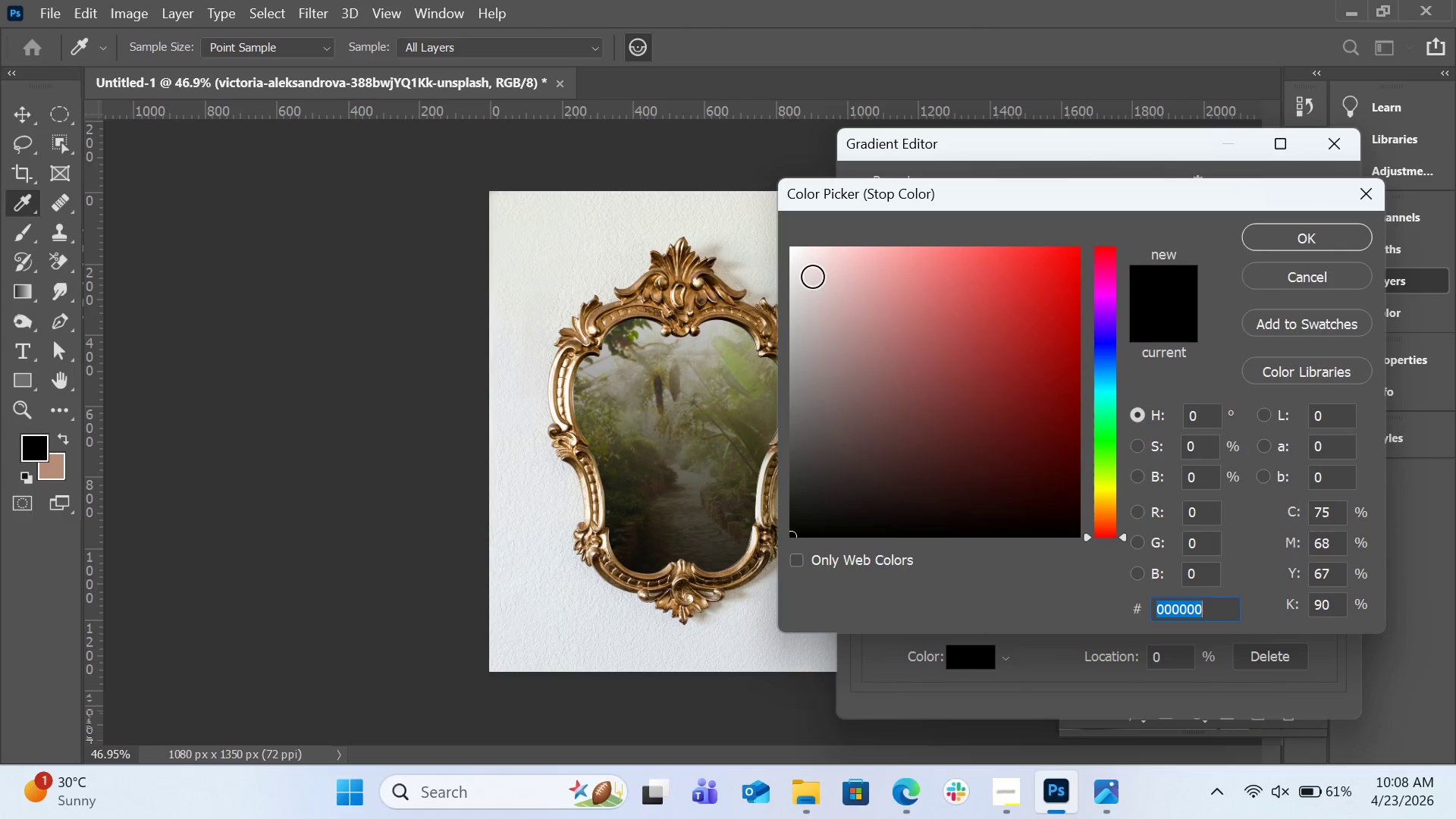 
left_click_drag(start_coordinate=[802, 272], to_coordinate=[775, 242])
 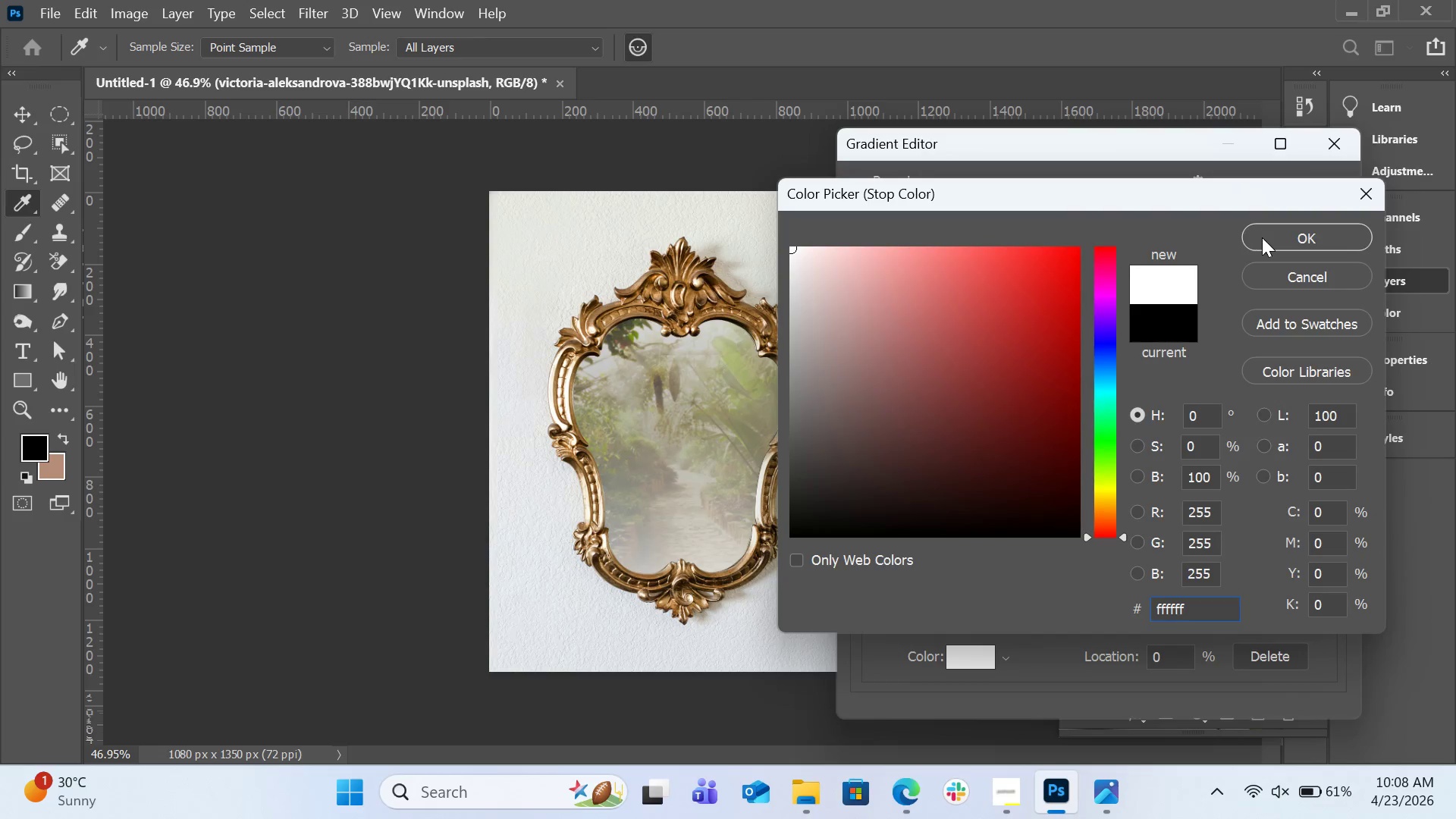 
left_click([1262, 237])
 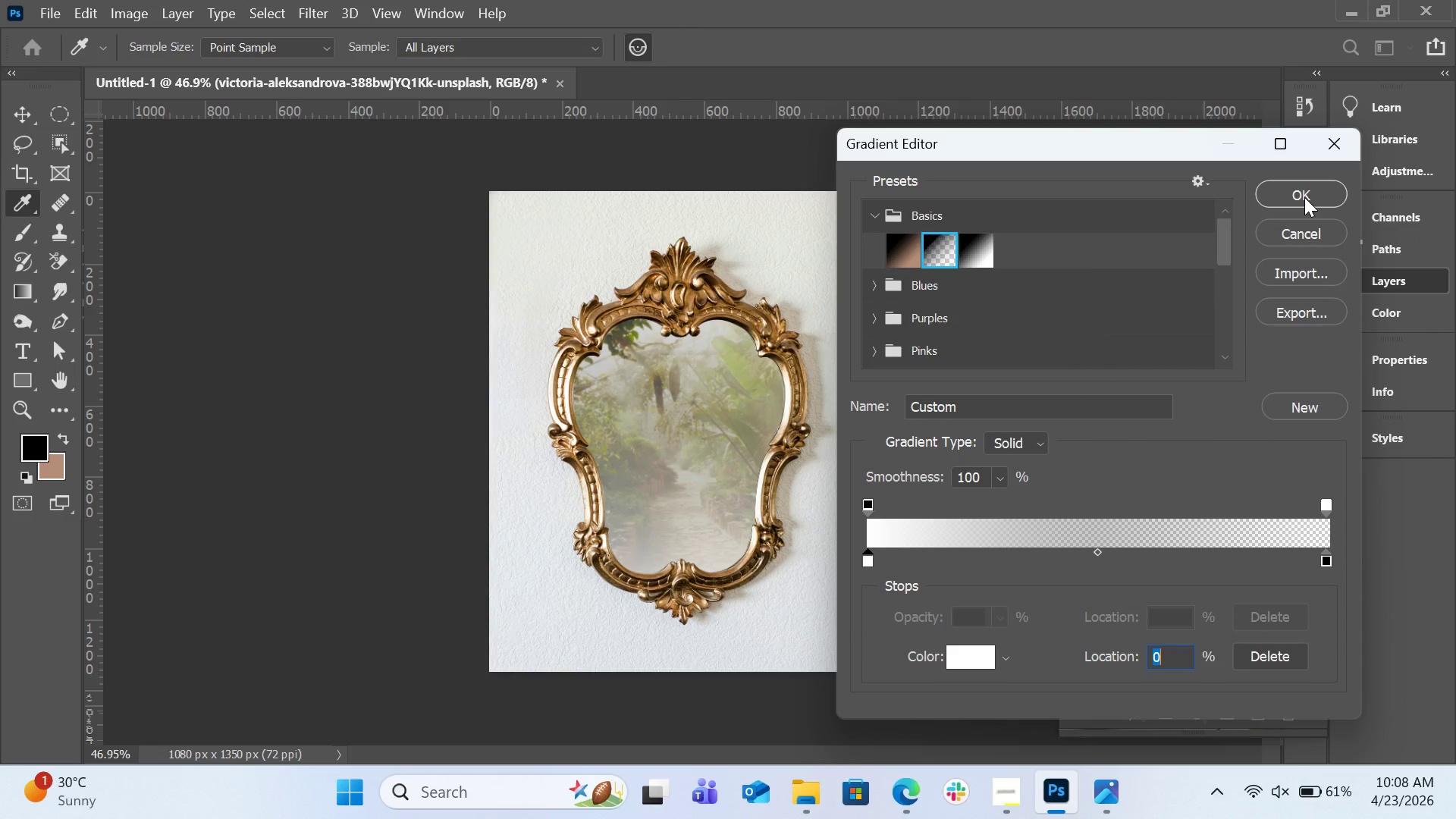 
wait(7.73)
 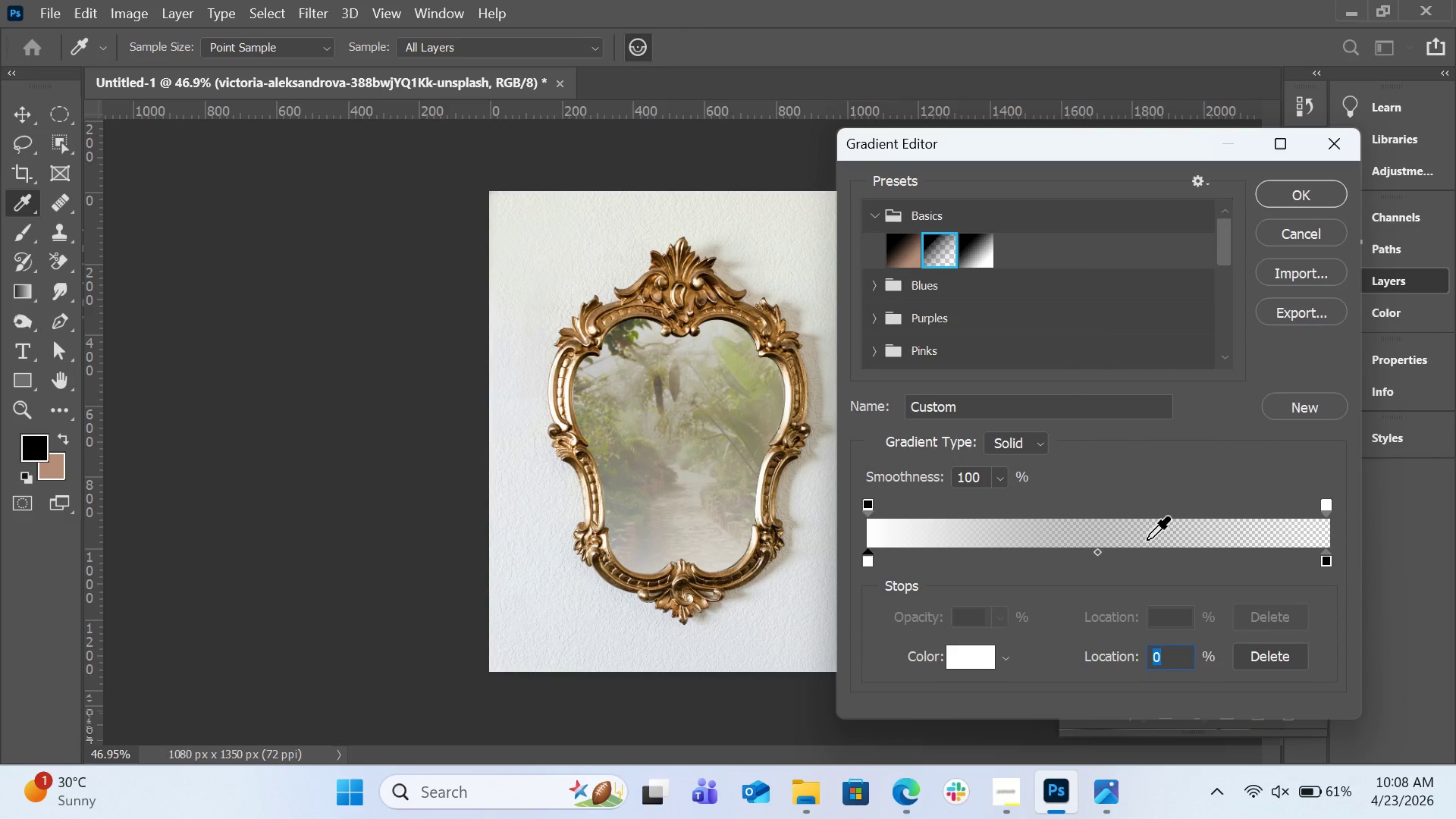 
left_click([1304, 197])
 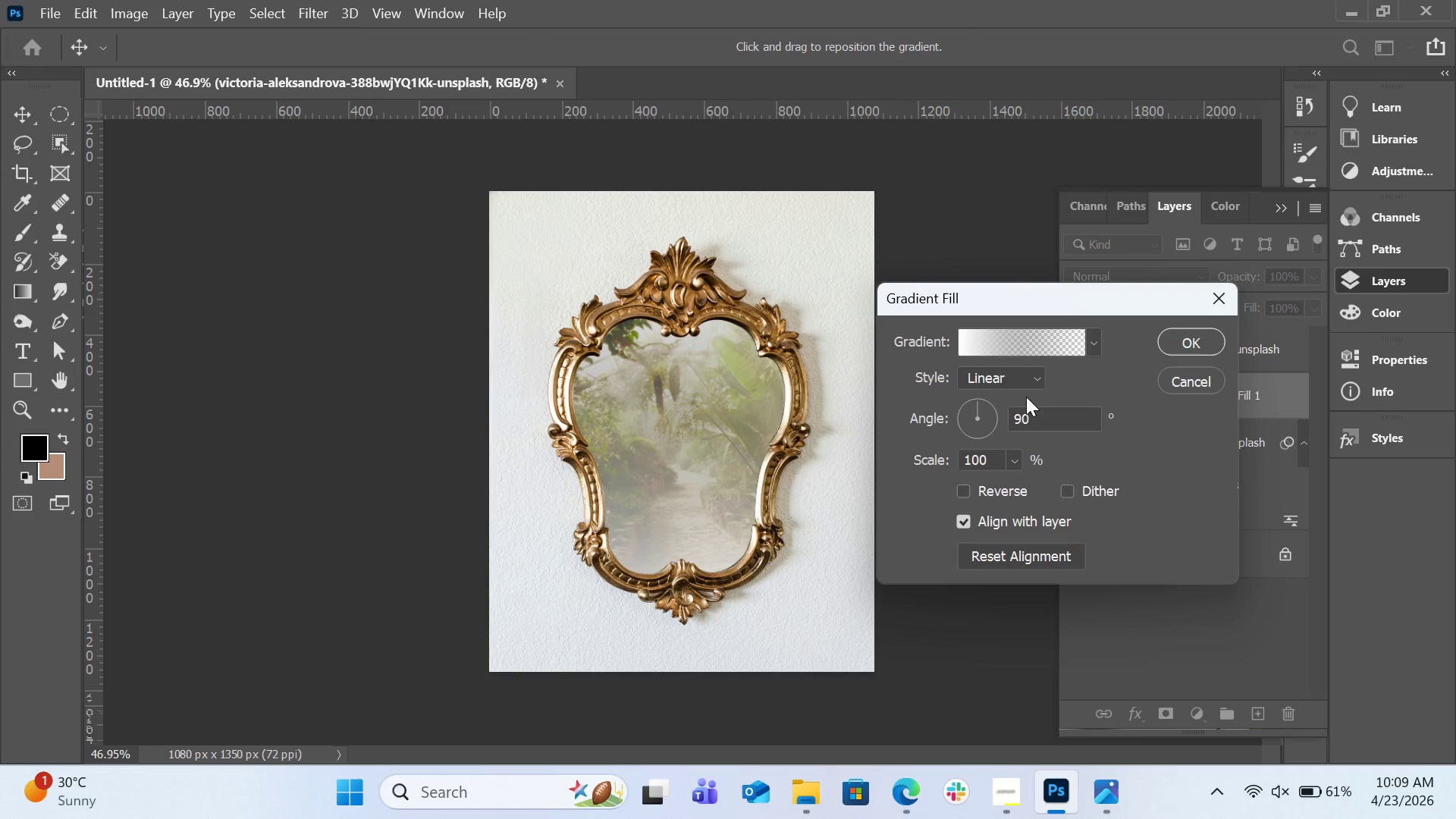 
wait(5.12)
 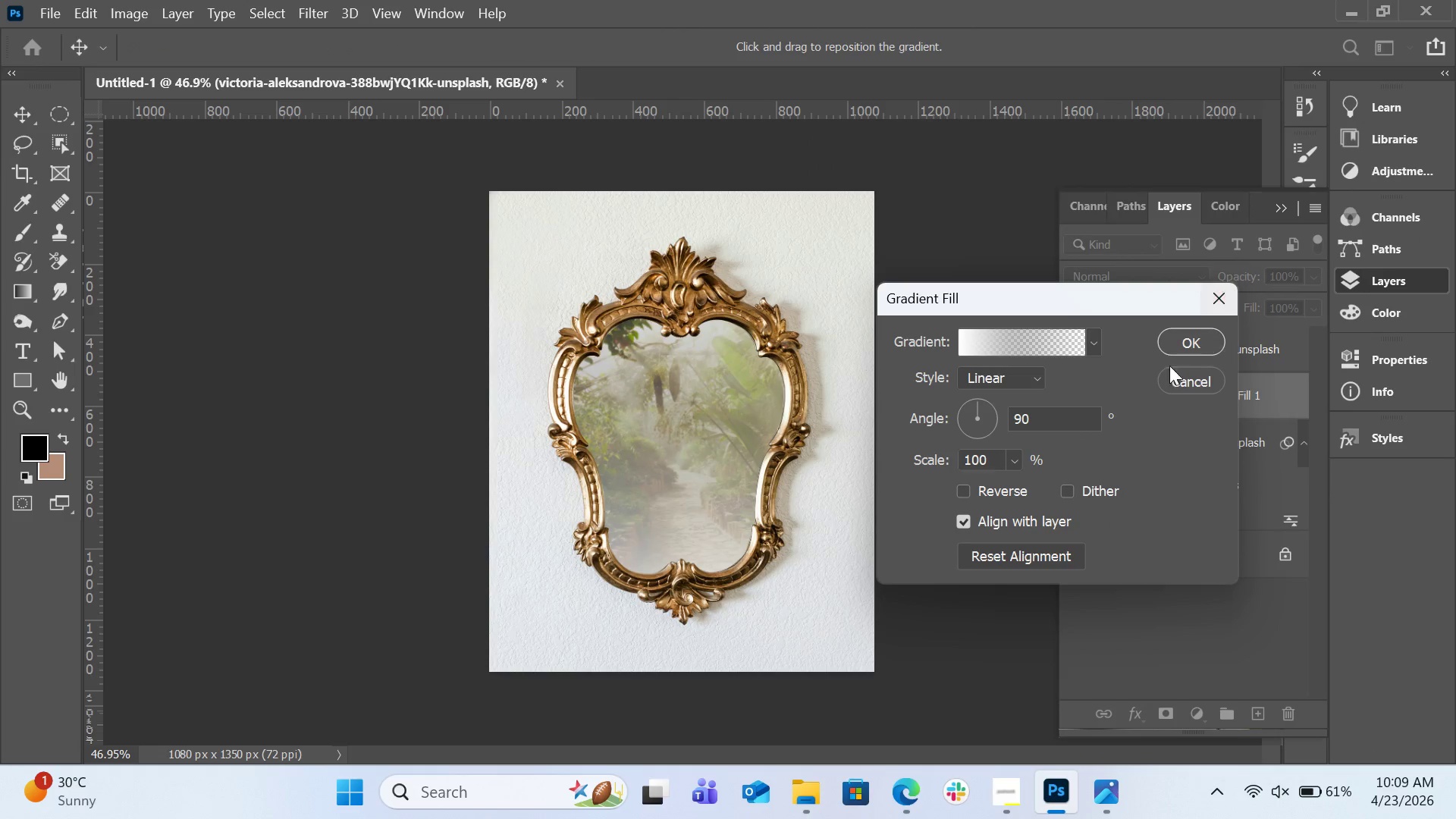 
left_click([989, 415])
 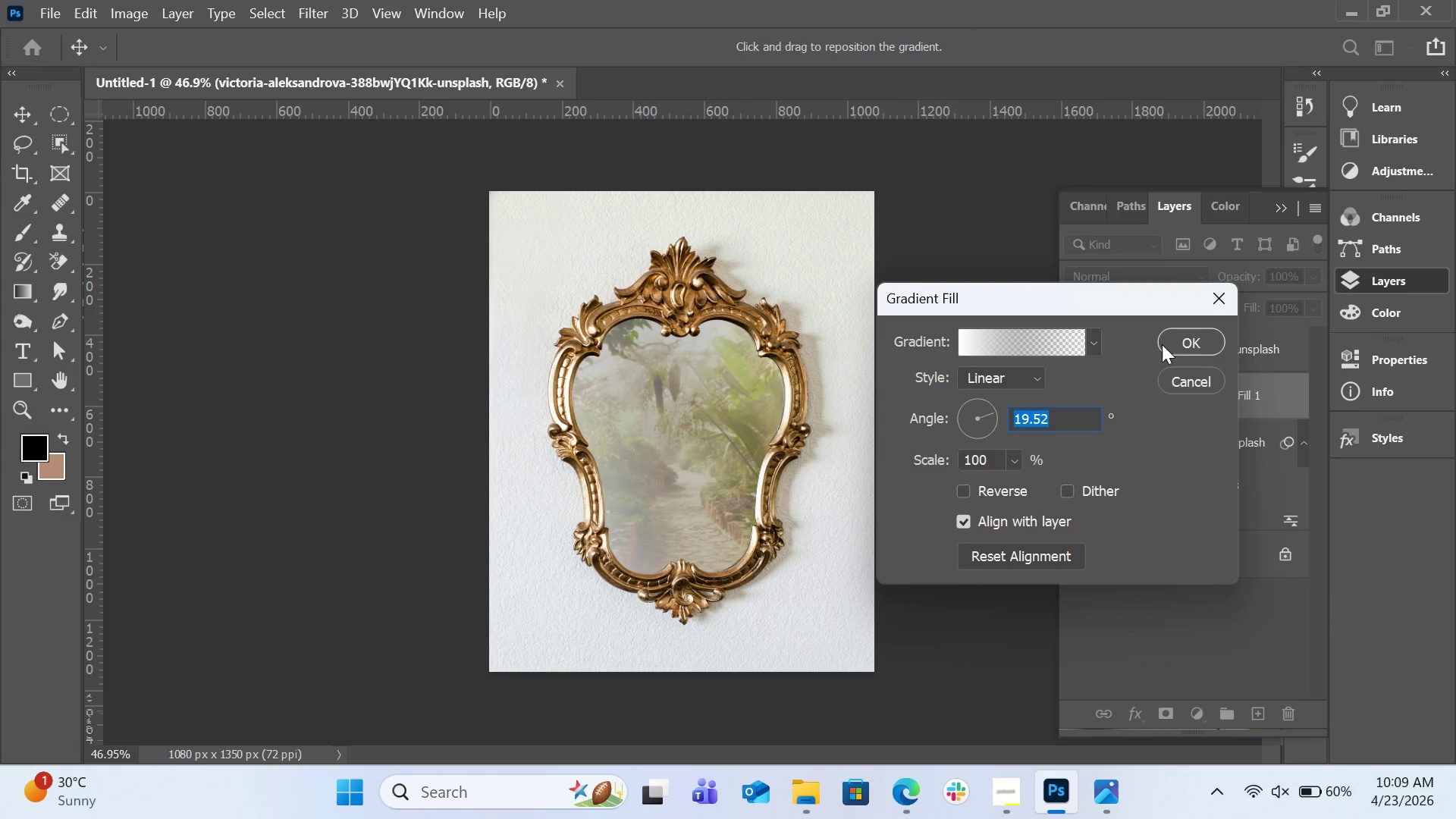 
left_click([1172, 338])
 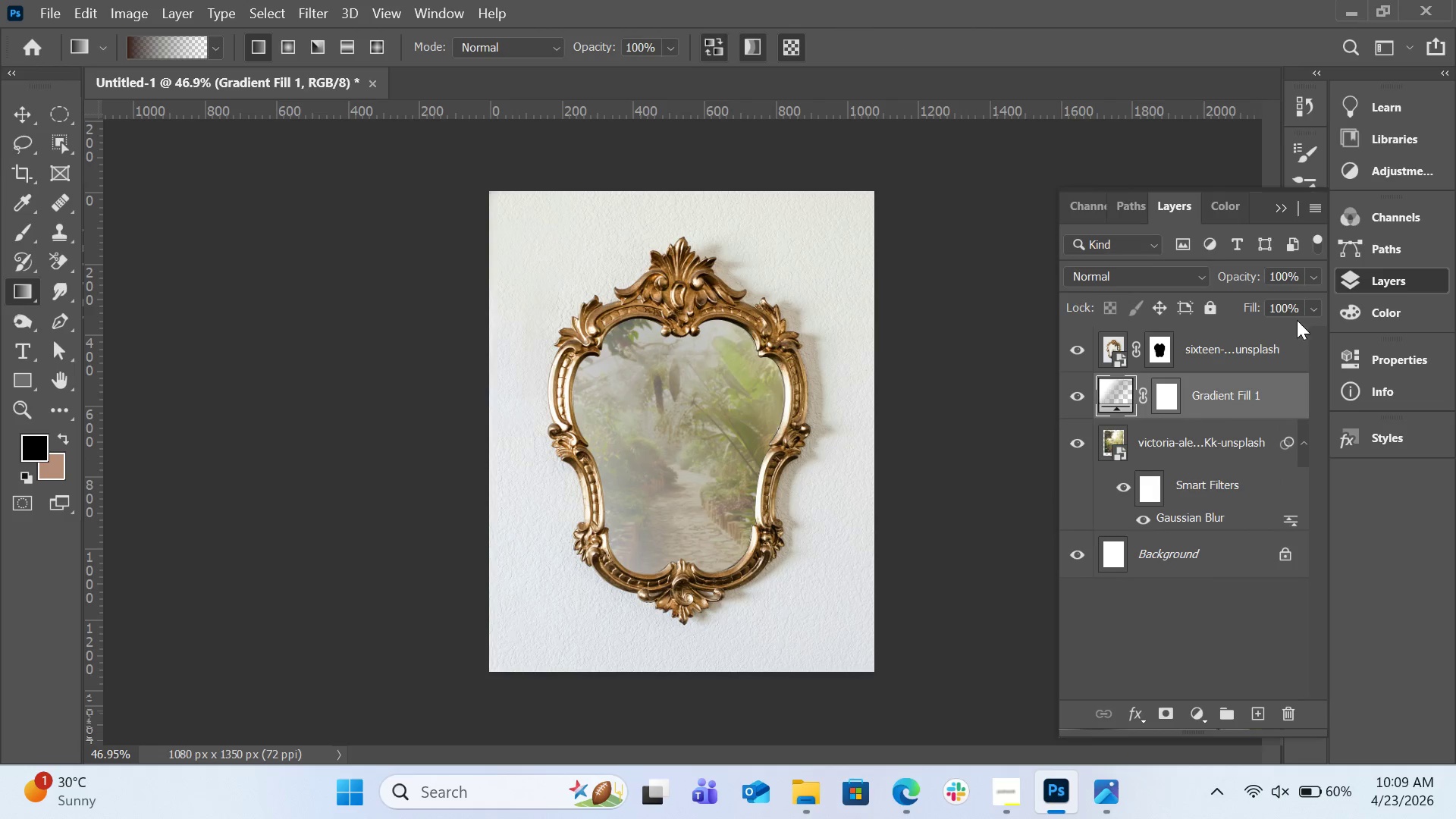 
wait(7.11)
 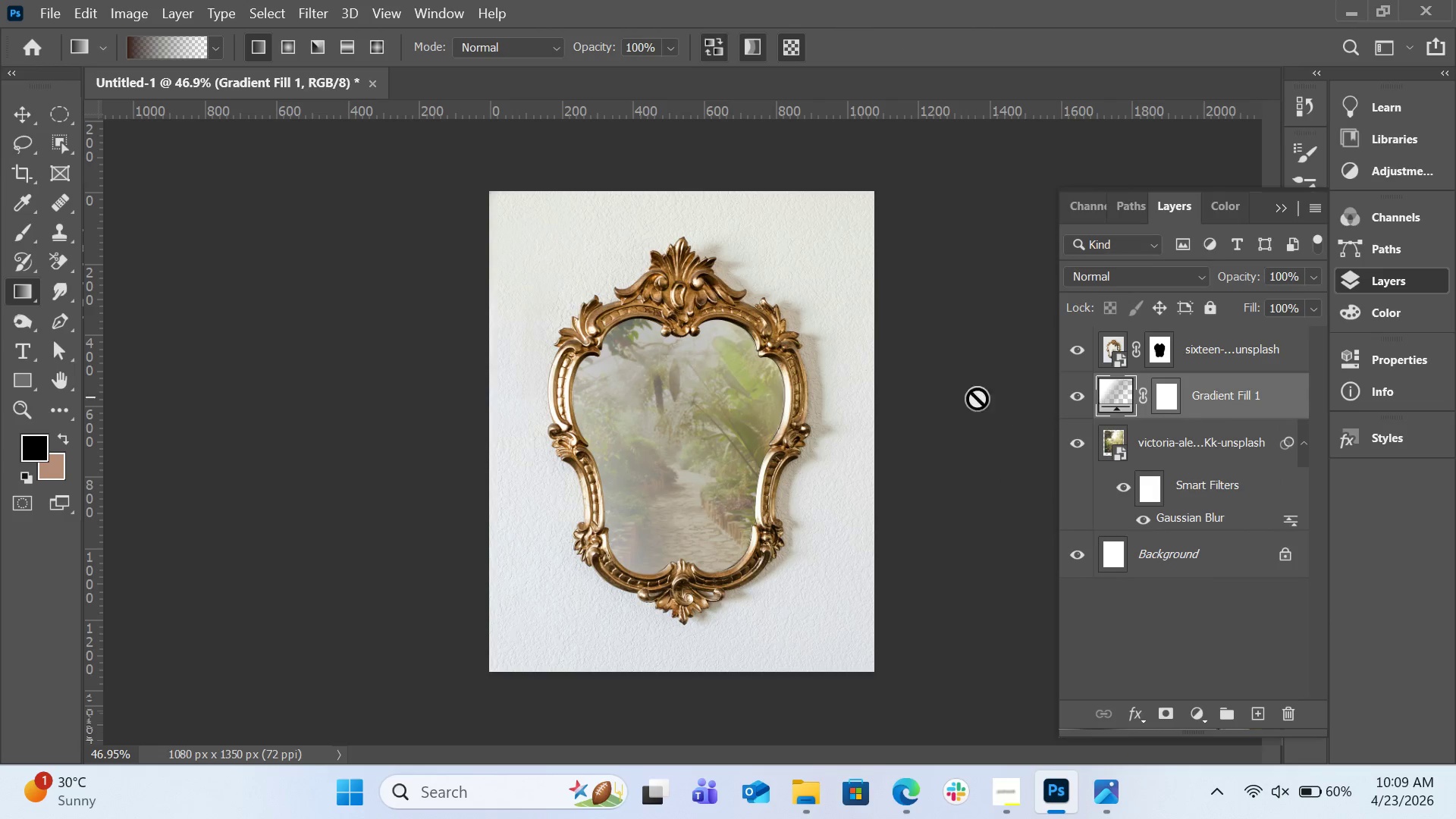 
left_click([1306, 284])
 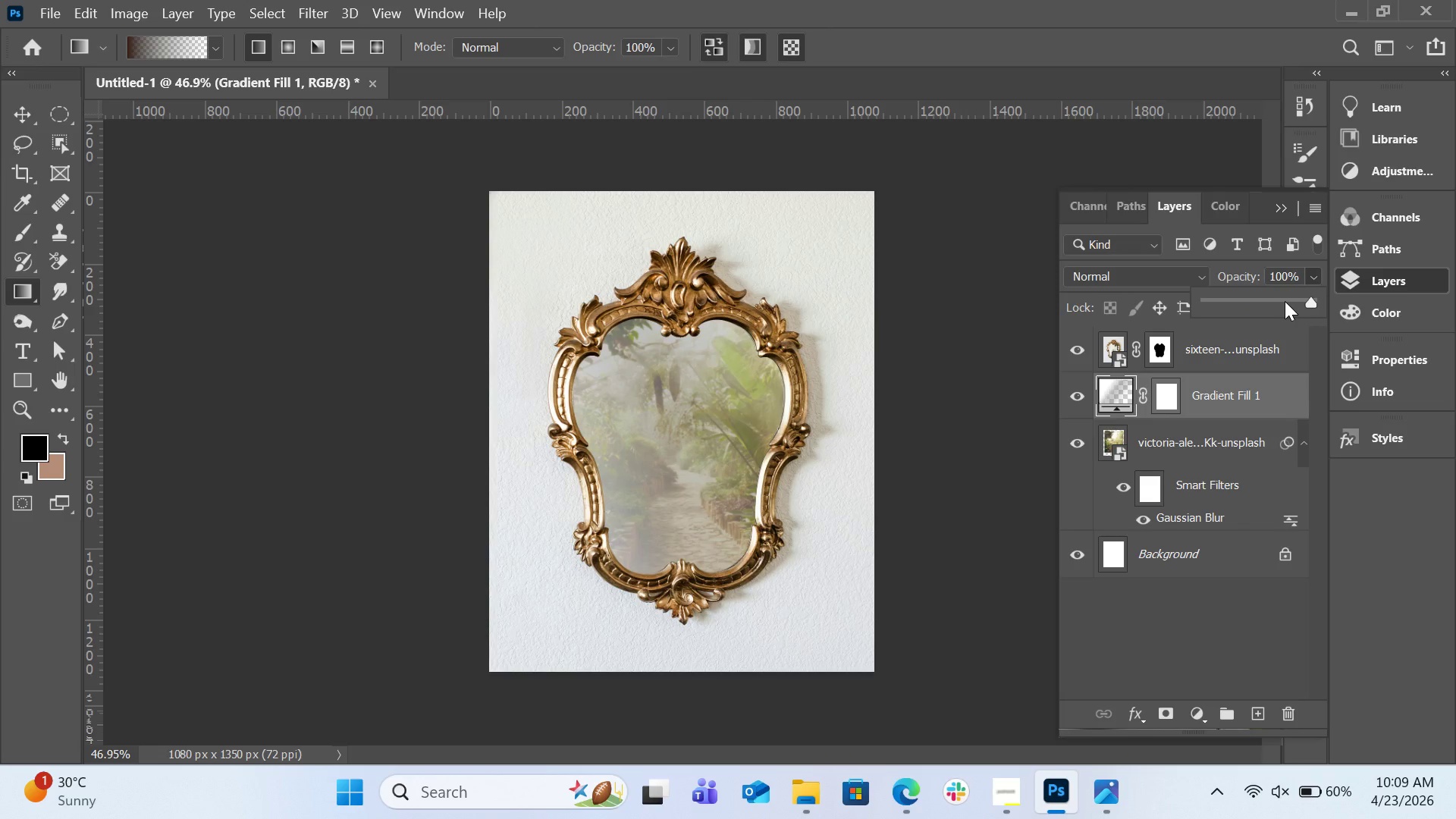 
left_click([1285, 301])
 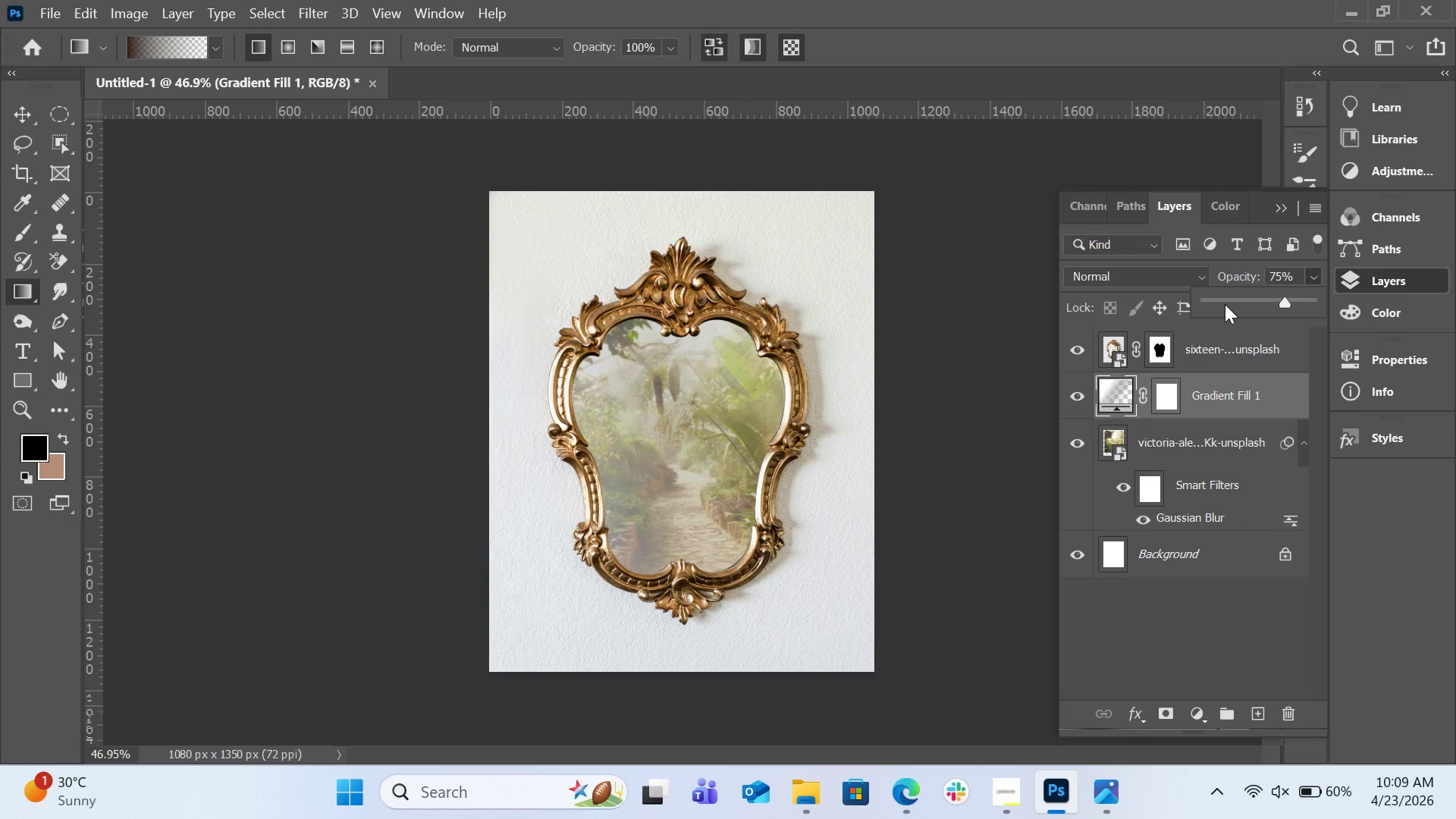 
left_click([1225, 304])
 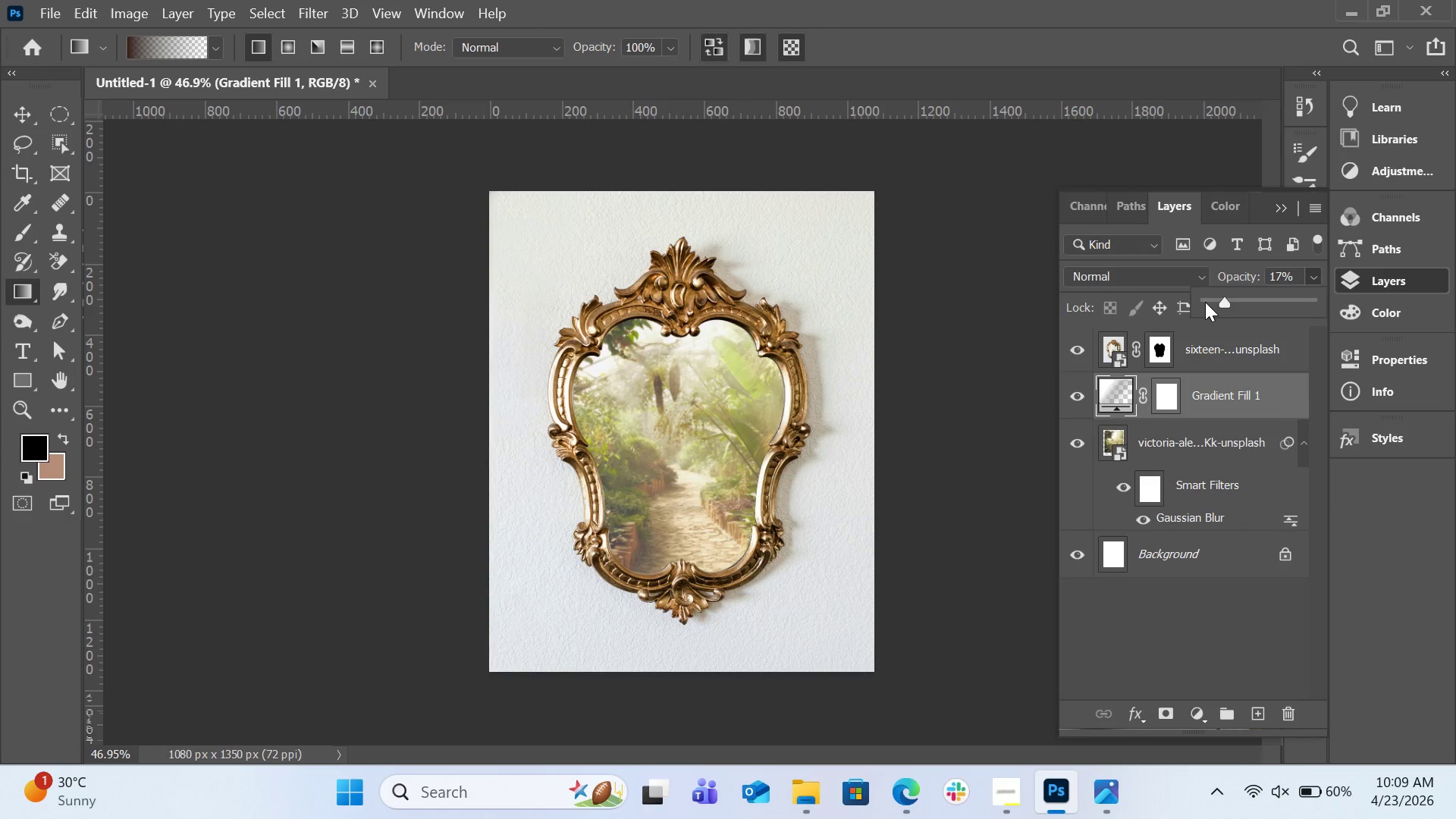 
left_click([1205, 302])
 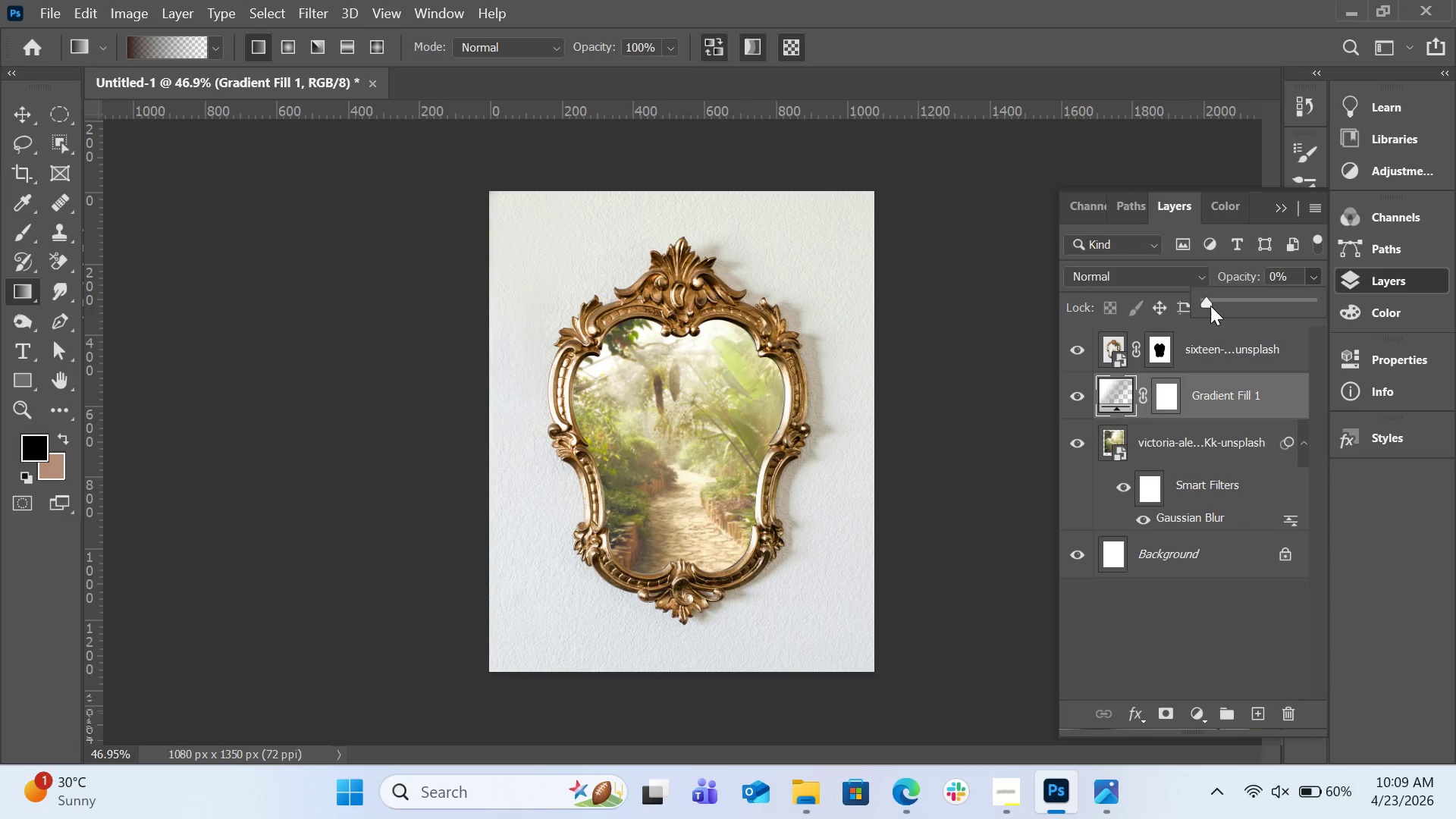 
wait(5.95)
 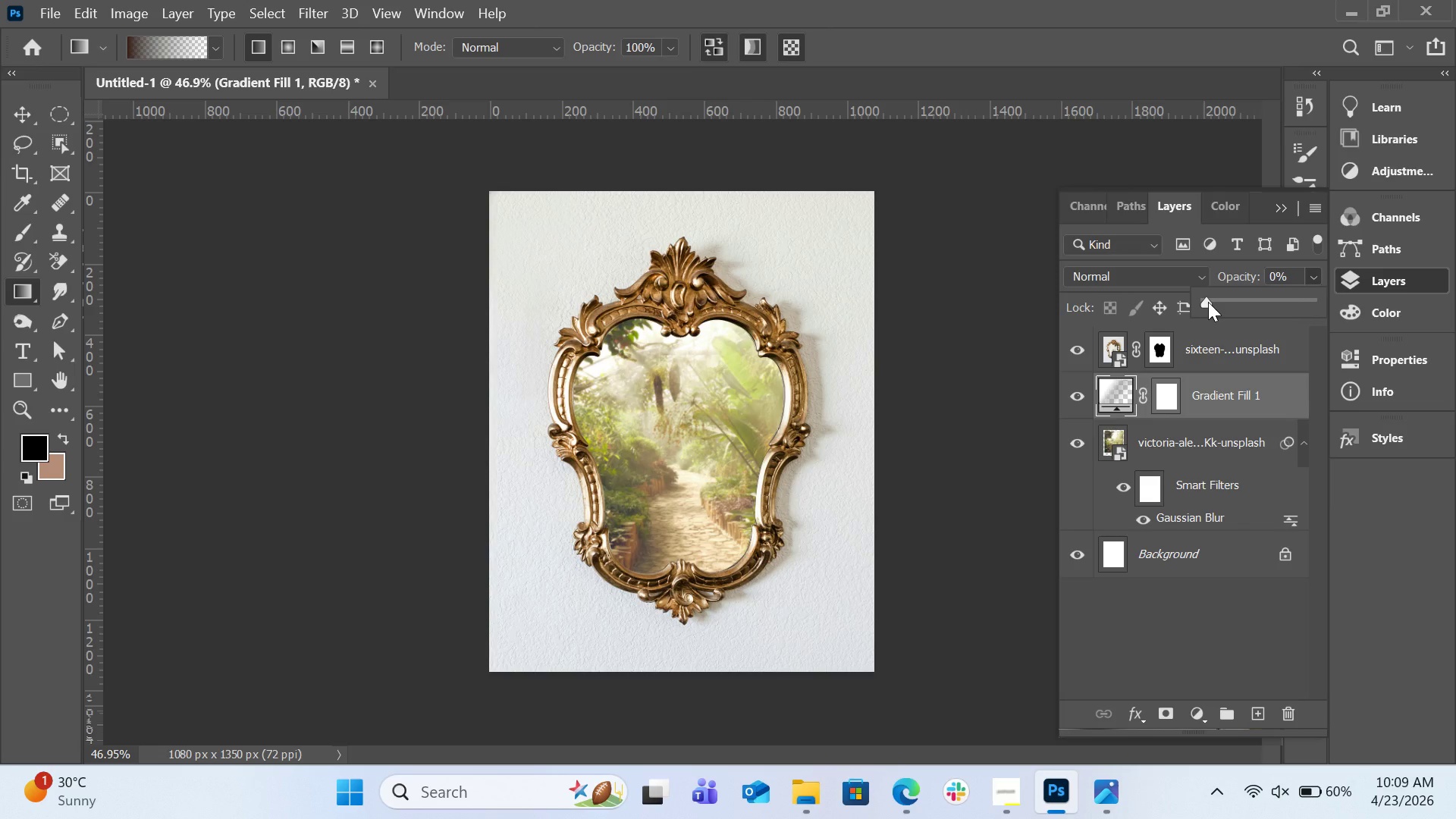 
left_click_drag(start_coordinate=[1213, 306], to_coordinate=[1219, 305])
 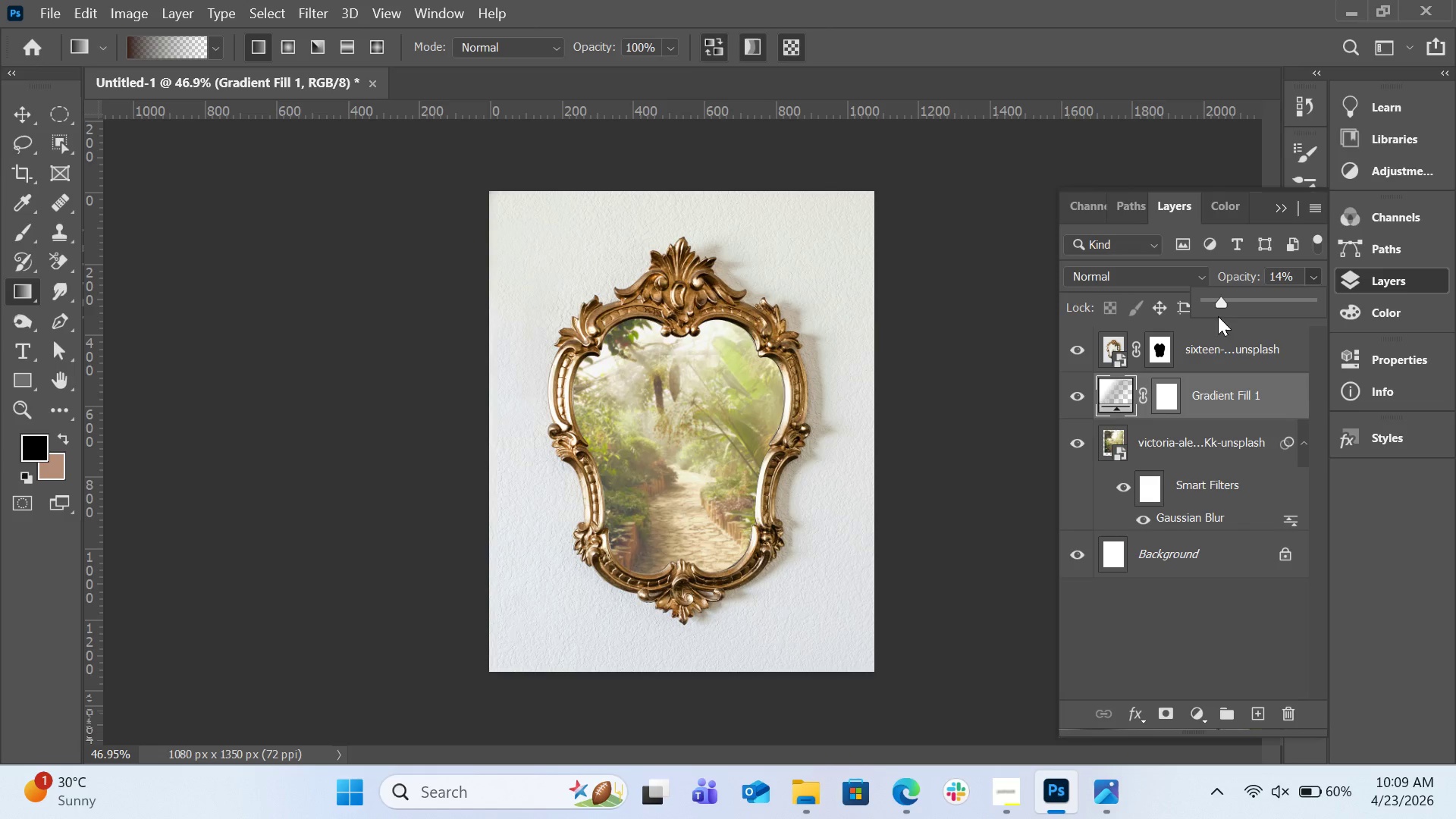 
wait(6.53)
 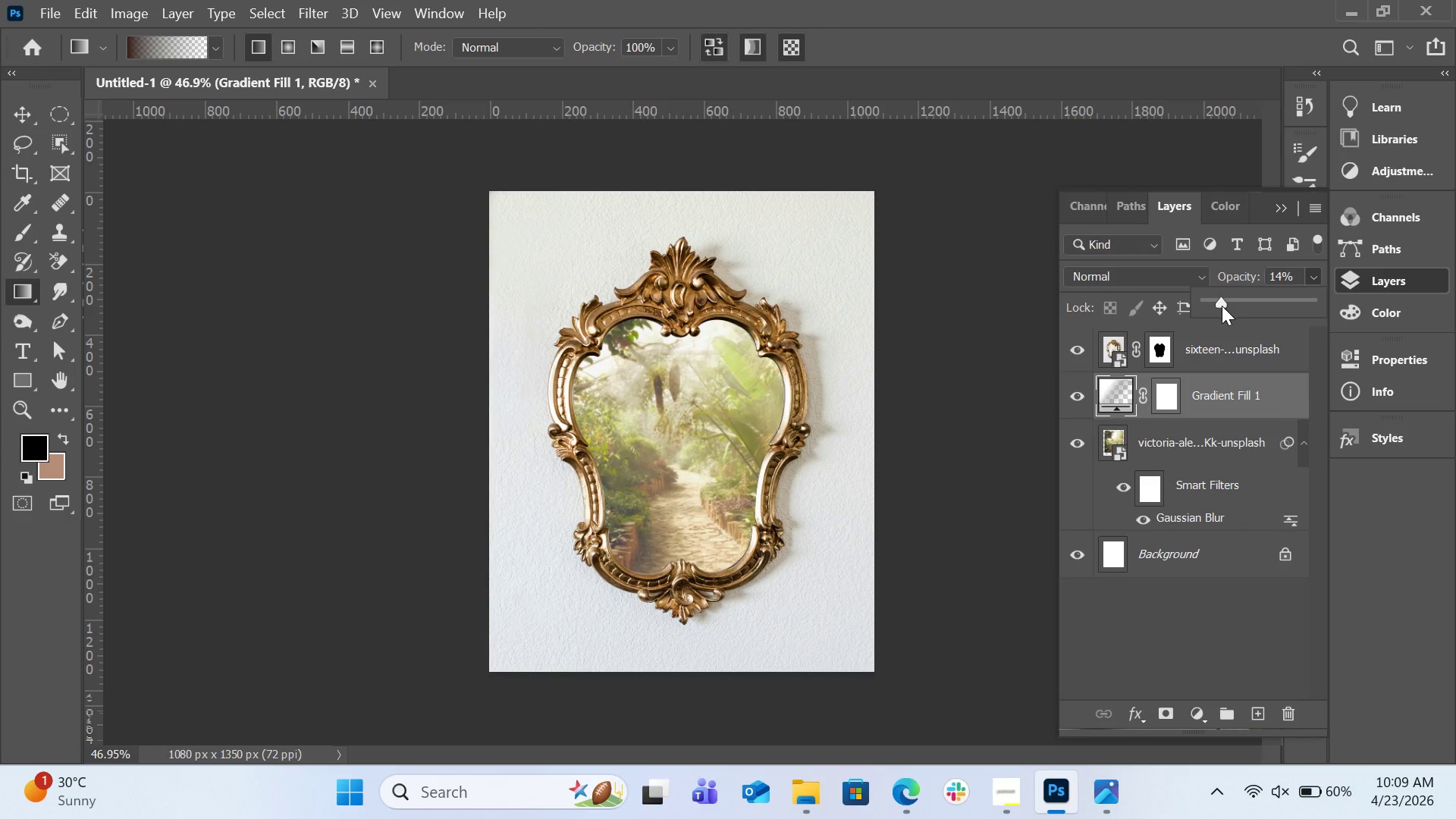 
left_click([1186, 429])
 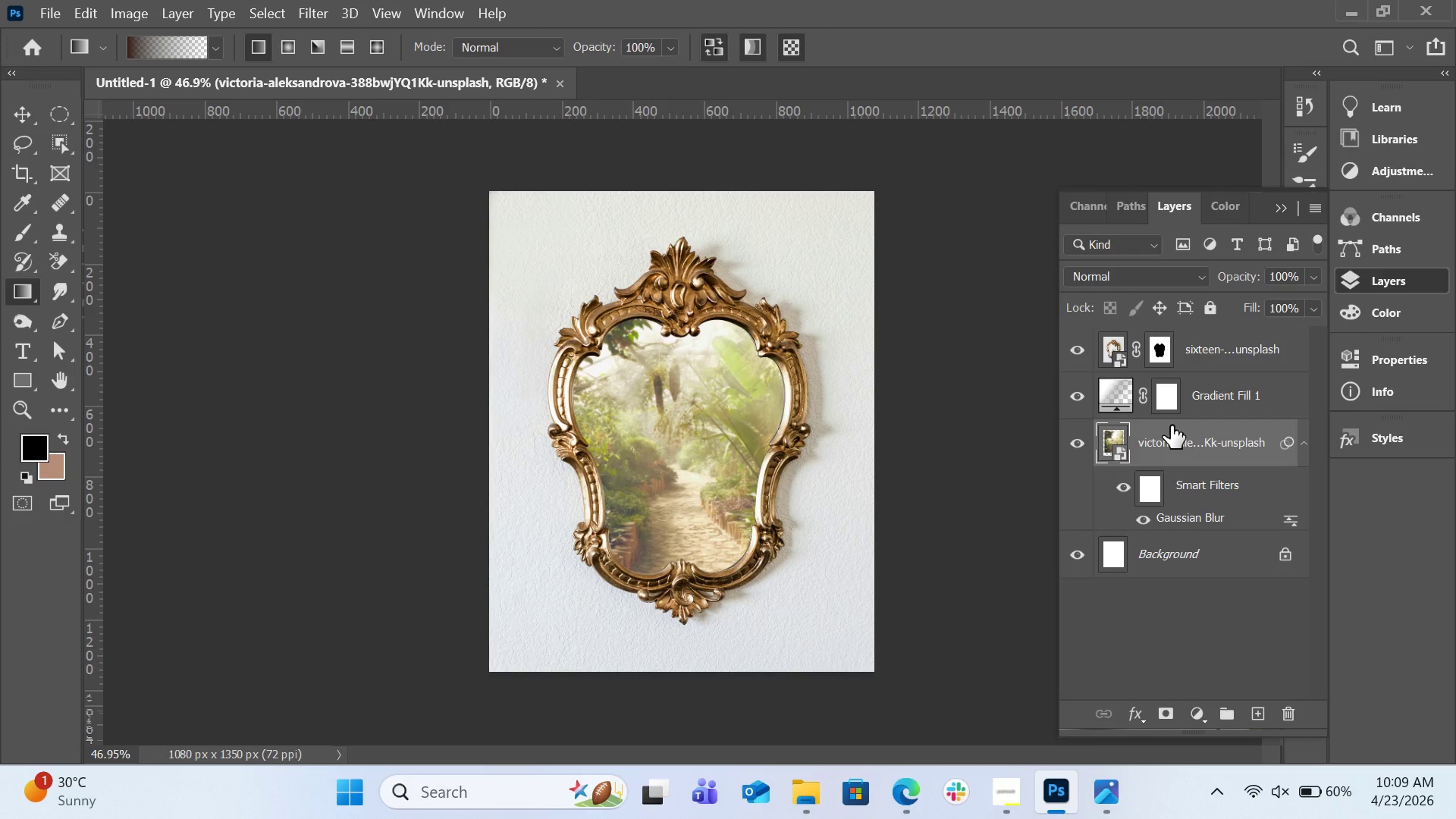 
wait(14.08)
 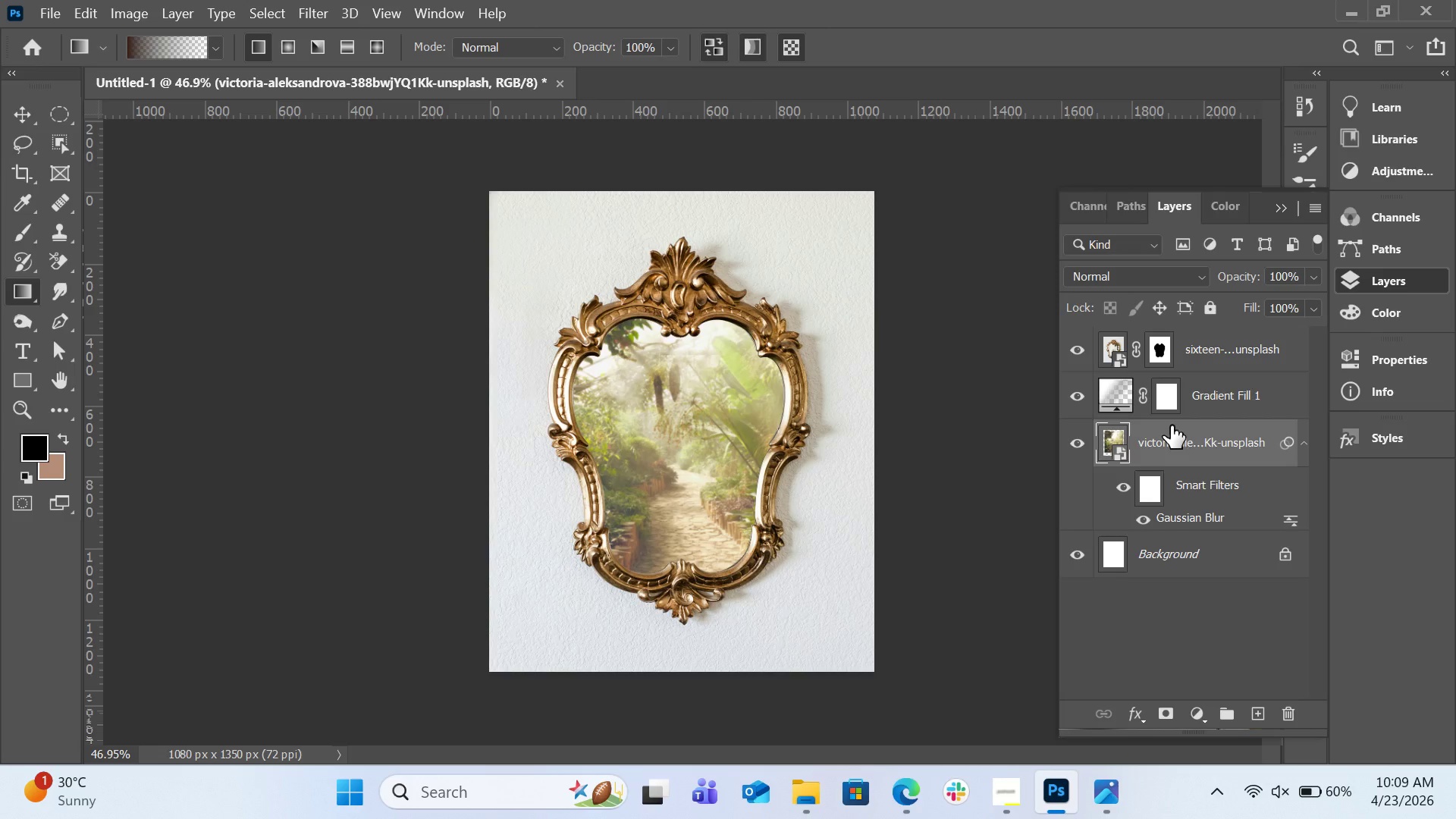 
hold_key(key=ControlRight, duration=0.61)
 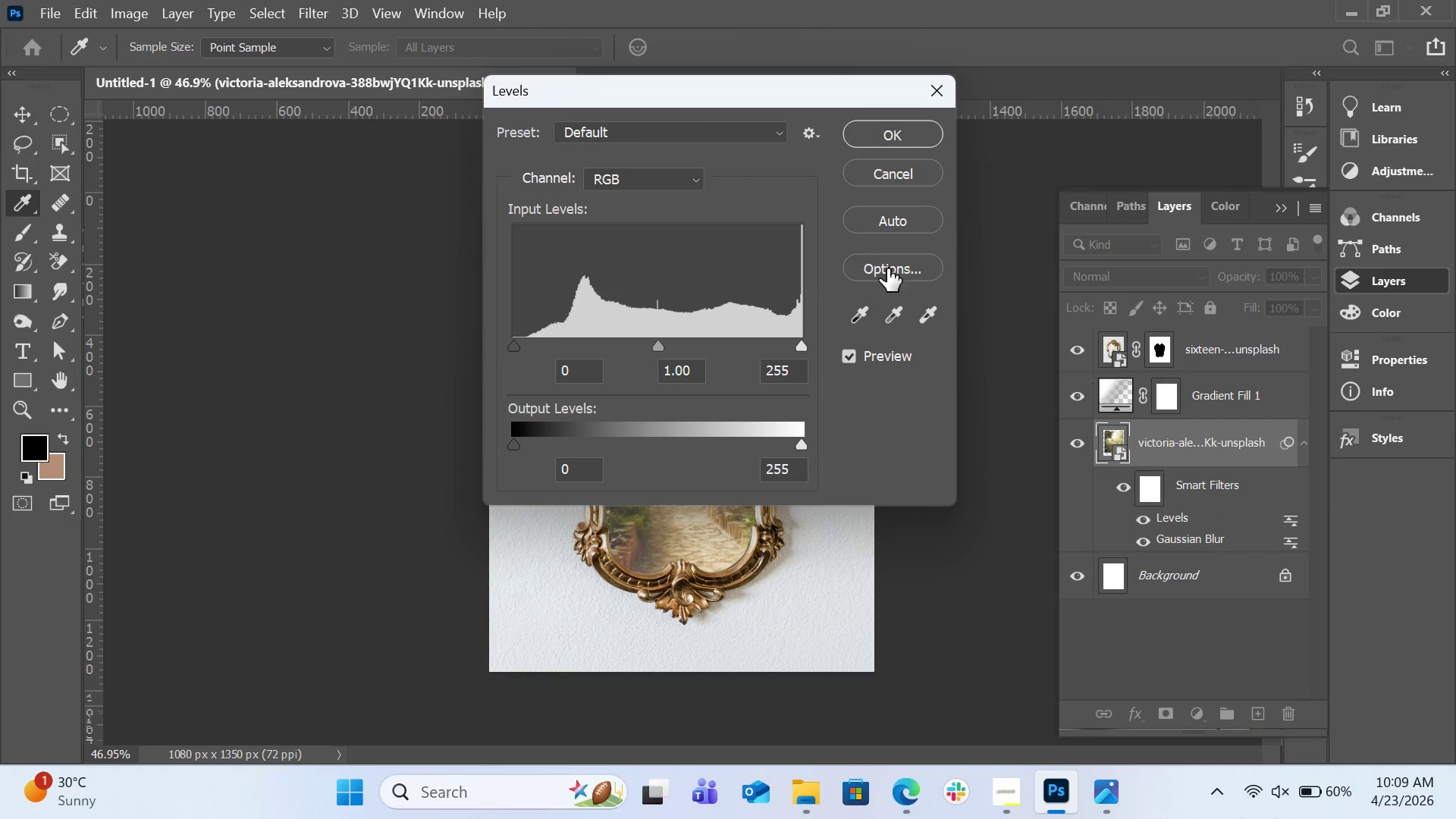 
left_click_drag(start_coordinate=[824, 90], to_coordinate=[1126, 55])
 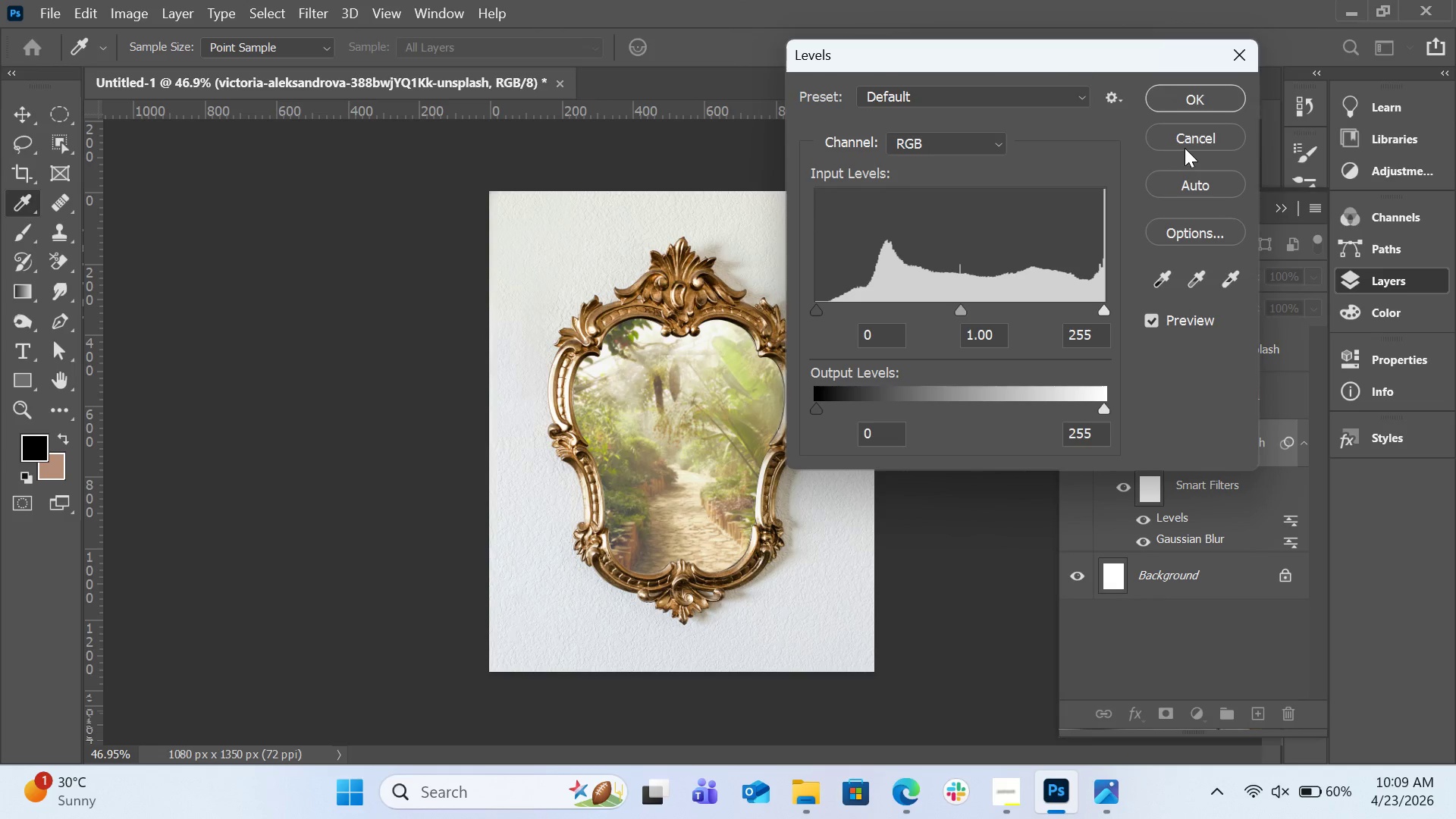 
left_click([1185, 143])
 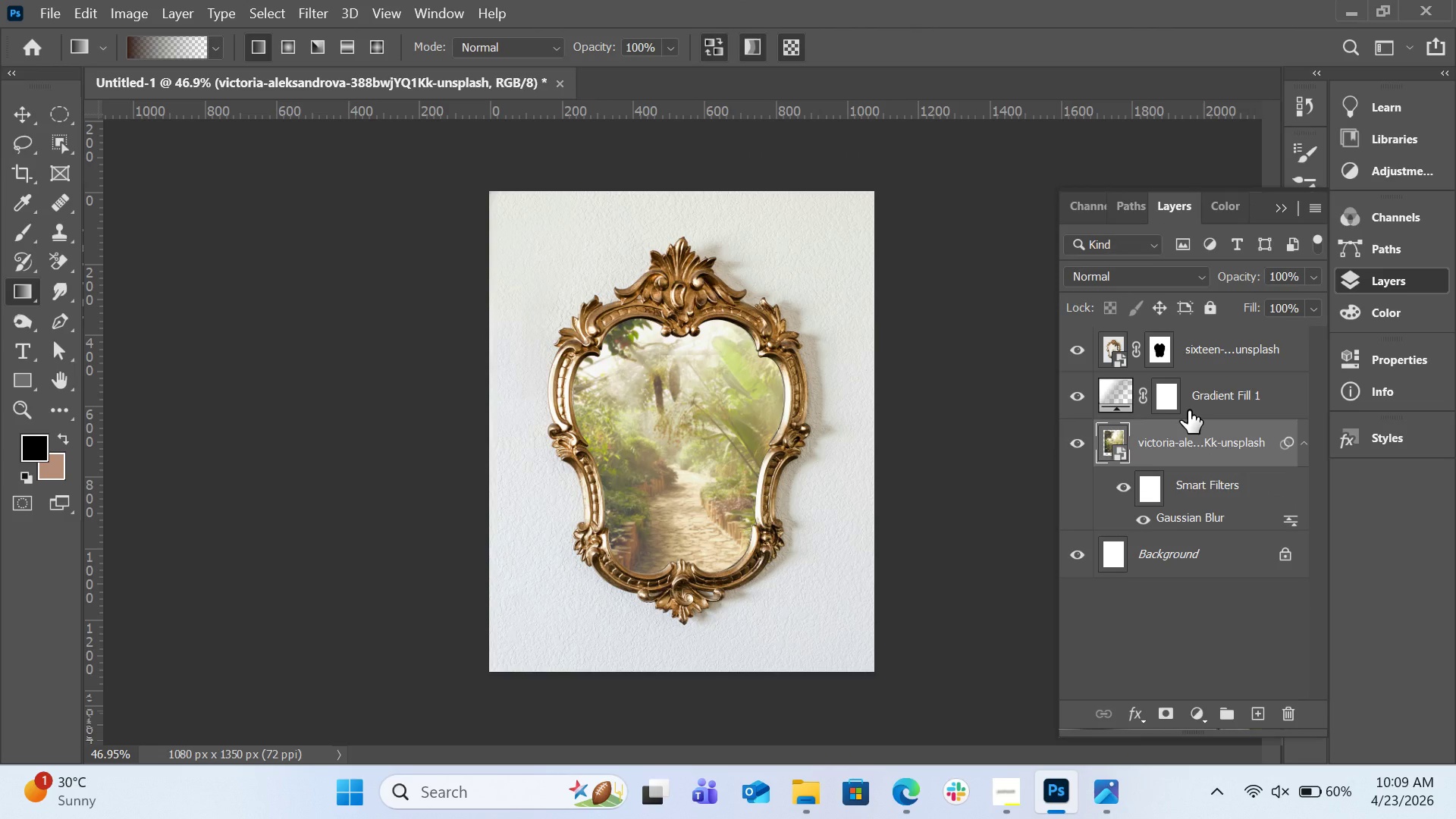 
key(Control+M)
 